 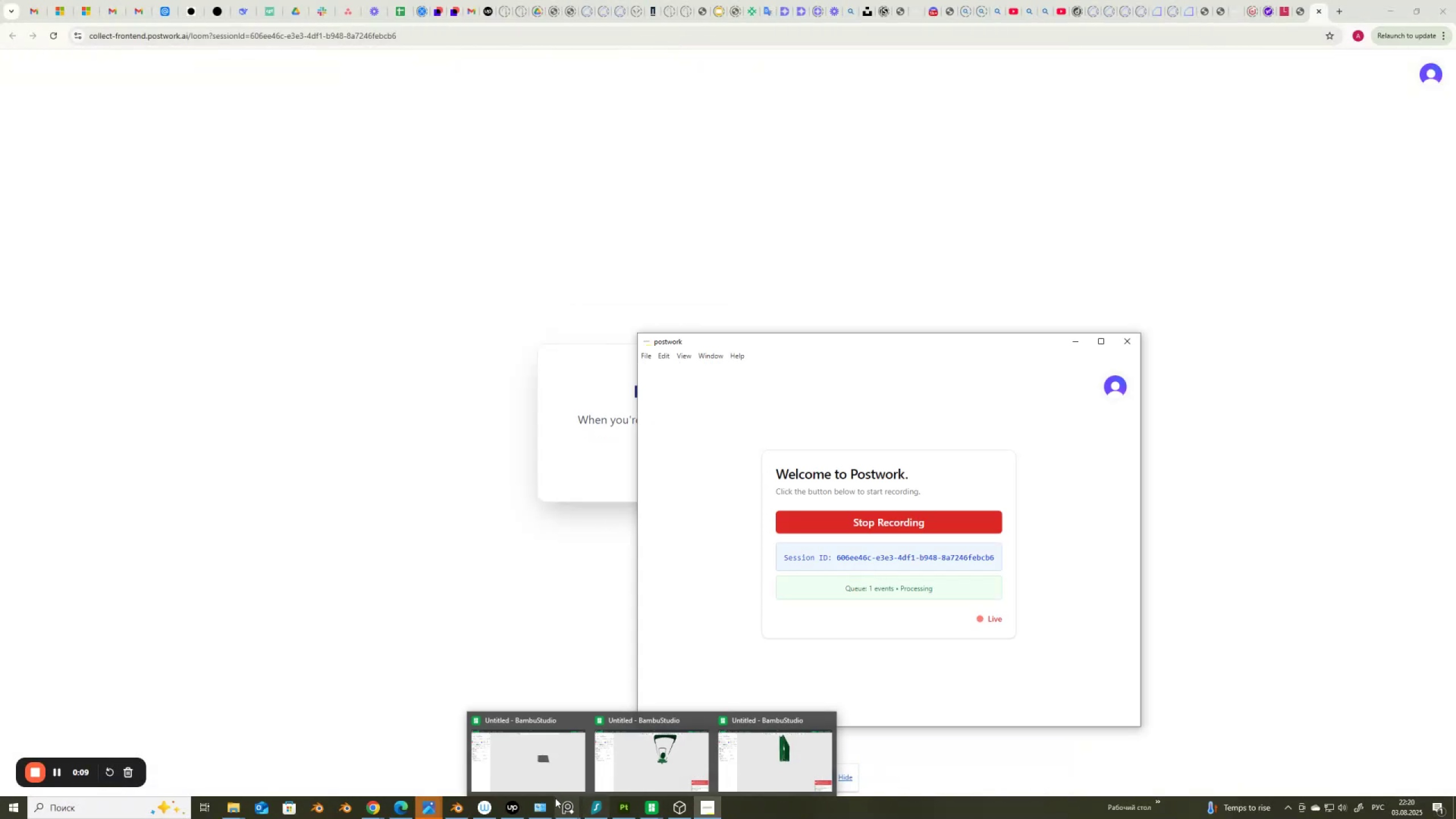 
left_click([457, 808])
 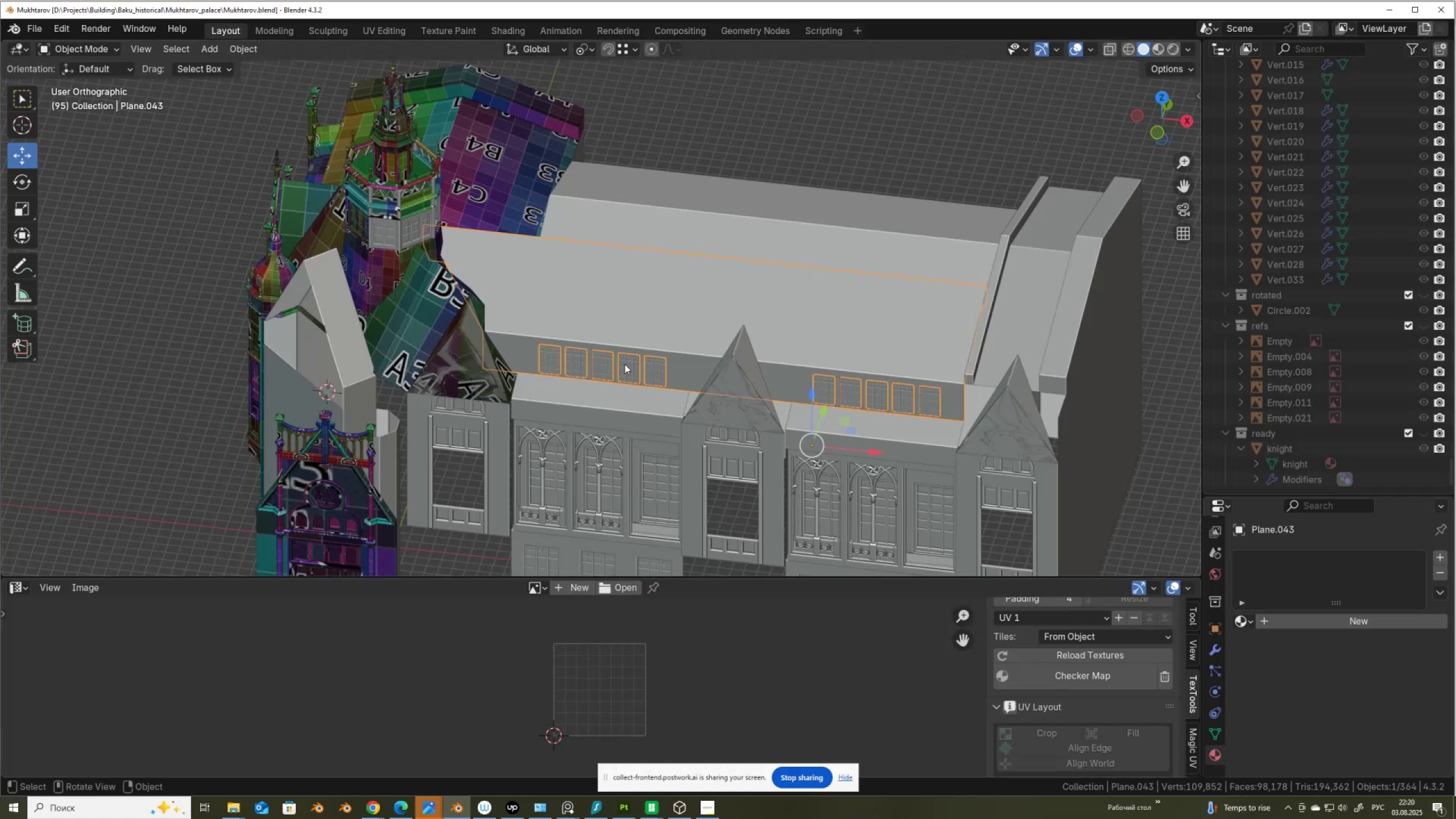 
scroll: coordinate [624, 364], scroll_direction: up, amount: 1.0
 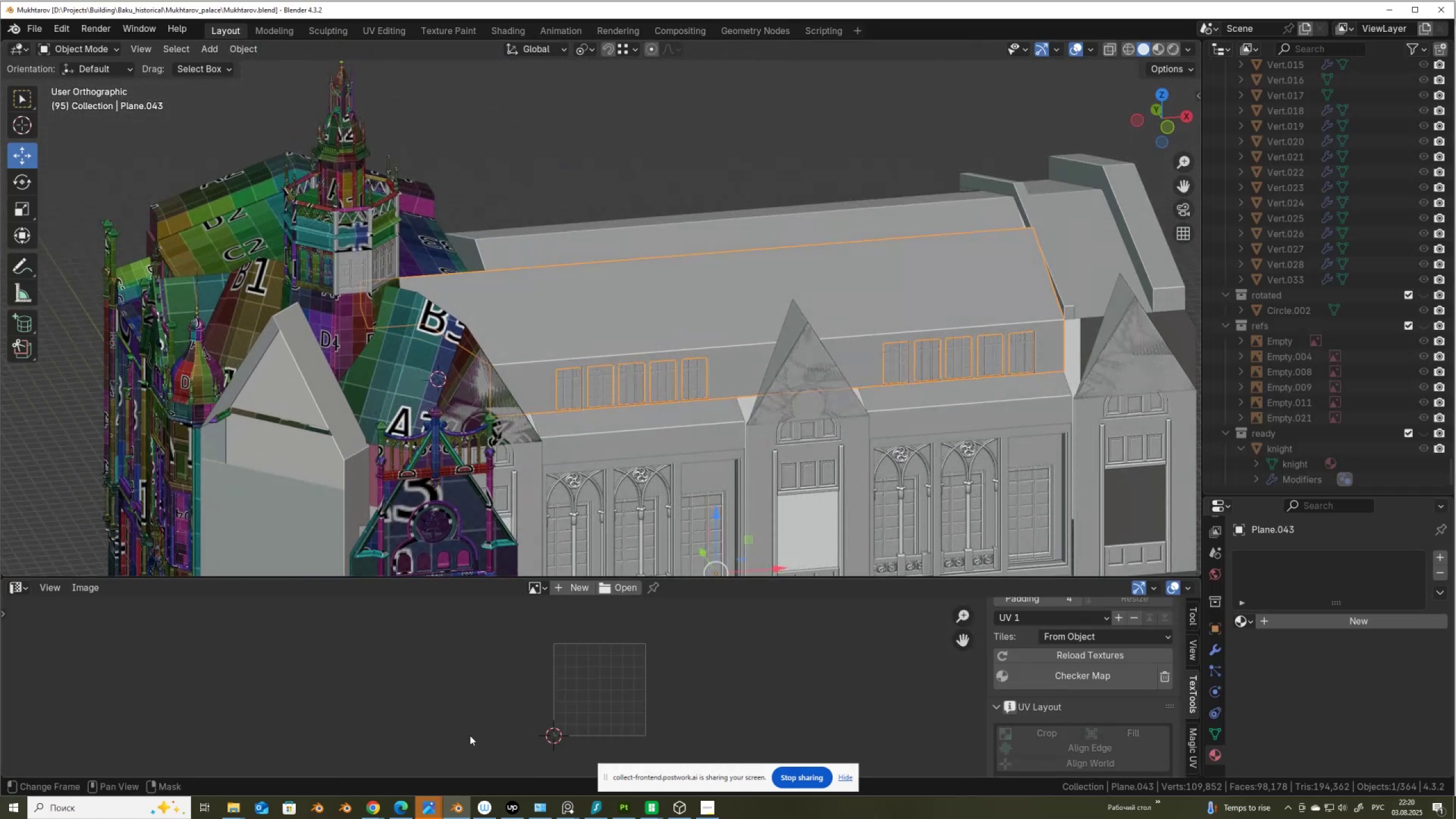 
left_click([514, 810])
 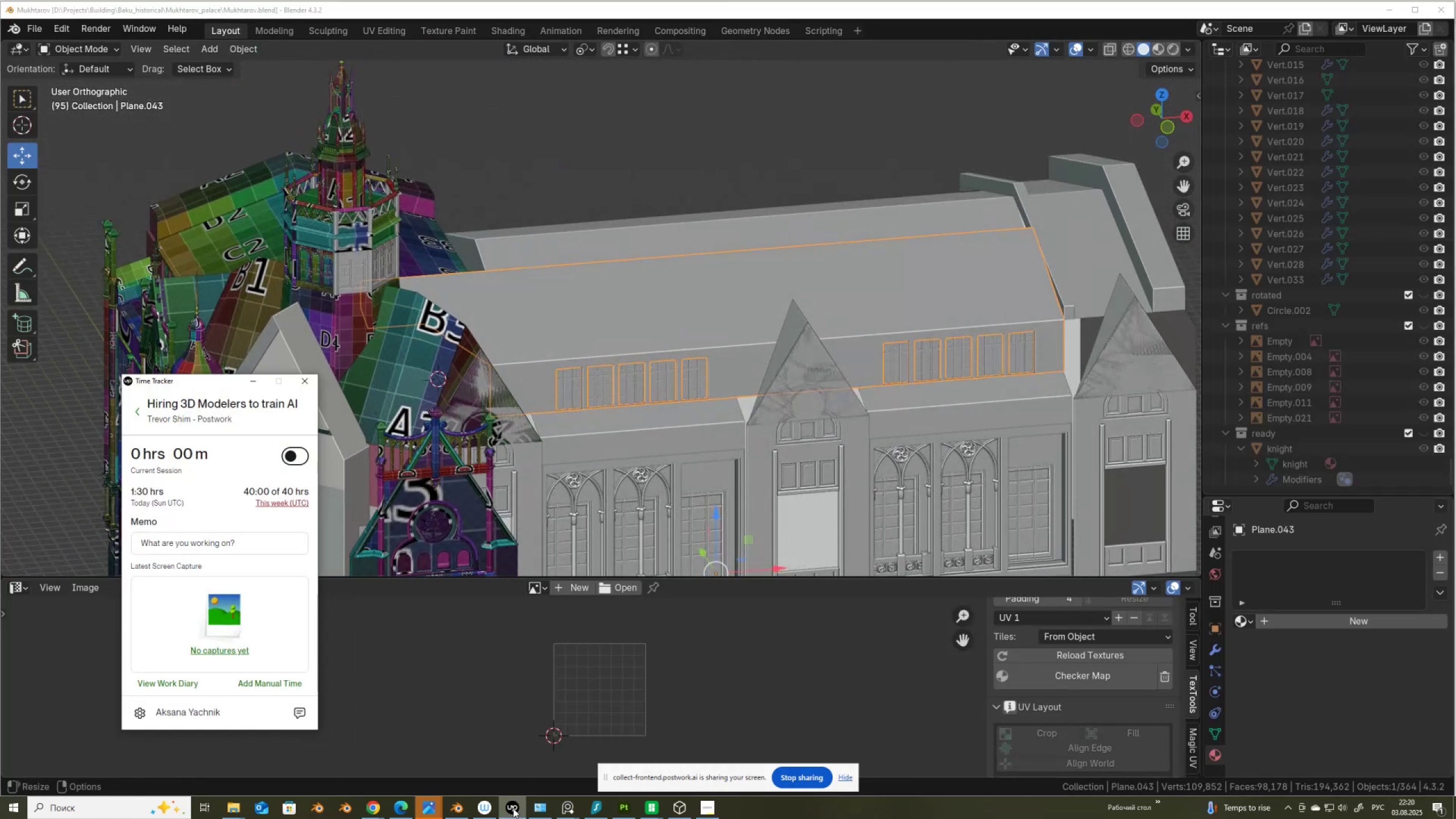 
left_click([513, 808])
 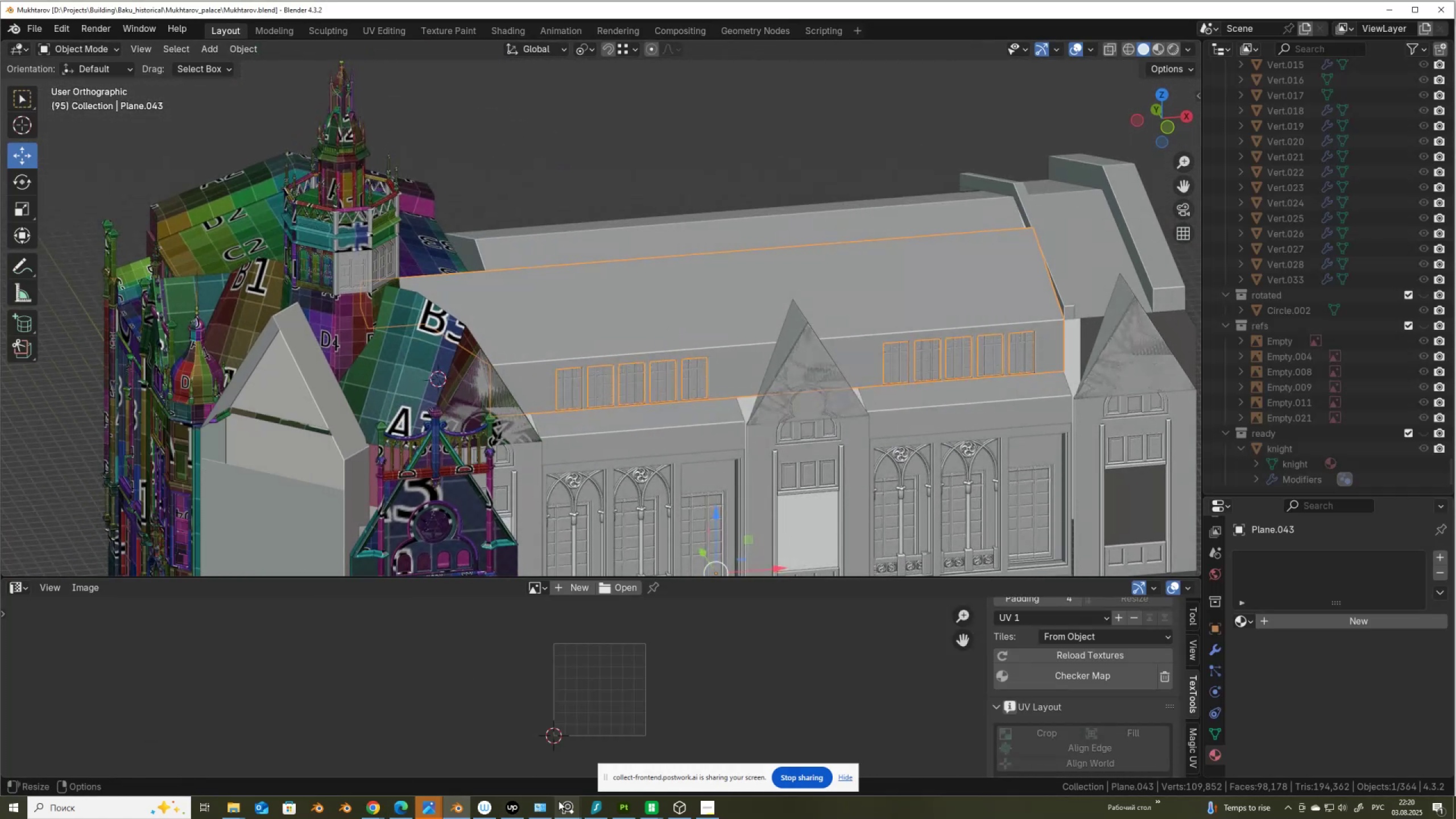 
left_click([572, 806])
 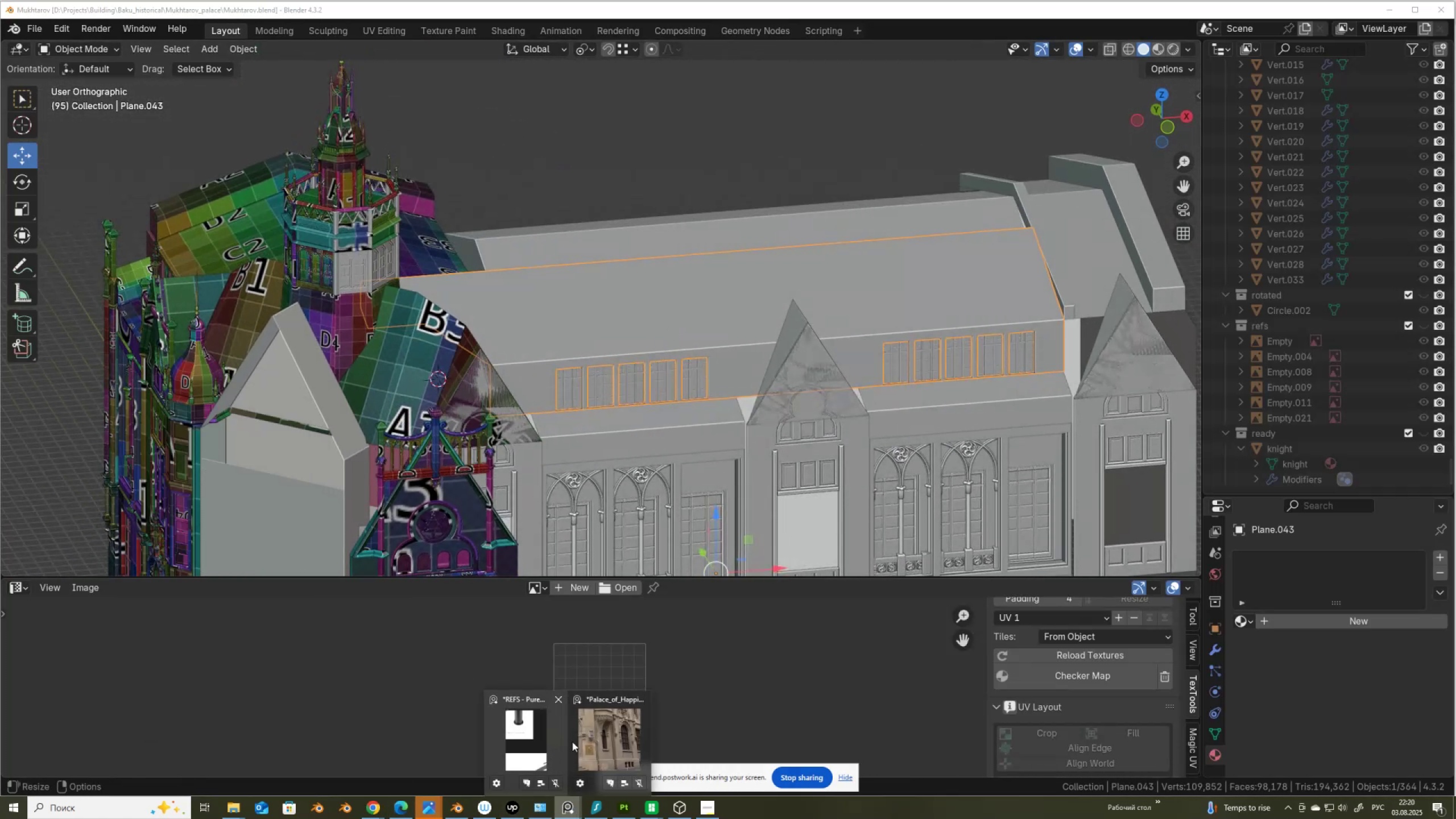 
left_click([603, 739])
 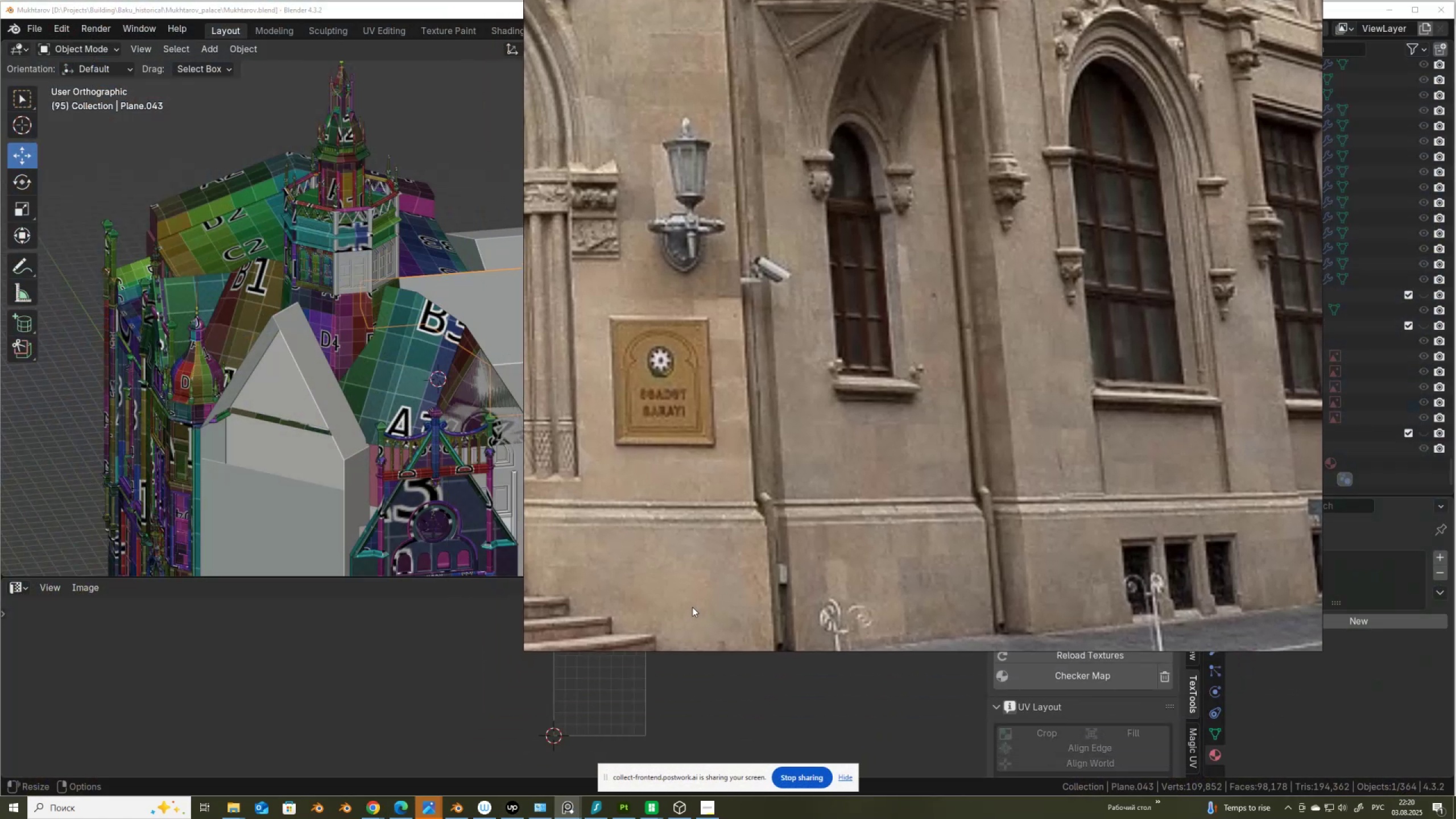 
scroll: coordinate [840, 345], scroll_direction: down, amount: 11.0
 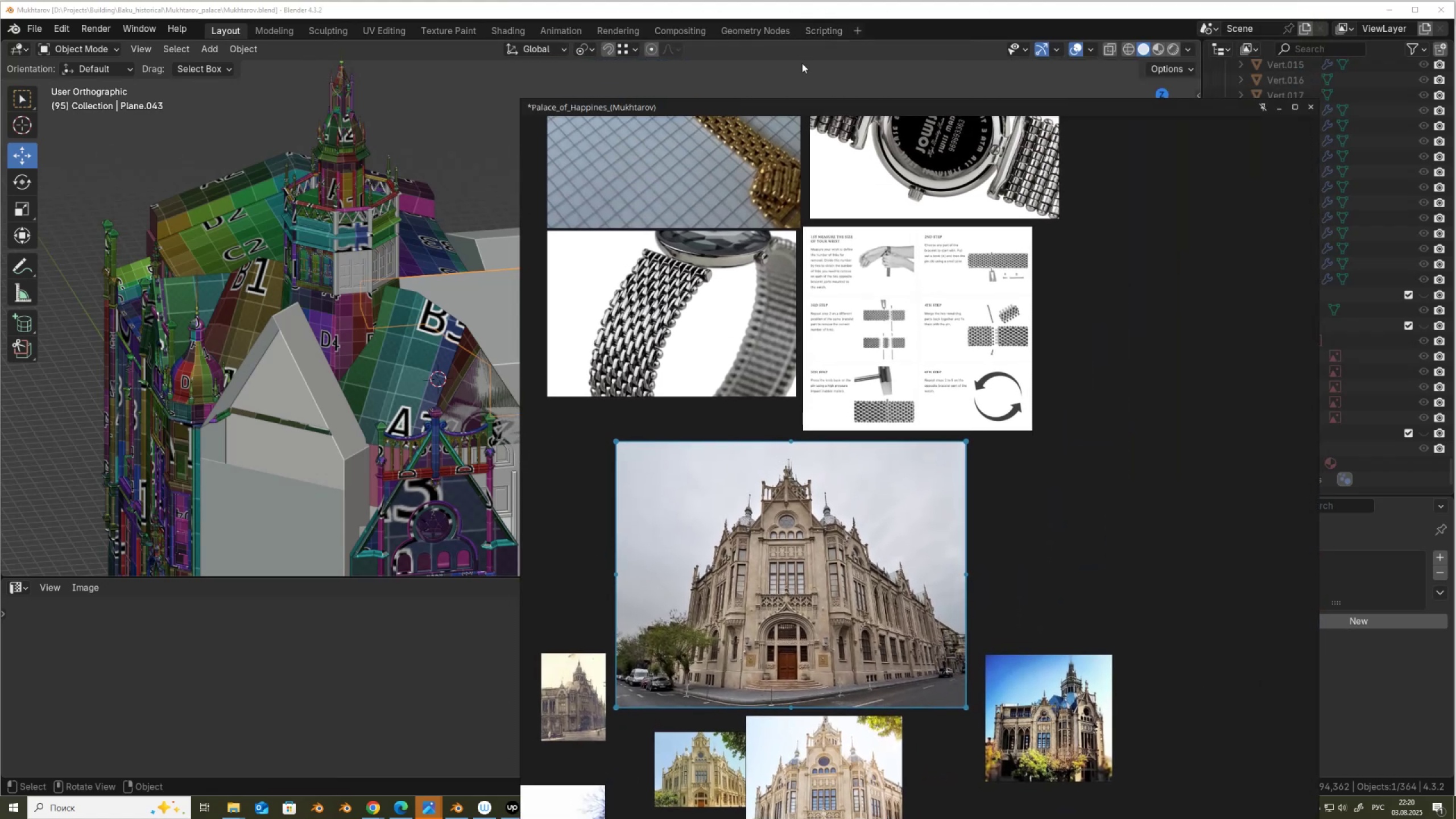 
left_click_drag(start_coordinate=[804, 98], to_coordinate=[868, 552])
 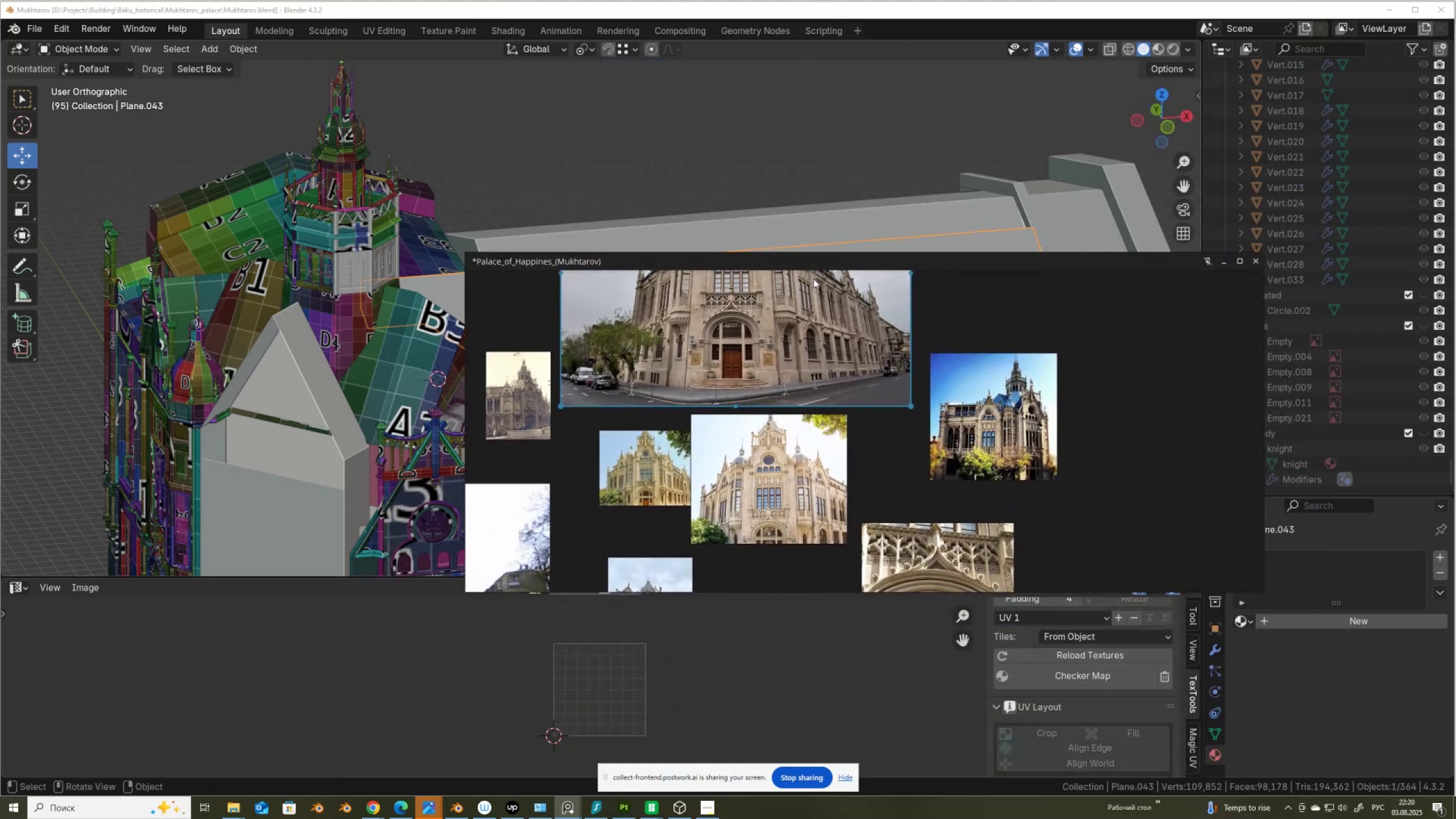 
scroll: coordinate [799, 310], scroll_direction: up, amount: 3.0
 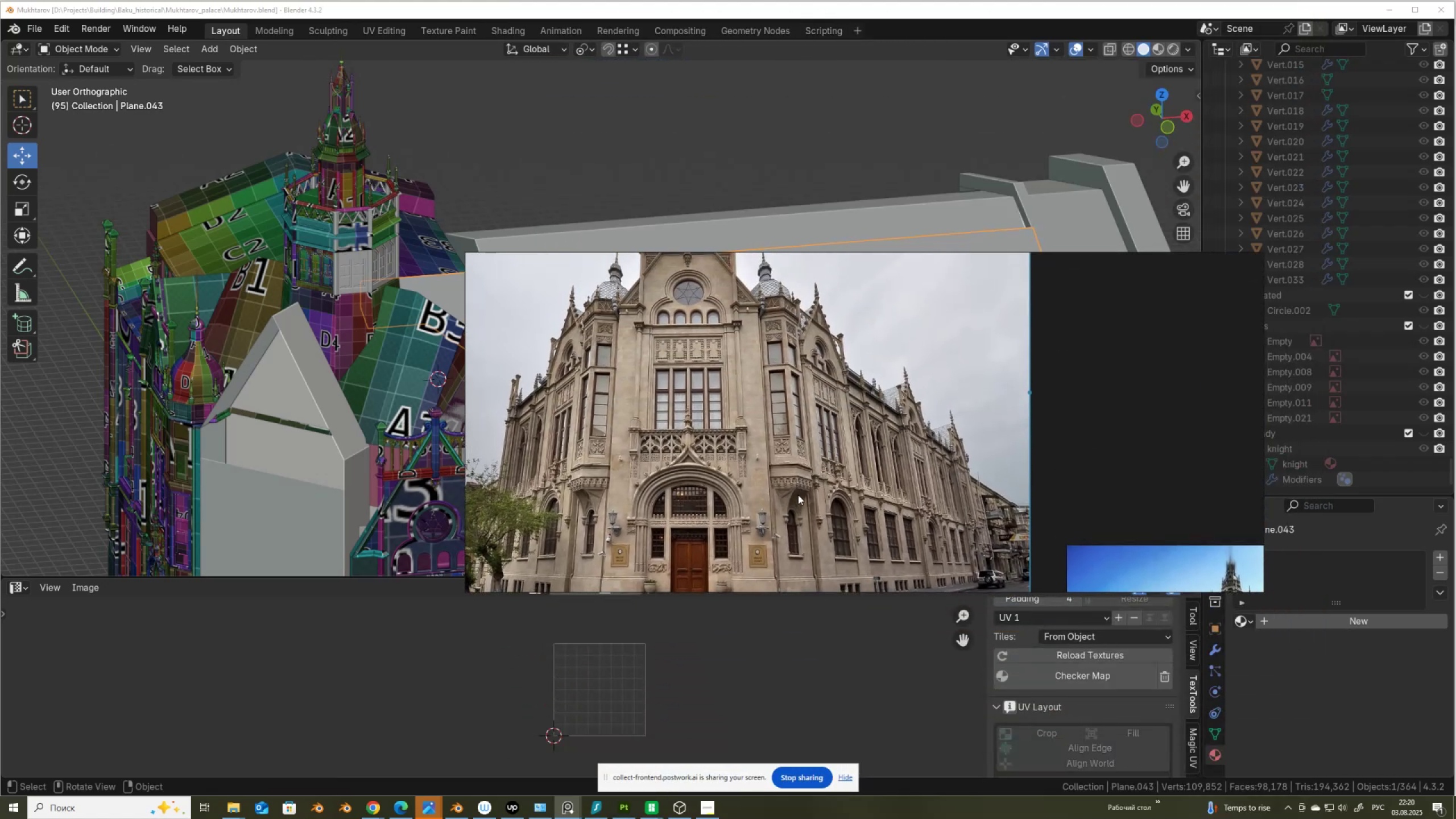 
scroll: coordinate [845, 500], scroll_direction: down, amount: 14.0
 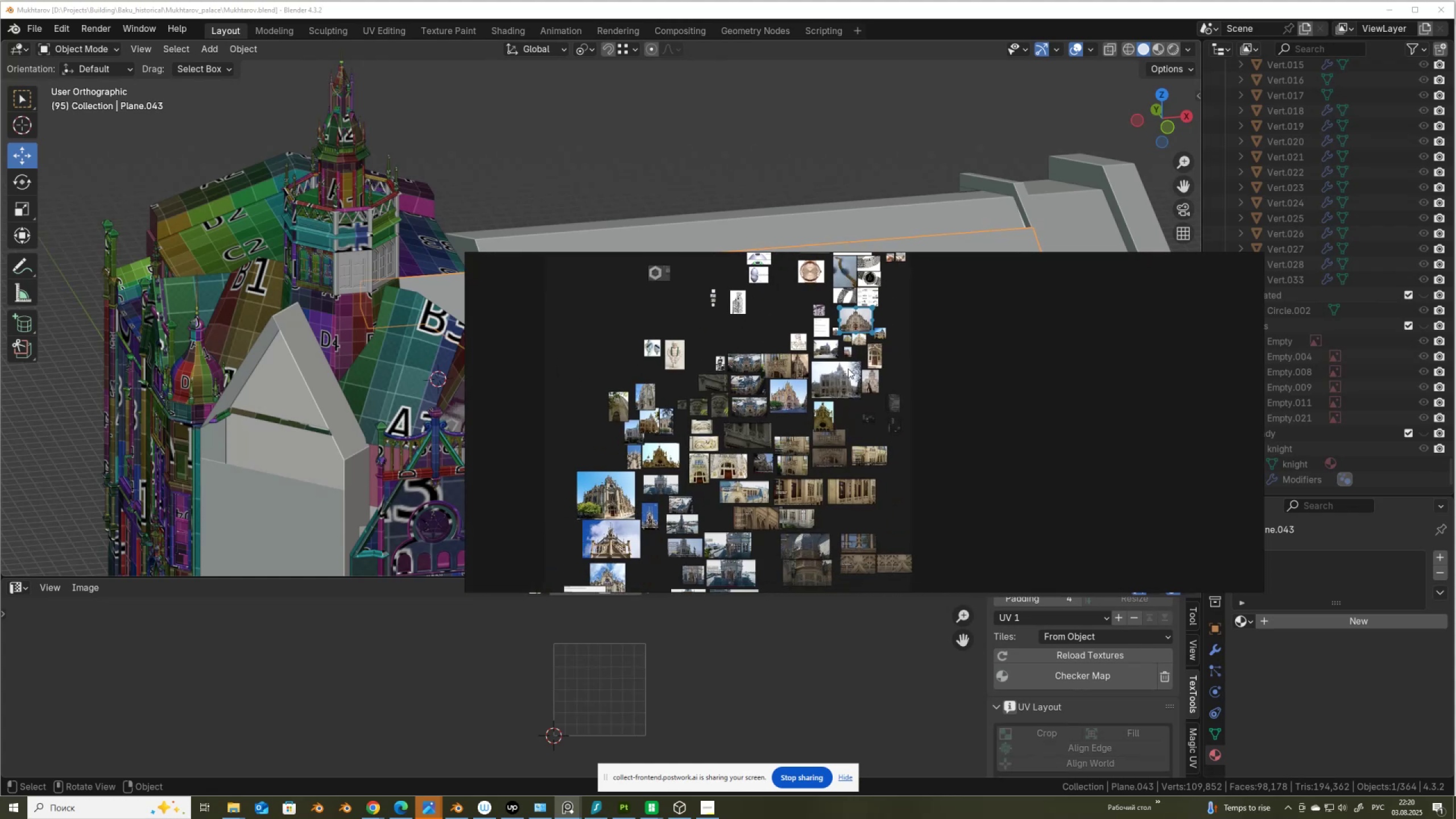 
scroll: coordinate [542, 324], scroll_direction: up, amount: 19.0
 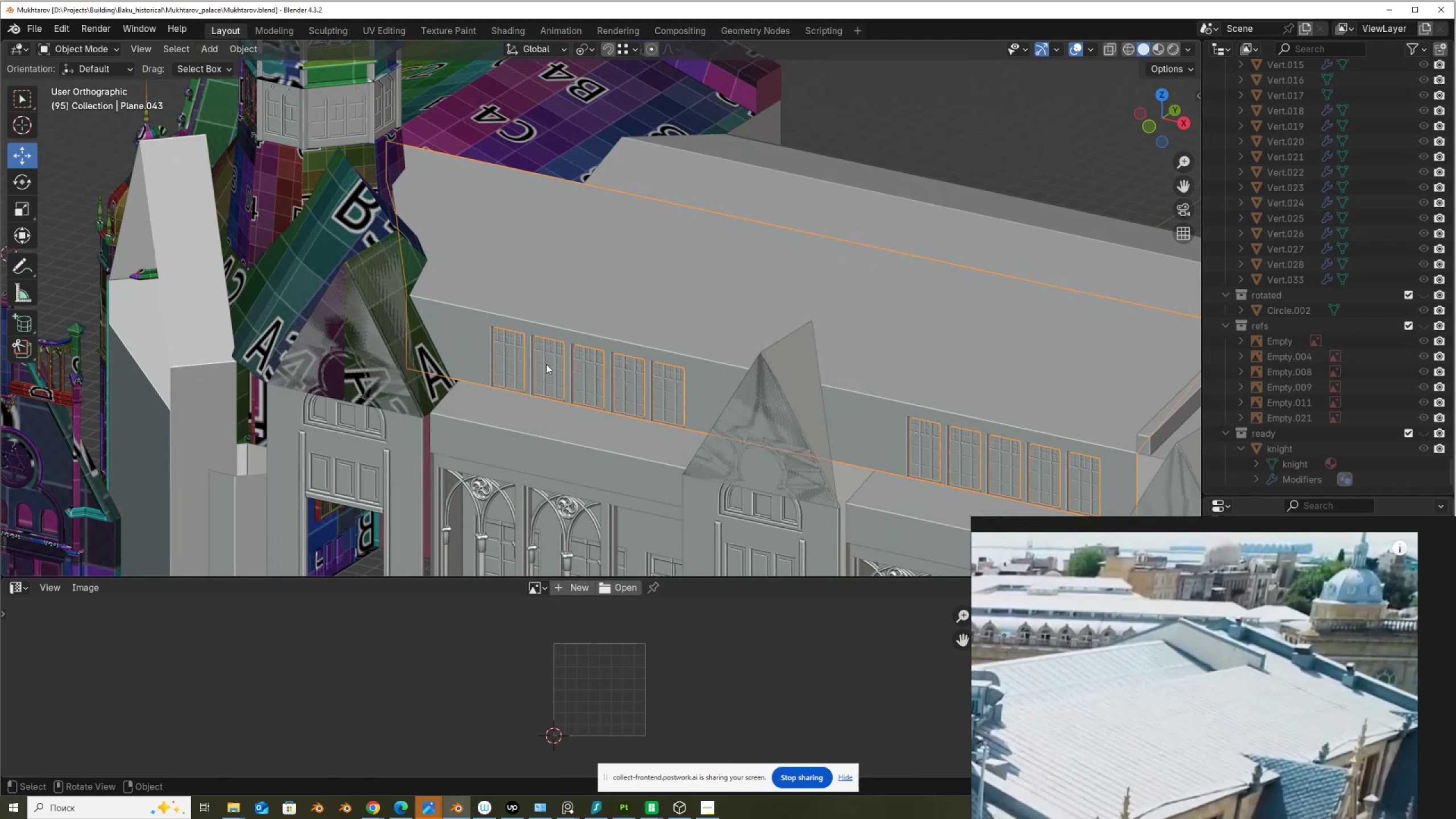 
key(Tab)
 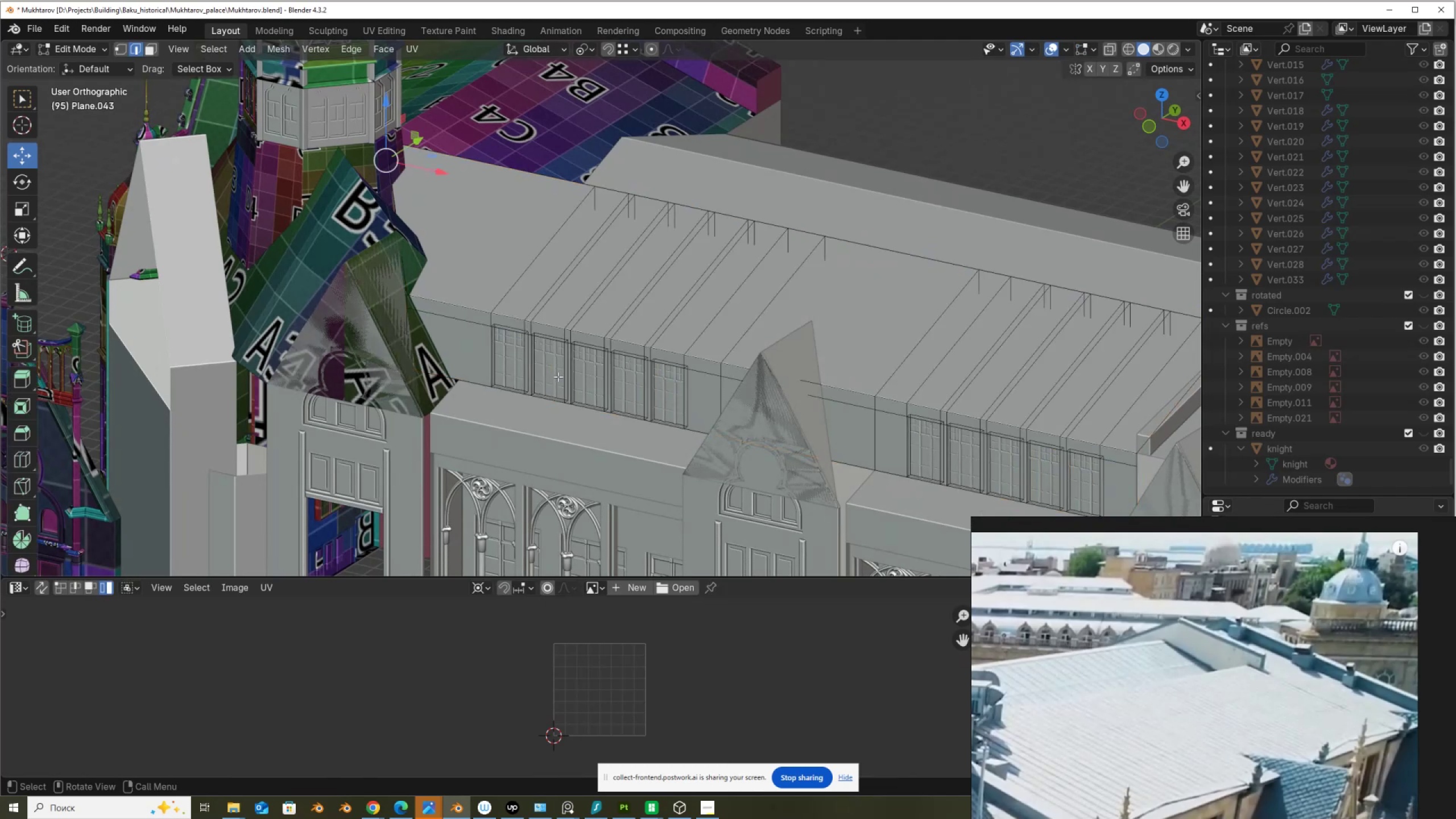 
scroll: coordinate [558, 377], scroll_direction: up, amount: 3.0
 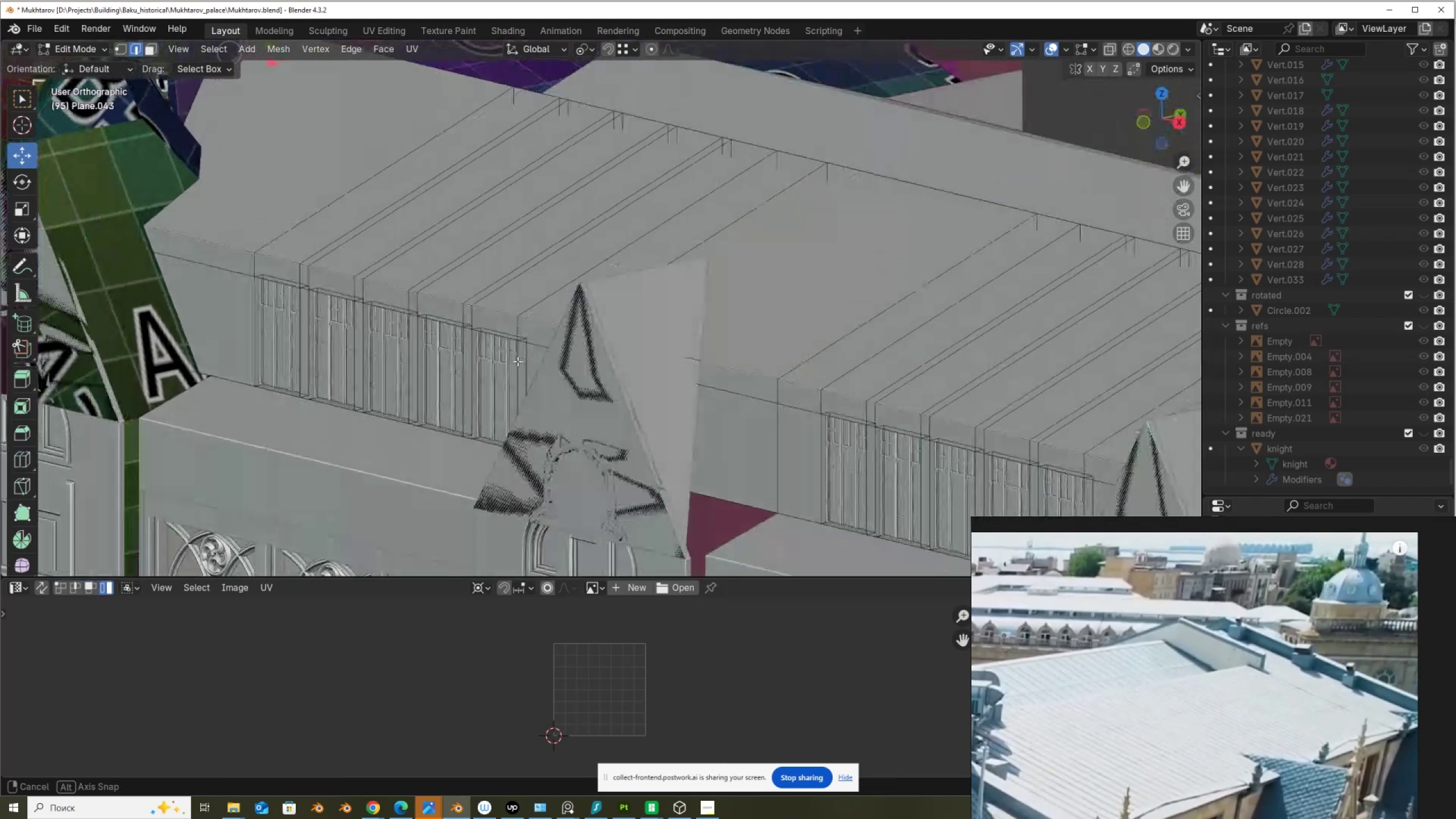 
scroll: coordinate [508, 364], scroll_direction: down, amount: 2.0
 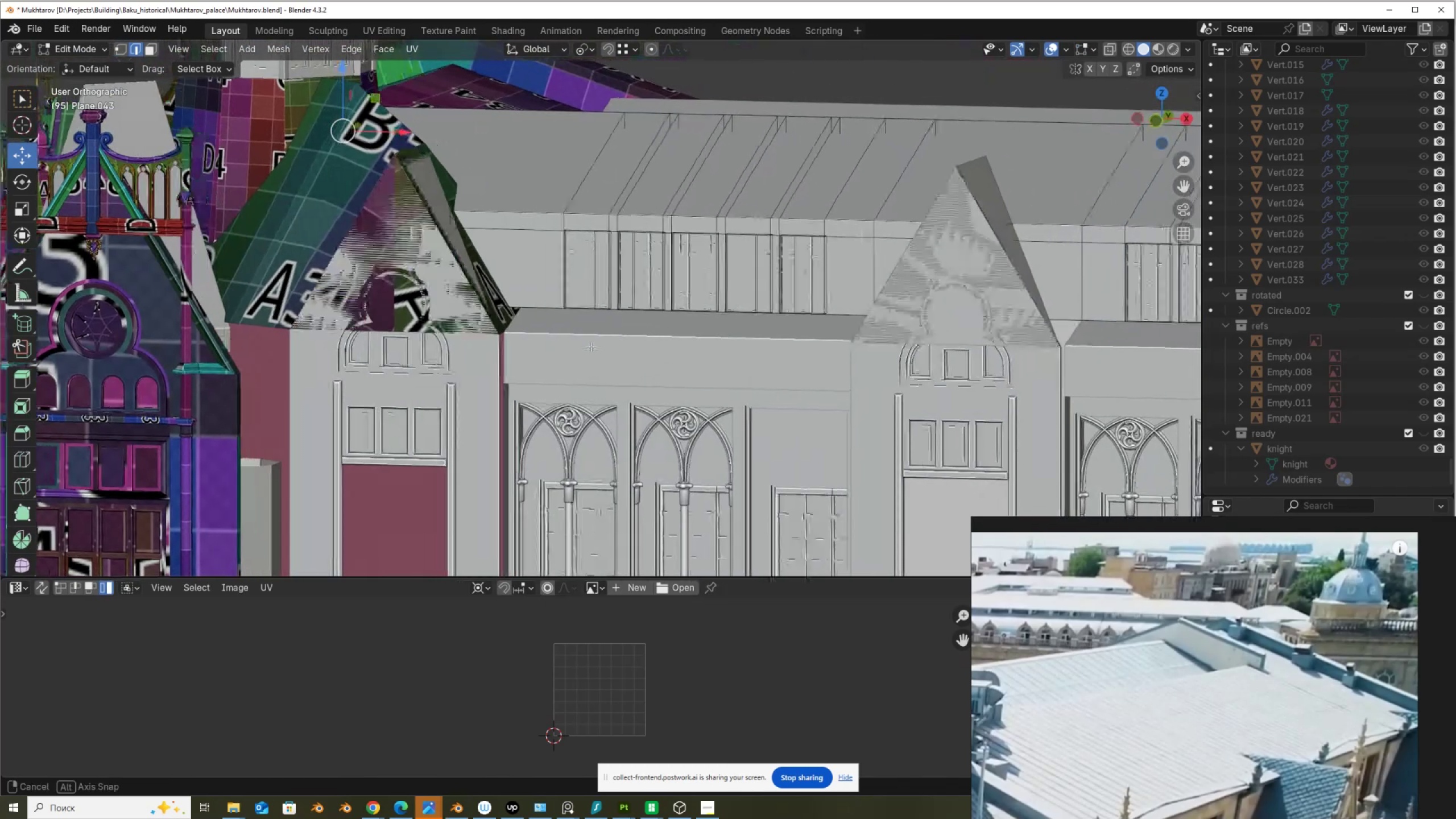 
scroll: coordinate [577, 361], scroll_direction: up, amount: 6.0
 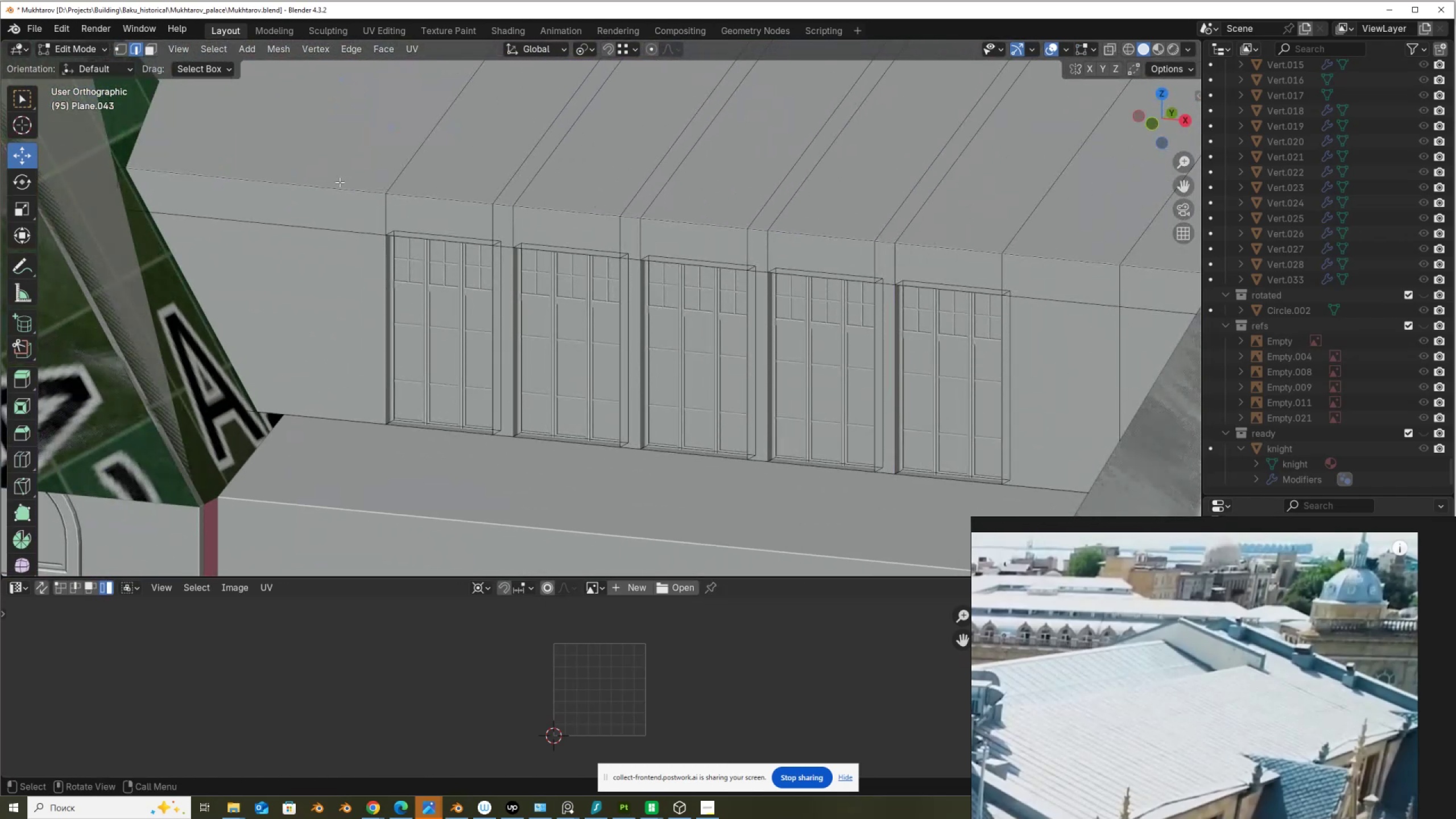 
hold_key(key=AltLeft, duration=0.32)
left_click([336, 185])
 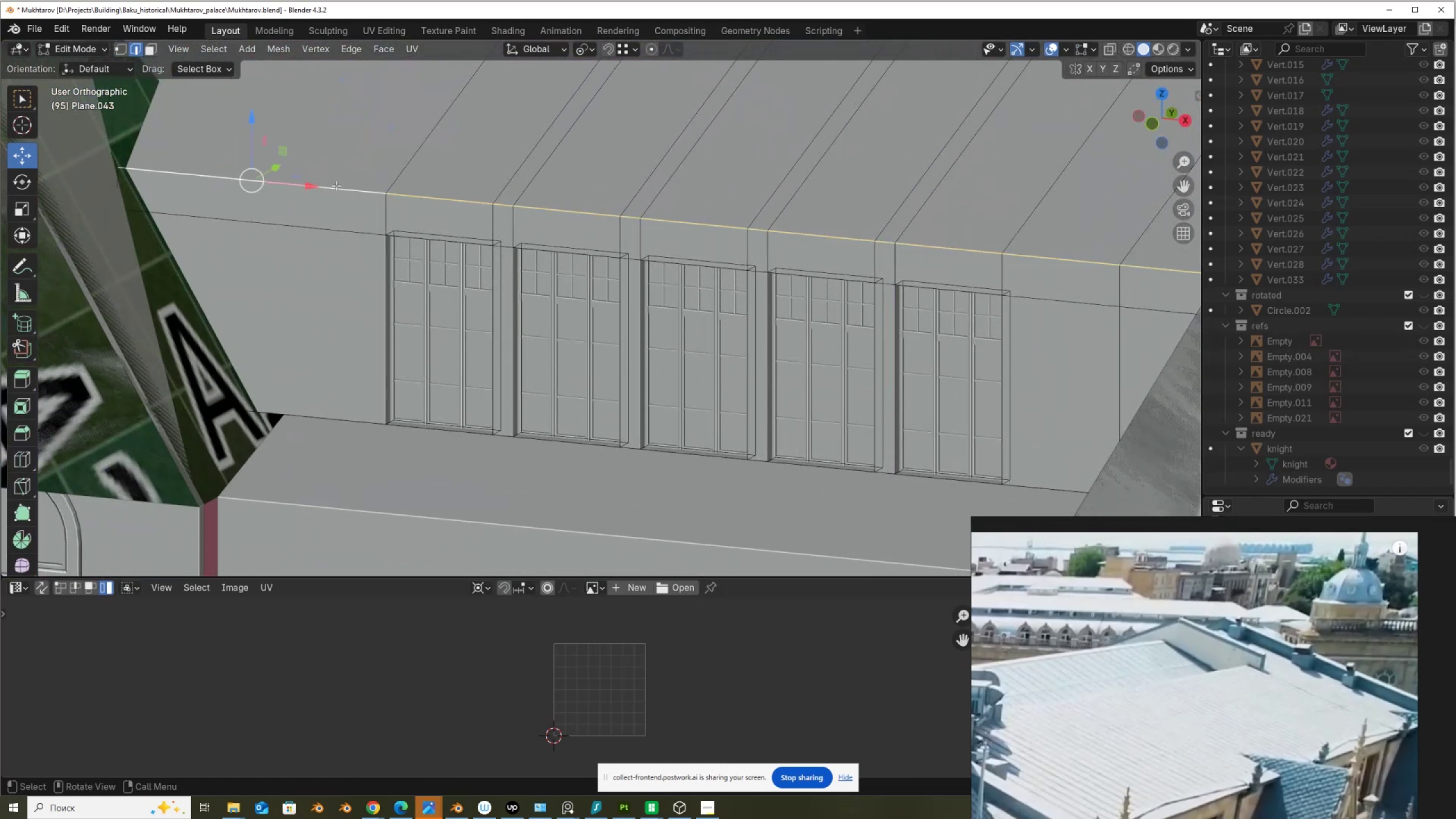 
scroll: coordinate [345, 241], scroll_direction: down, amount: 7.0
 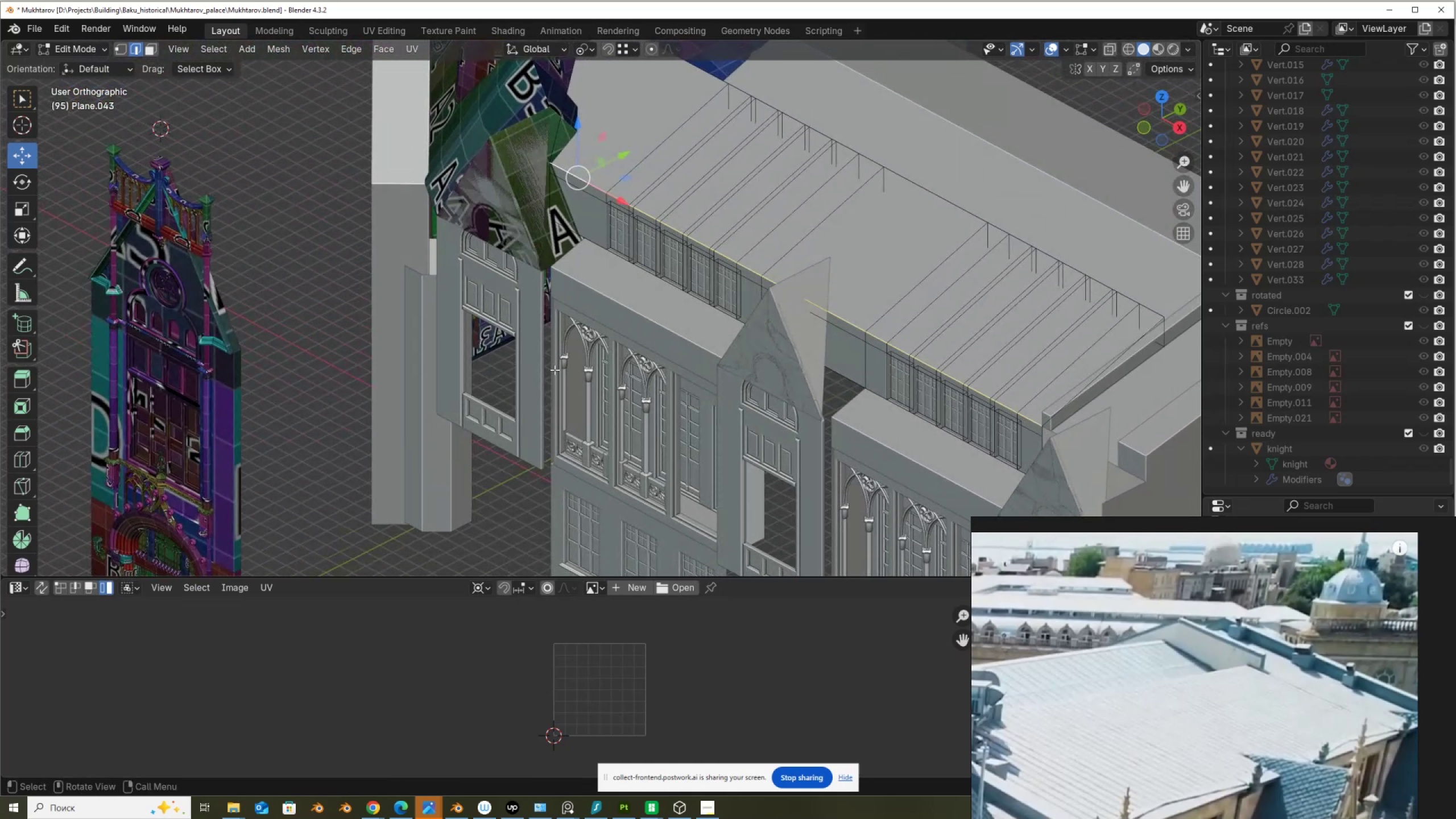 
wait(12.33)
 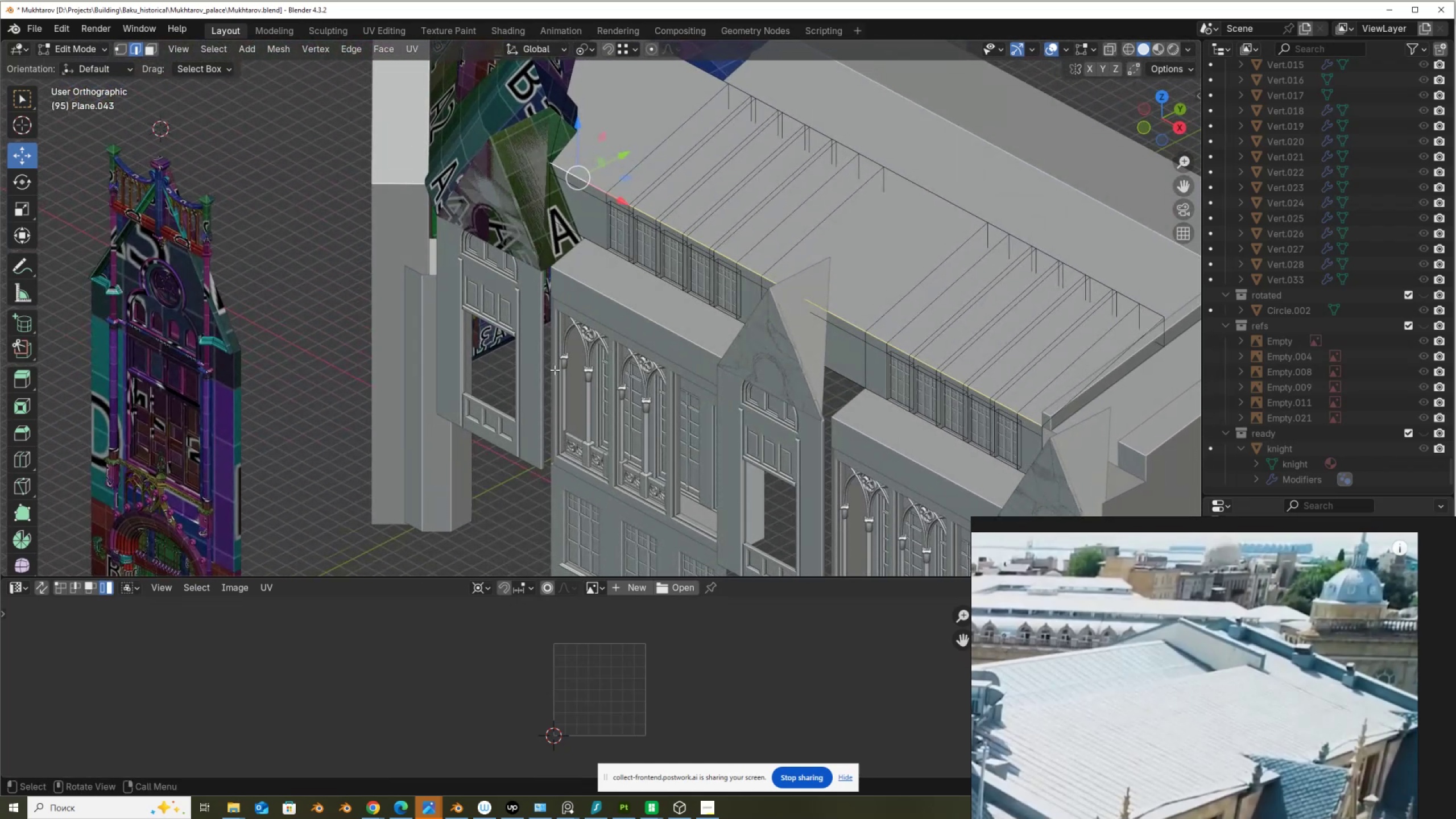 
key(V)
 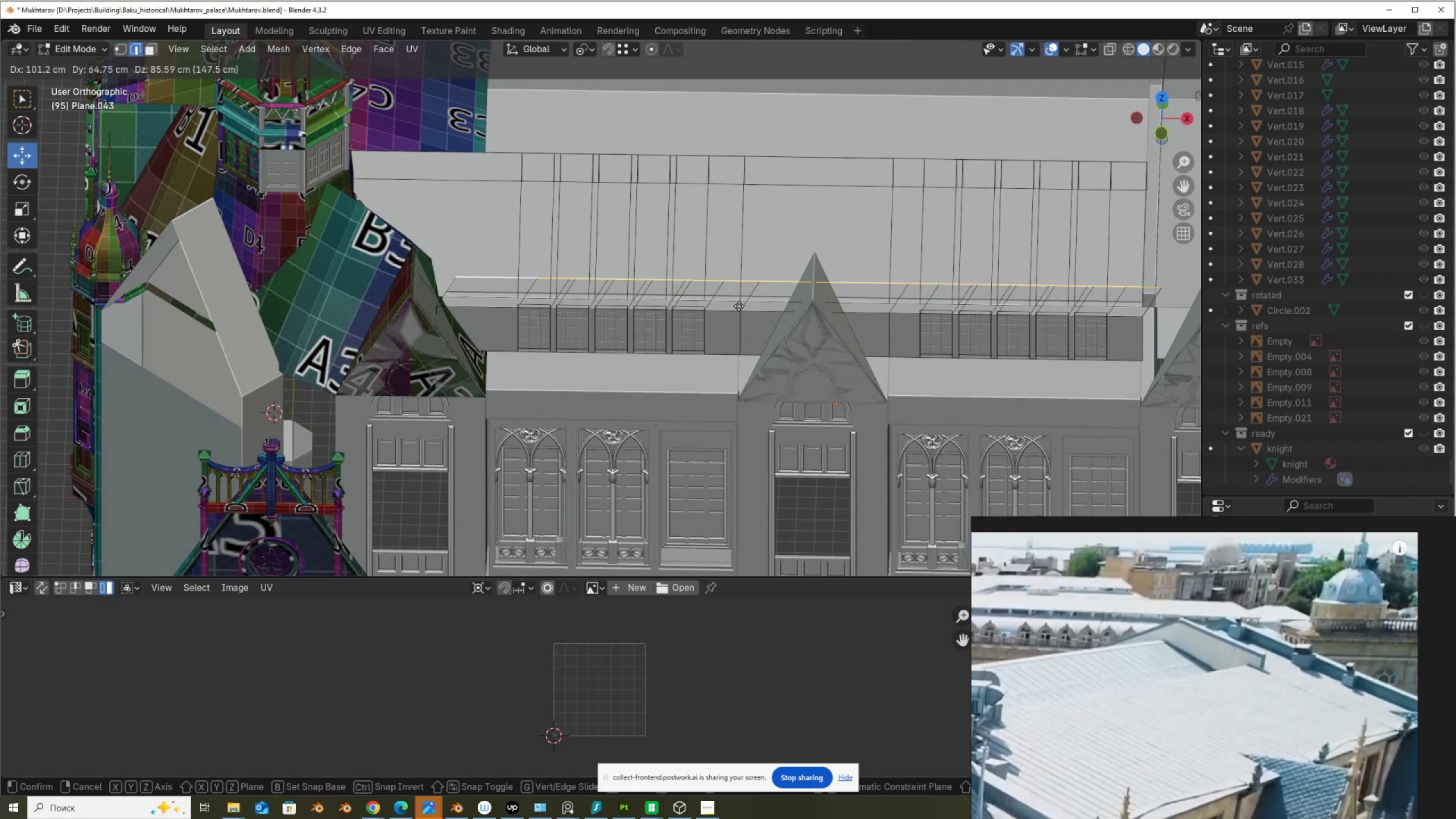 
right_click([739, 306])
 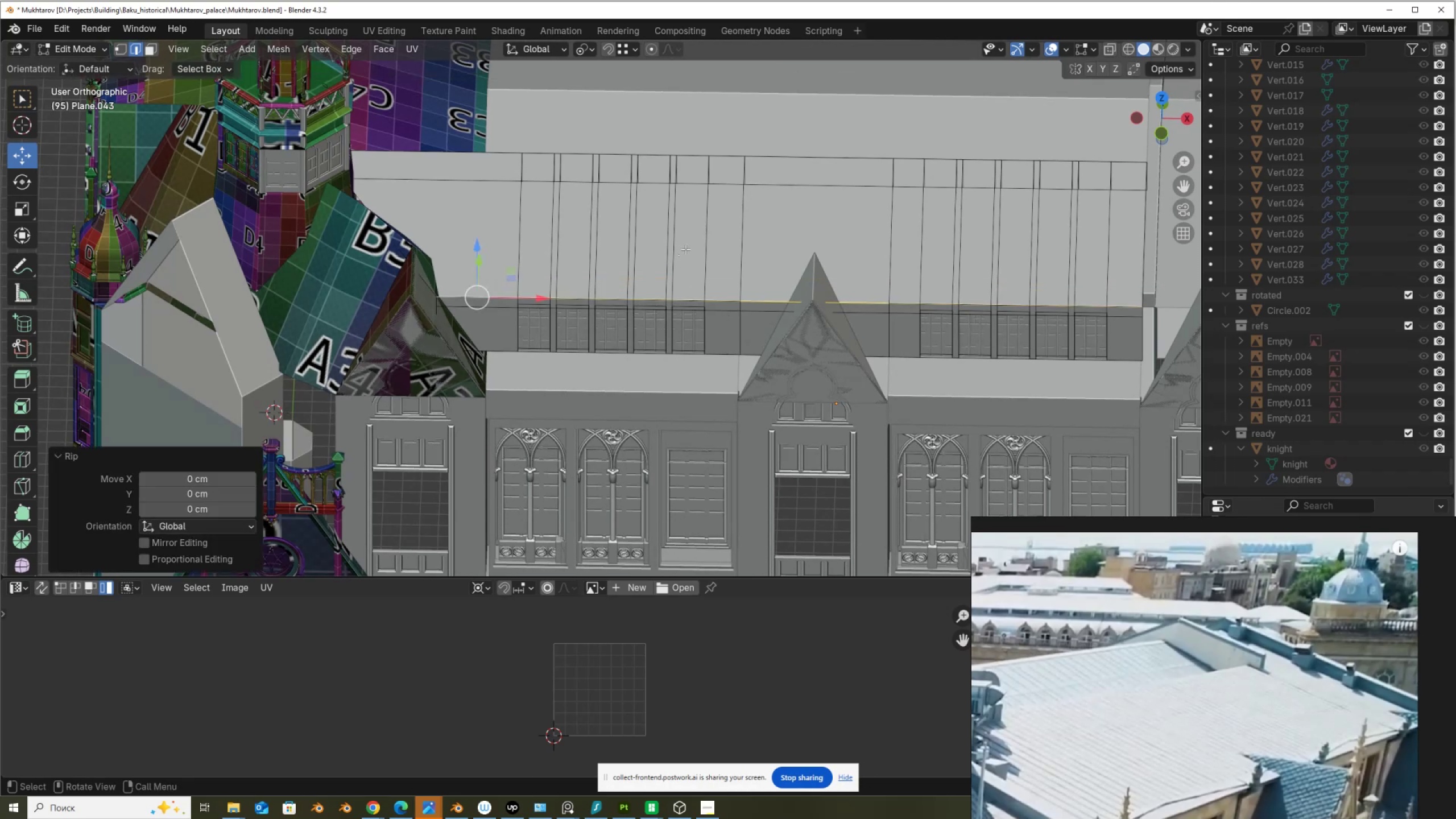 
left_click([687, 246])
 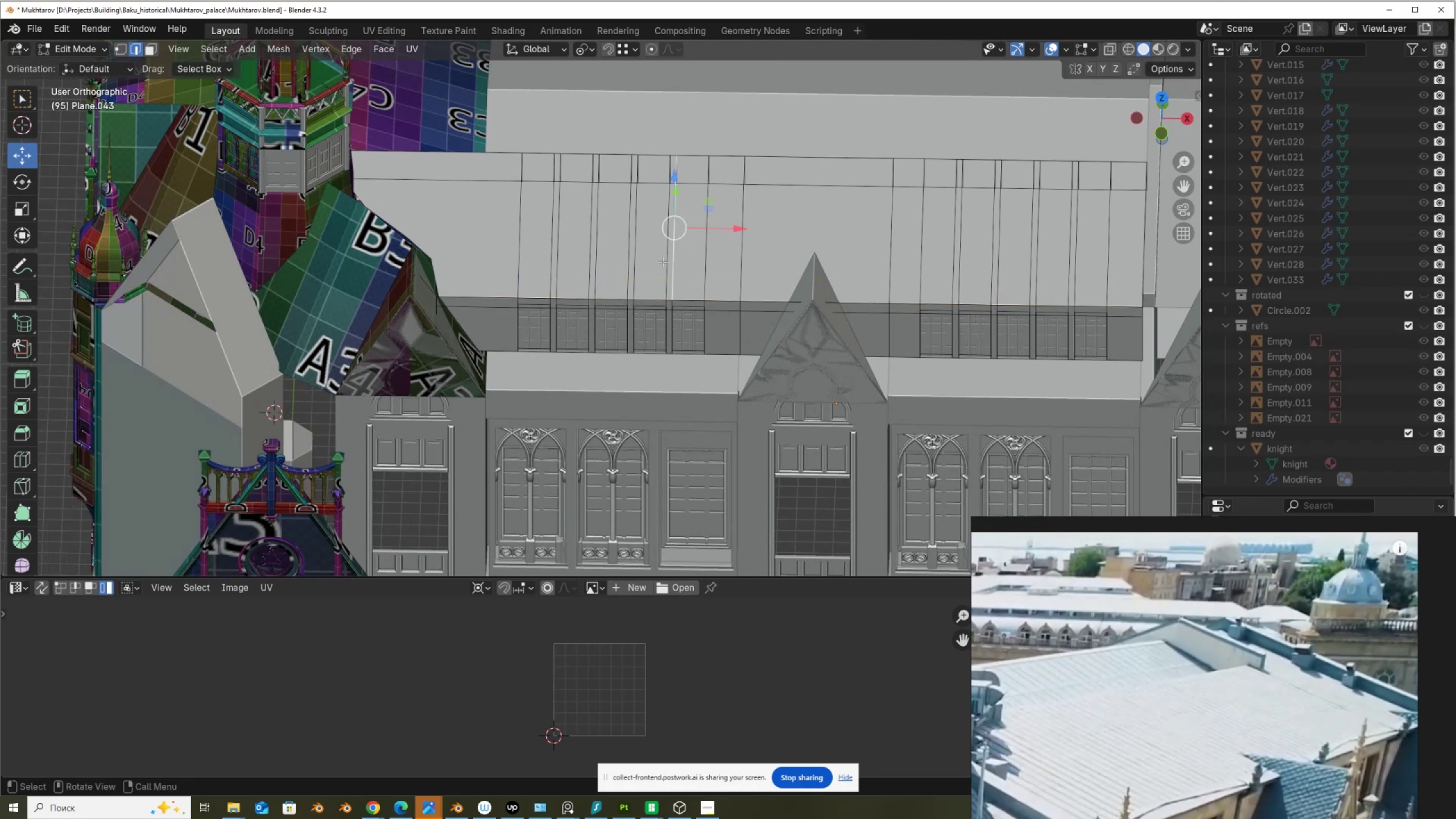 
type(lp)
 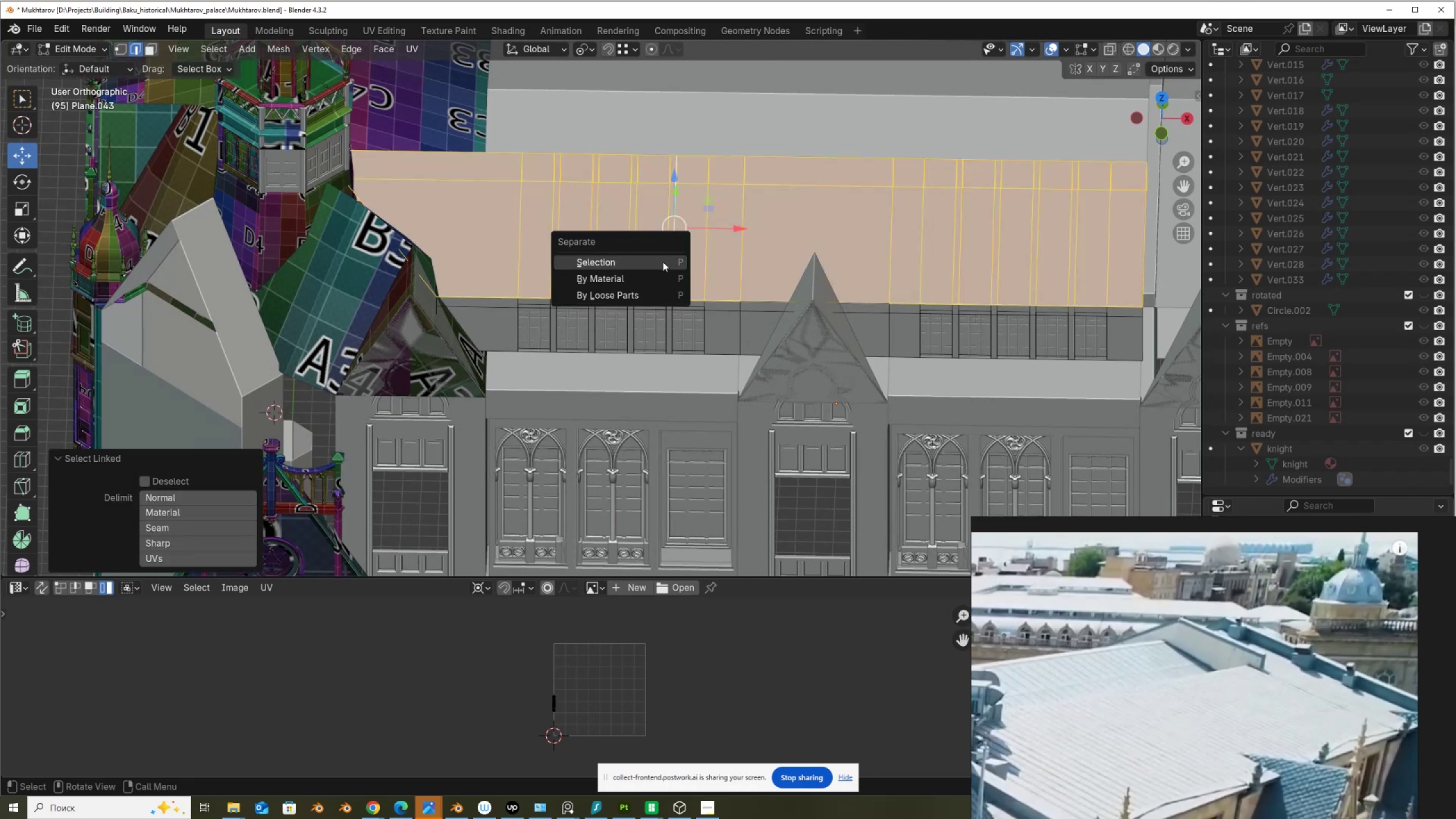 
left_click([663, 262])
 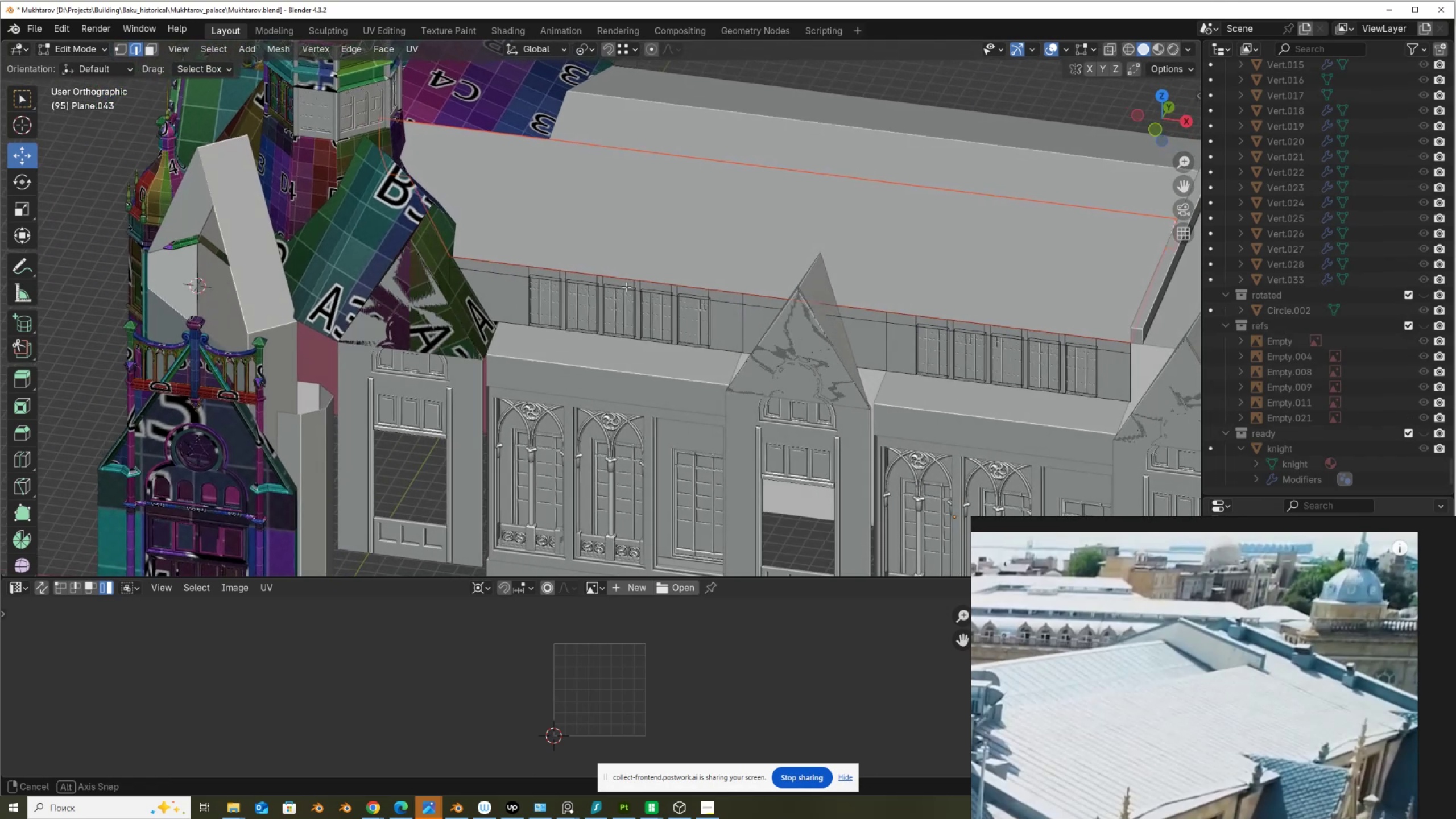 
key(Tab)
 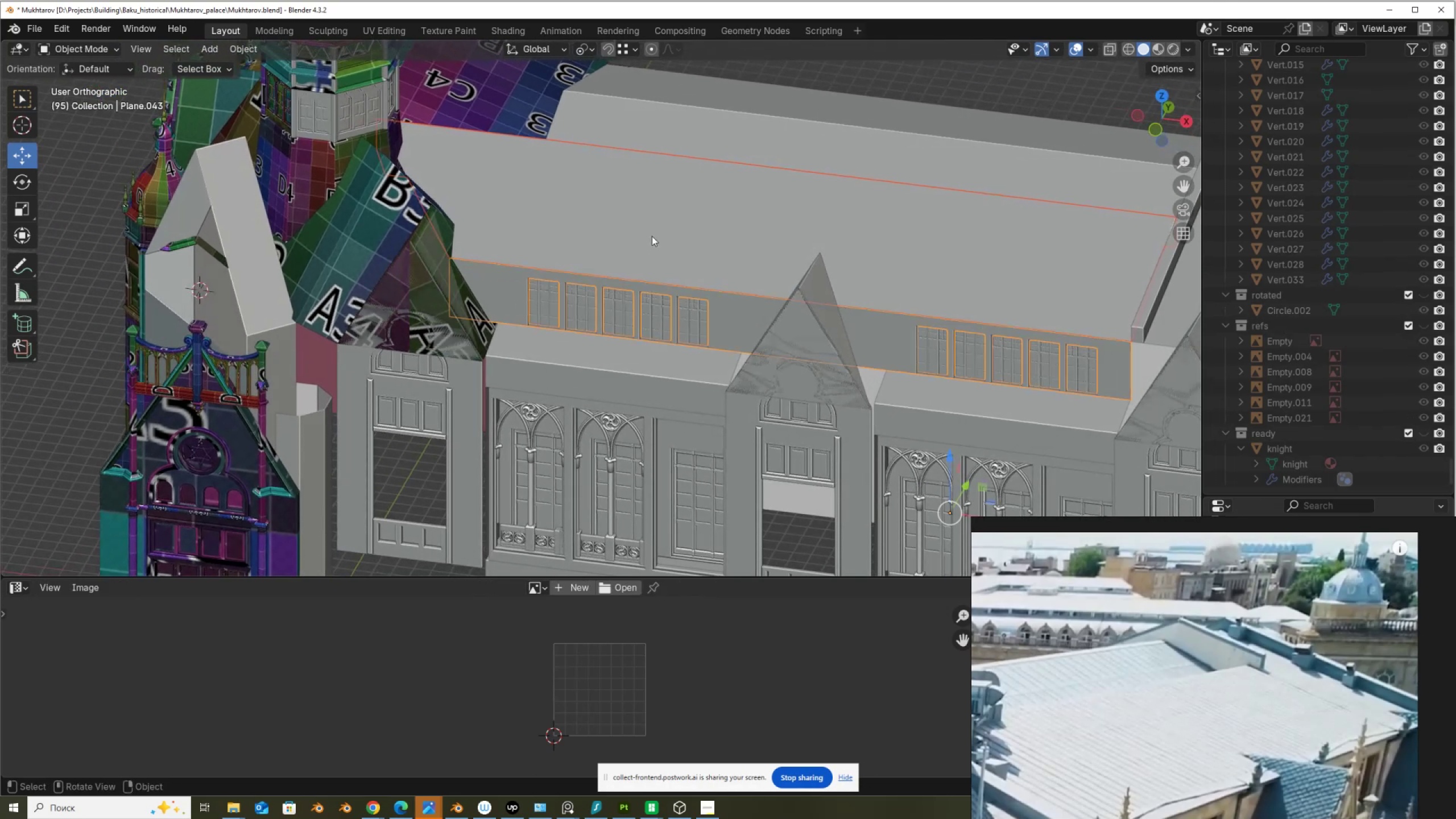 
left_click([652, 236])
 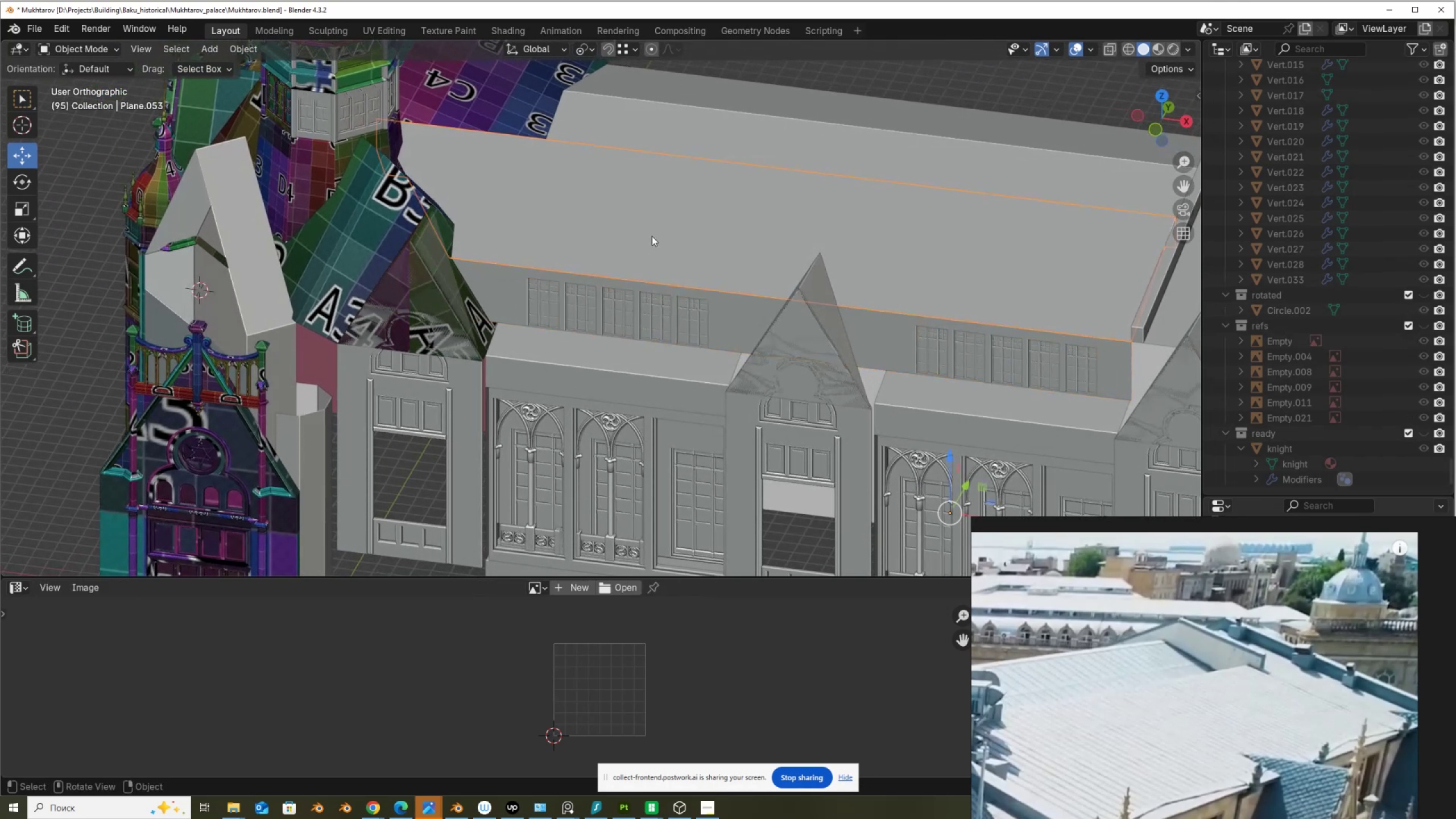 
key(Tab)
 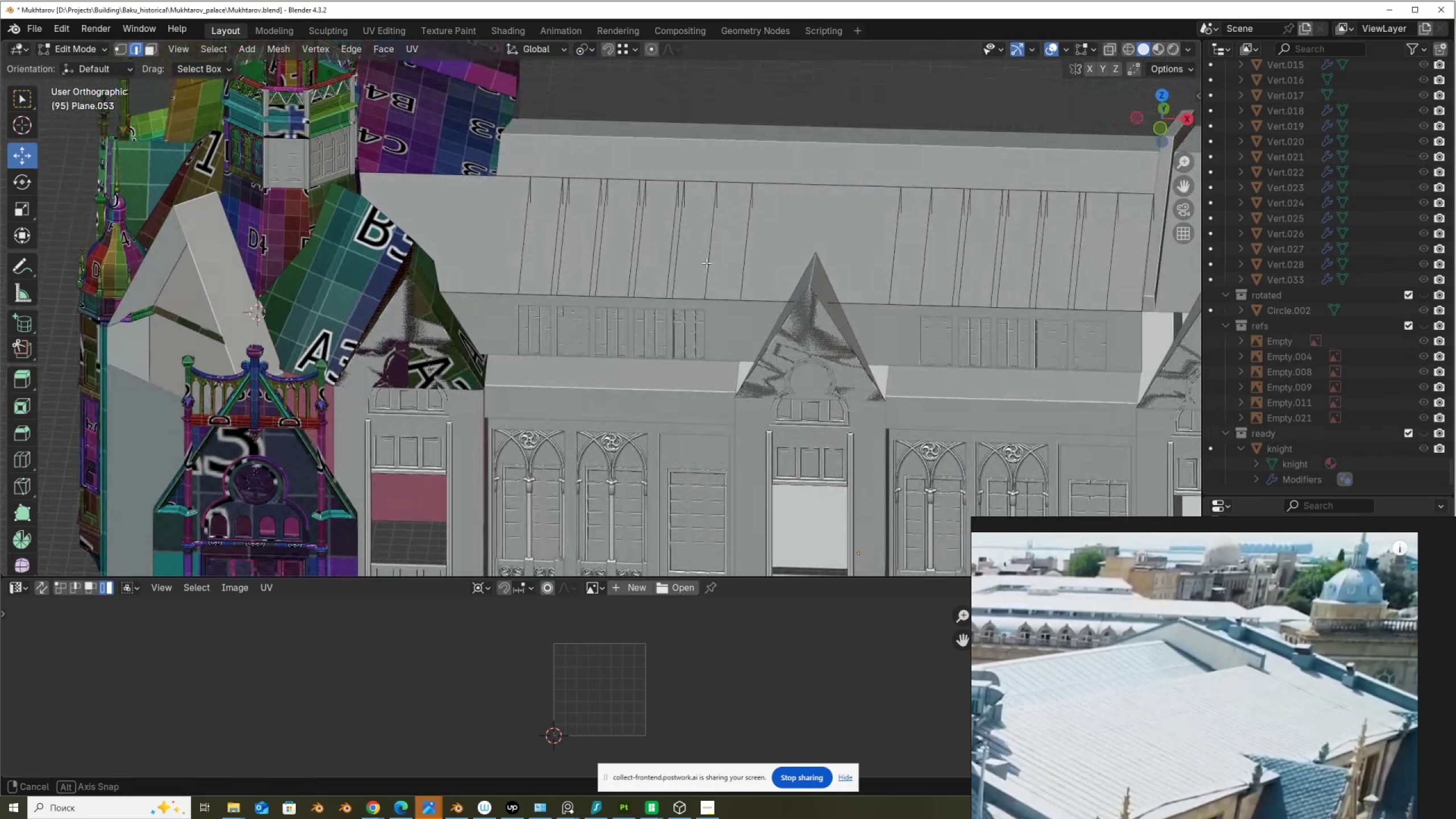 
wait(5.38)
 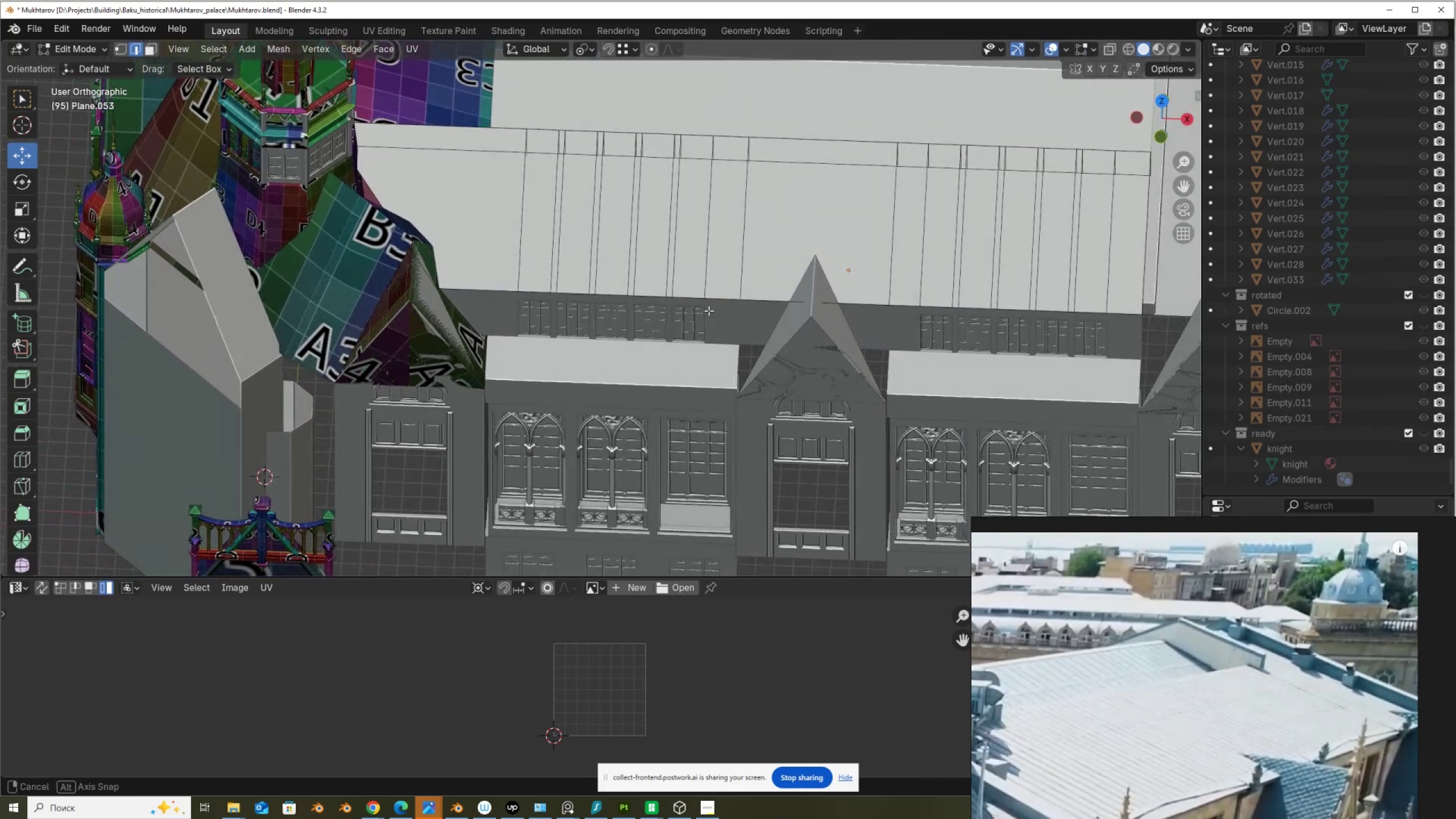 
hold_key(key=AltLeft, duration=4.54)
left_click([555, 274])
 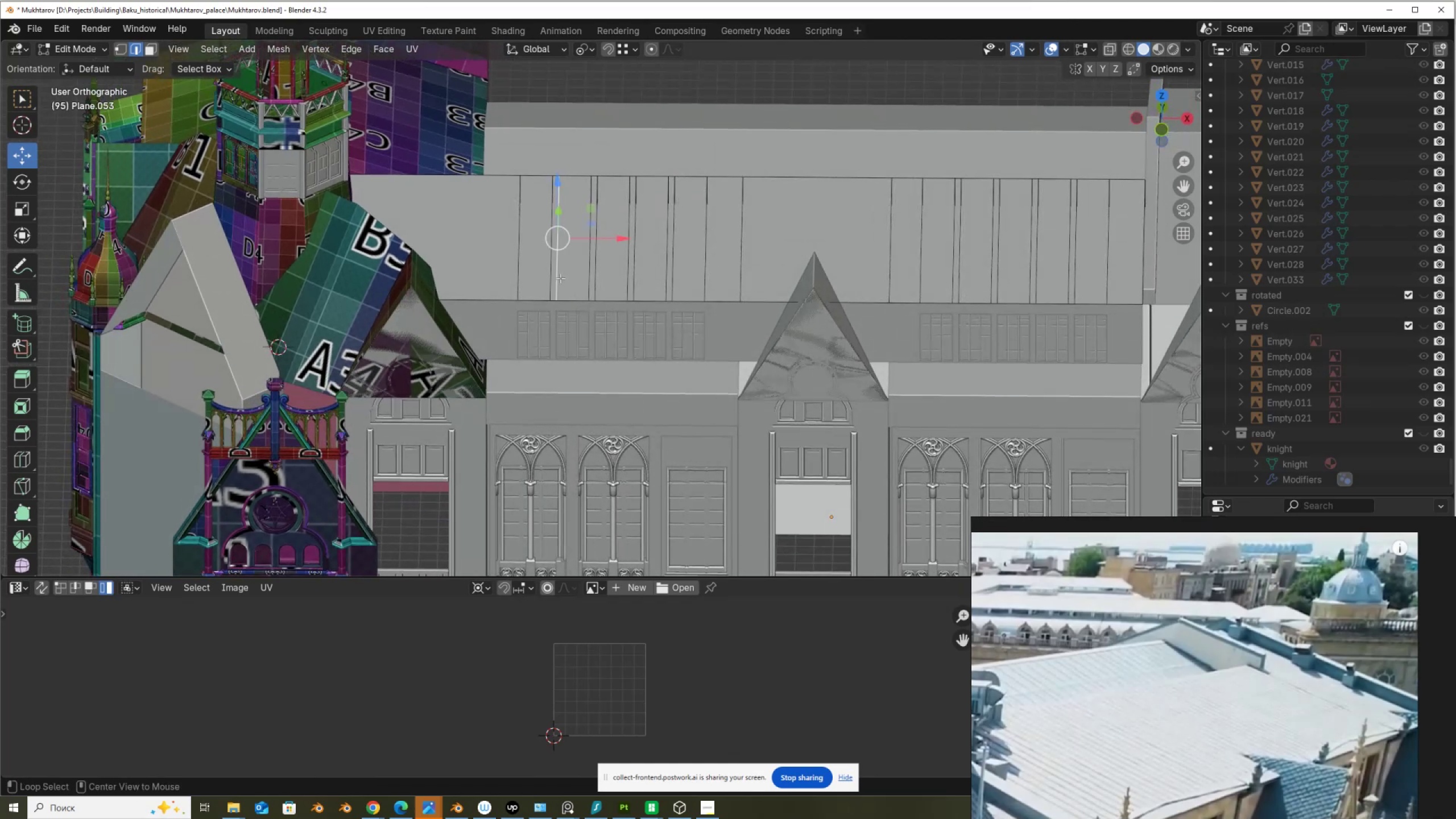 
hold_key(key=ShiftLeft, duration=1.5)
left_click([548, 280])
 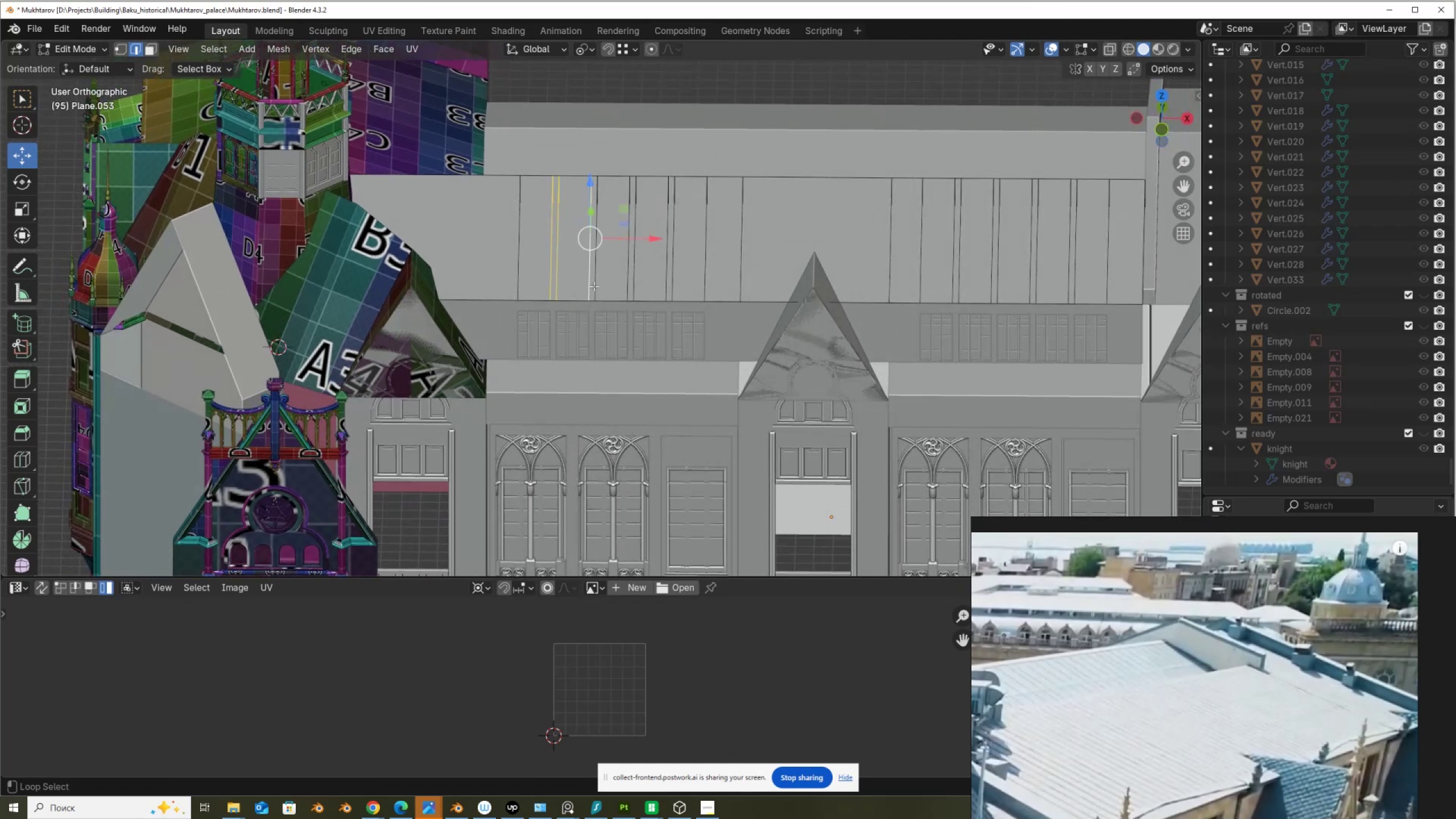 
double_click([597, 286])
 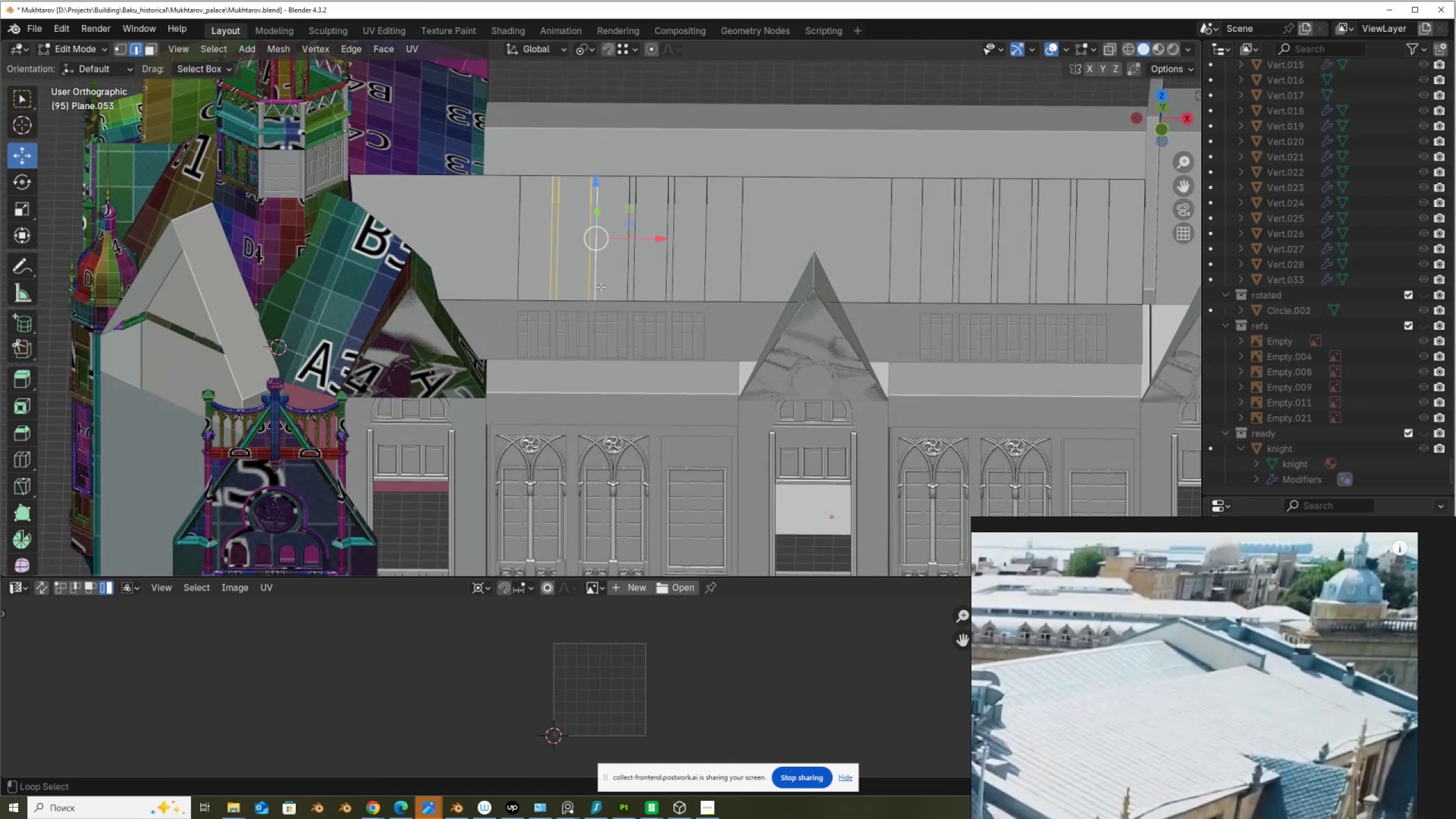 
hold_key(key=ShiftLeft, duration=1.51)
left_click([623, 283])
 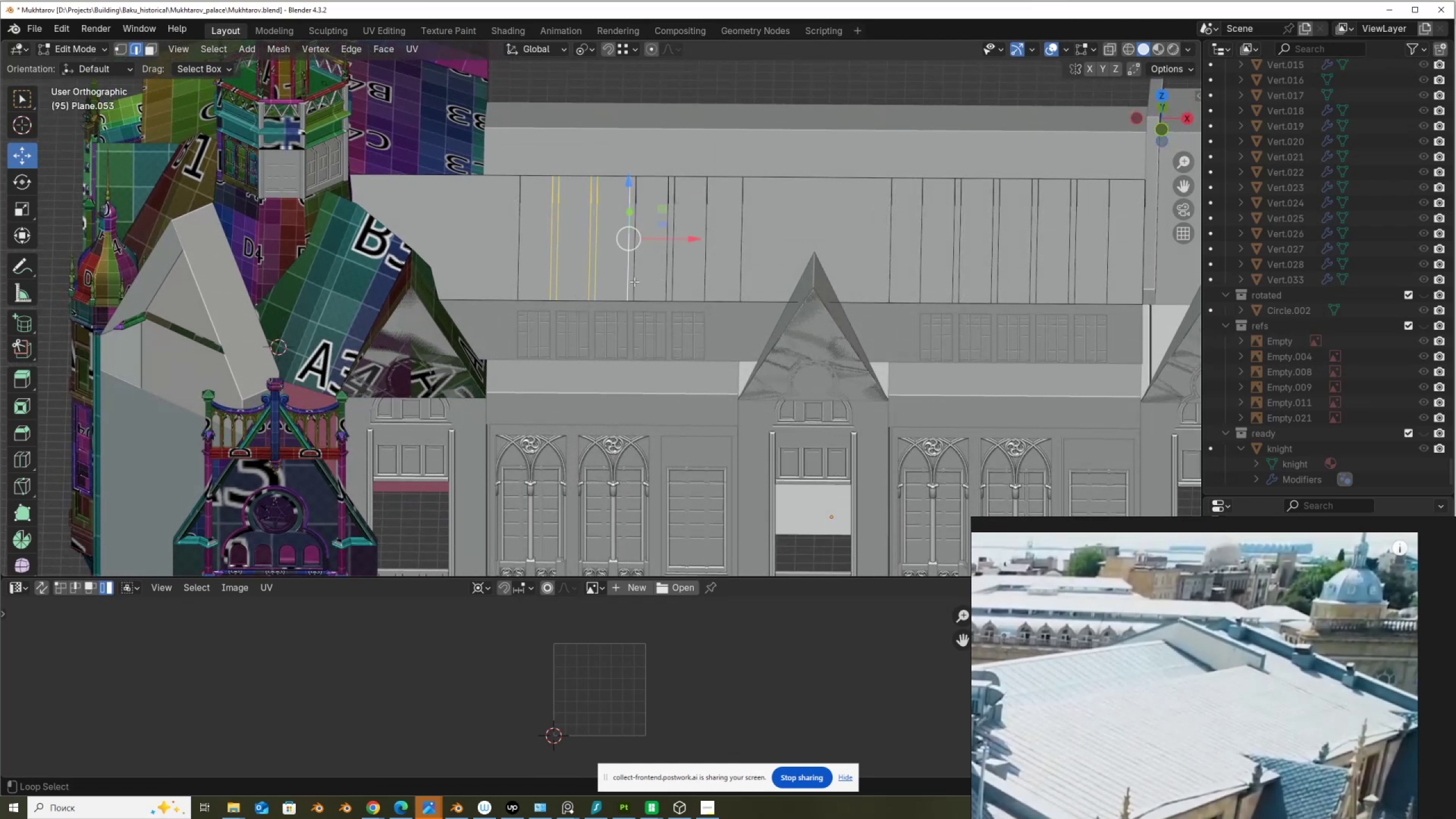 
left_click([633, 282])
 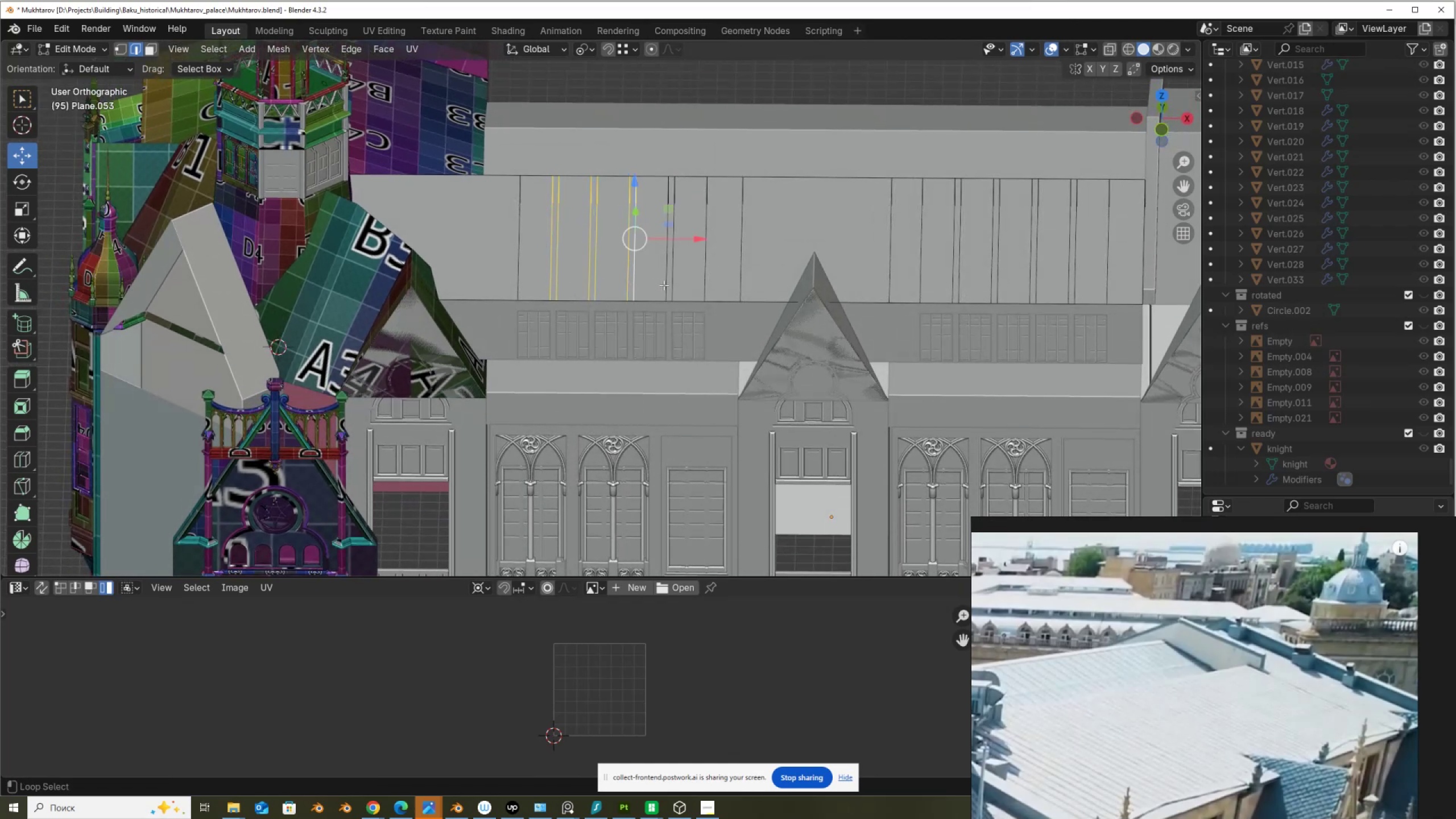 
hold_key(key=ShiftLeft, duration=0.56)
left_click([664, 284])
 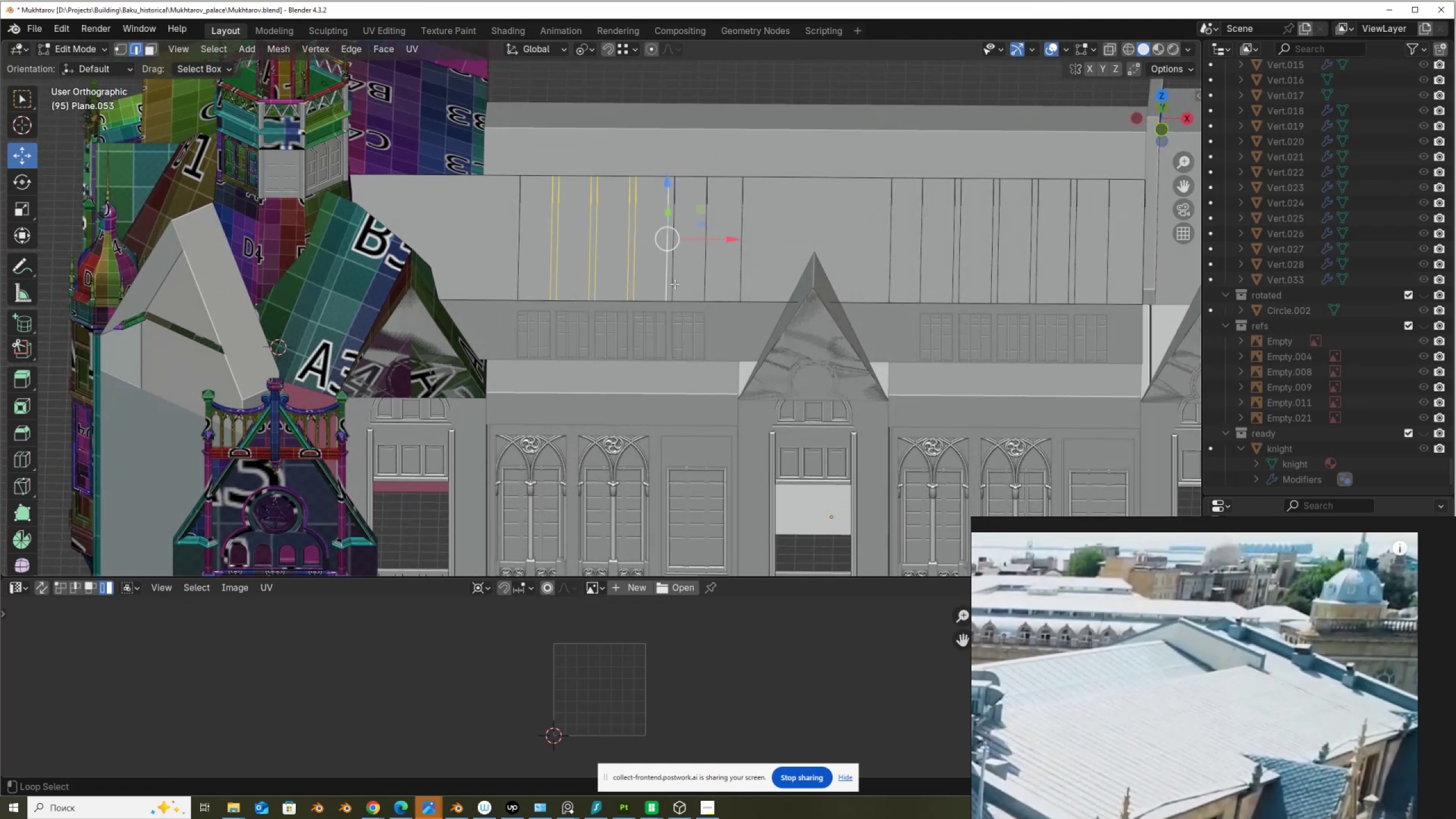 
double_click([675, 284])
 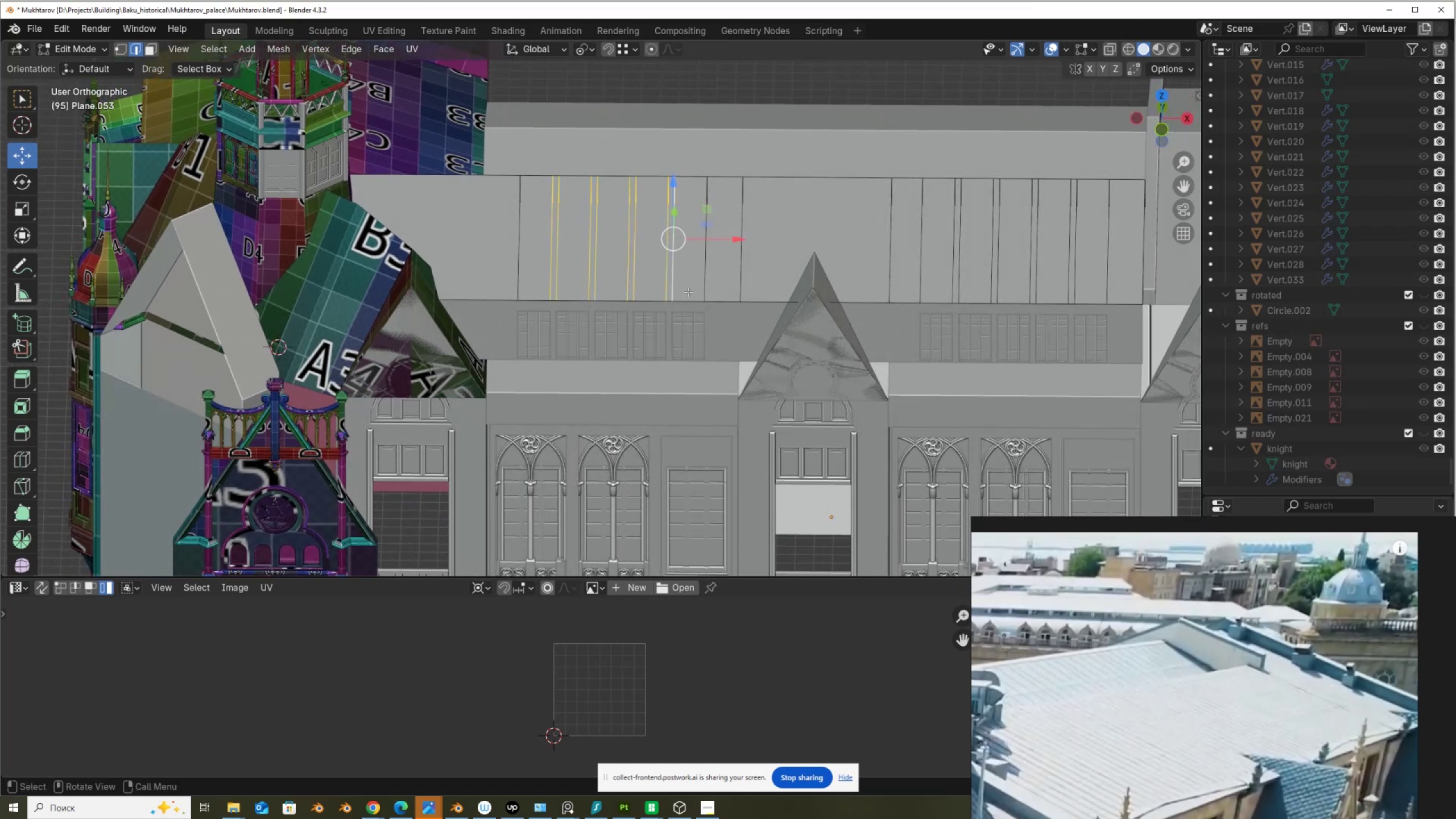 
key(Control+X)
 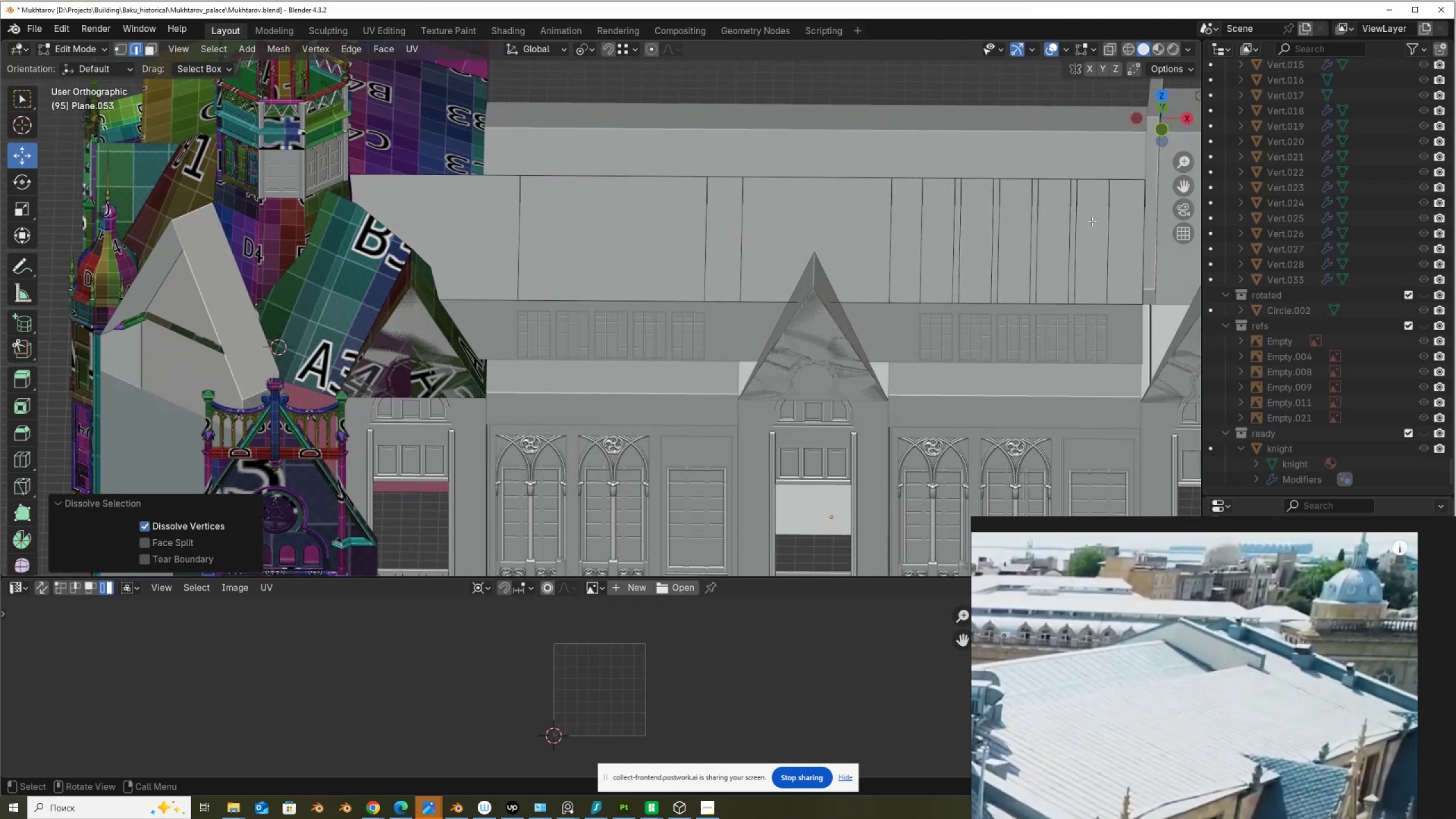 
hold_key(key=AltLeft, duration=5.04)
left_click([949, 287])
 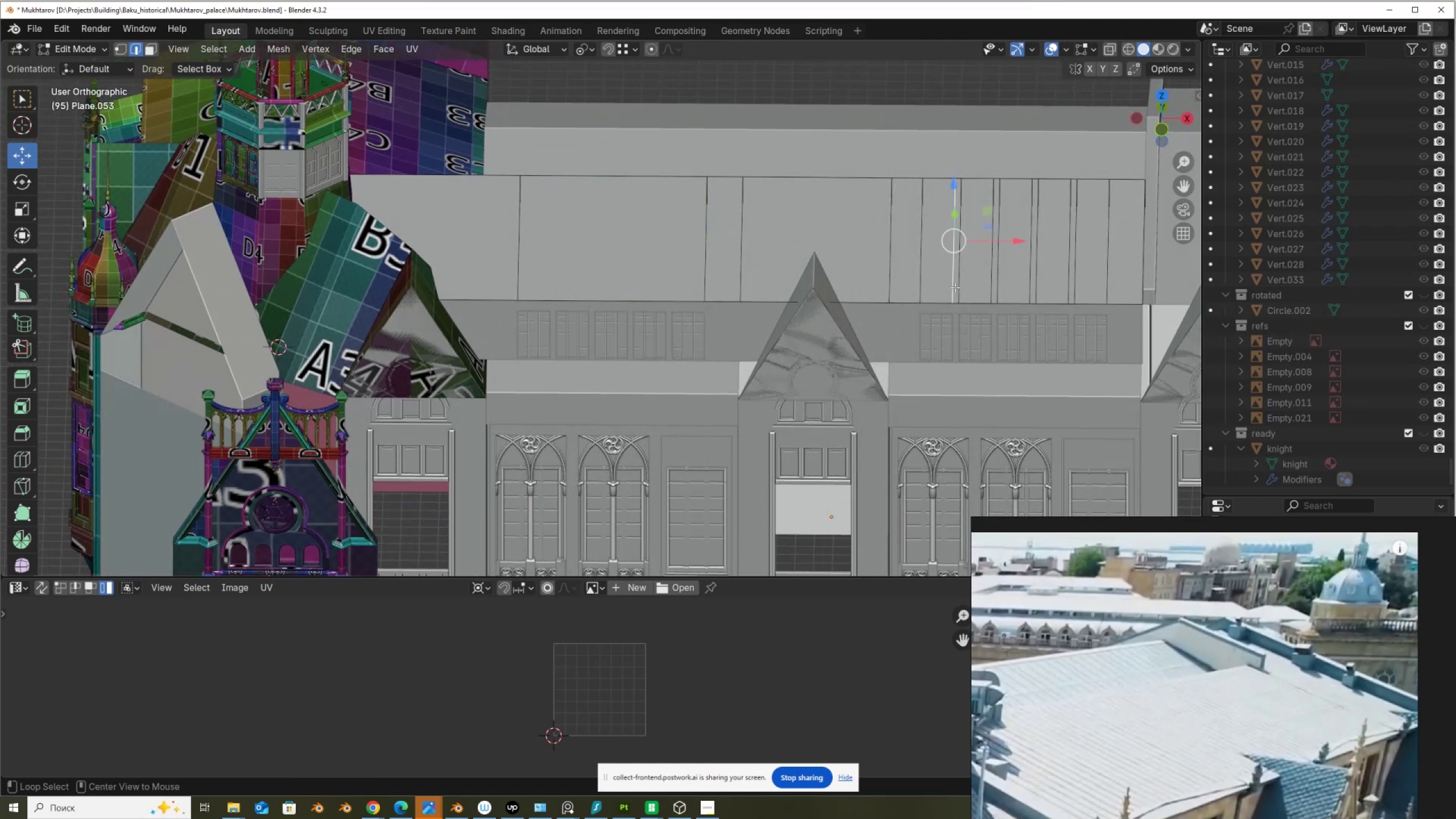 
hold_key(key=ShiftLeft, duration=1.5)
double_click([957, 287])
 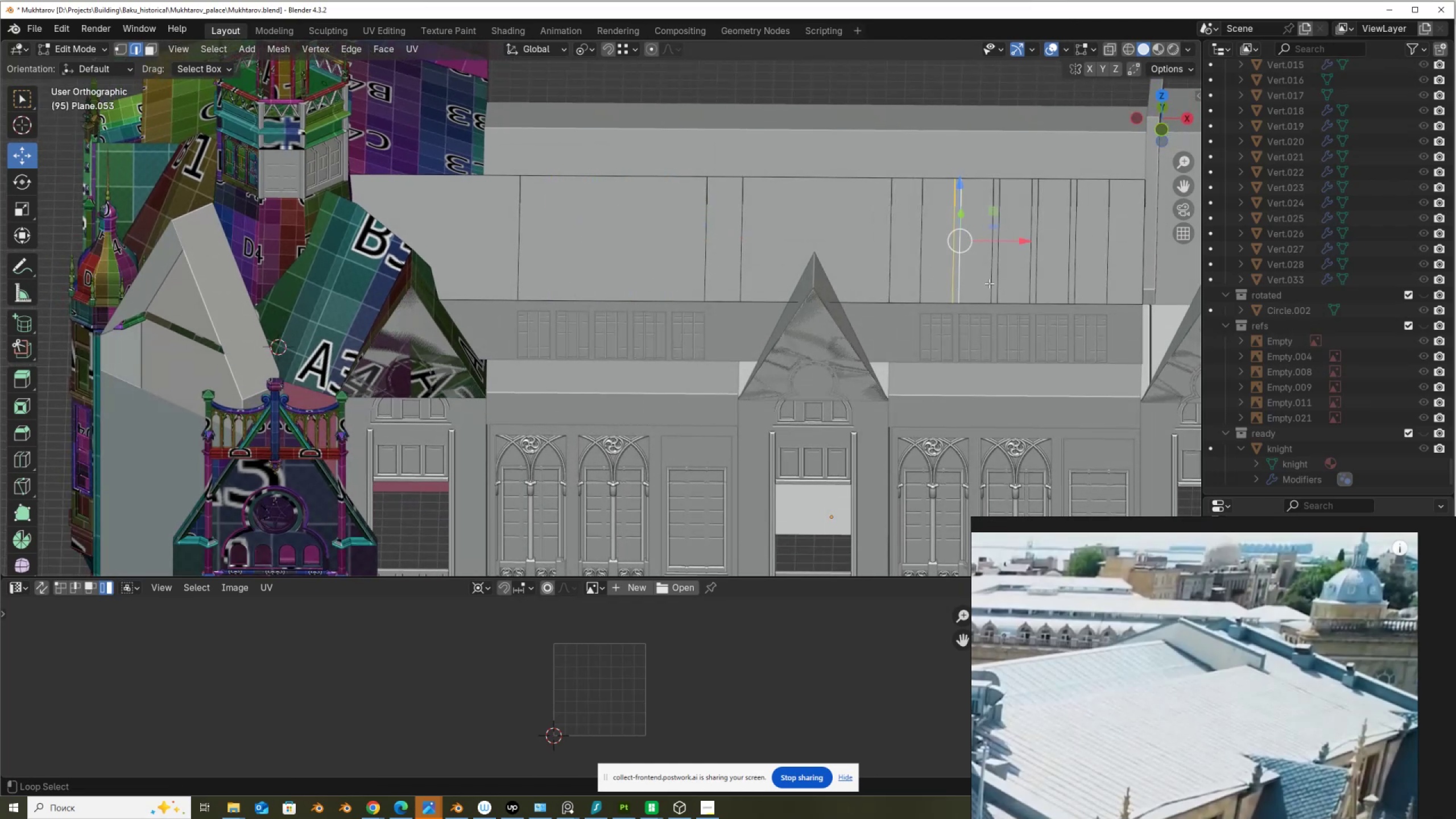 
left_click([988, 283])
 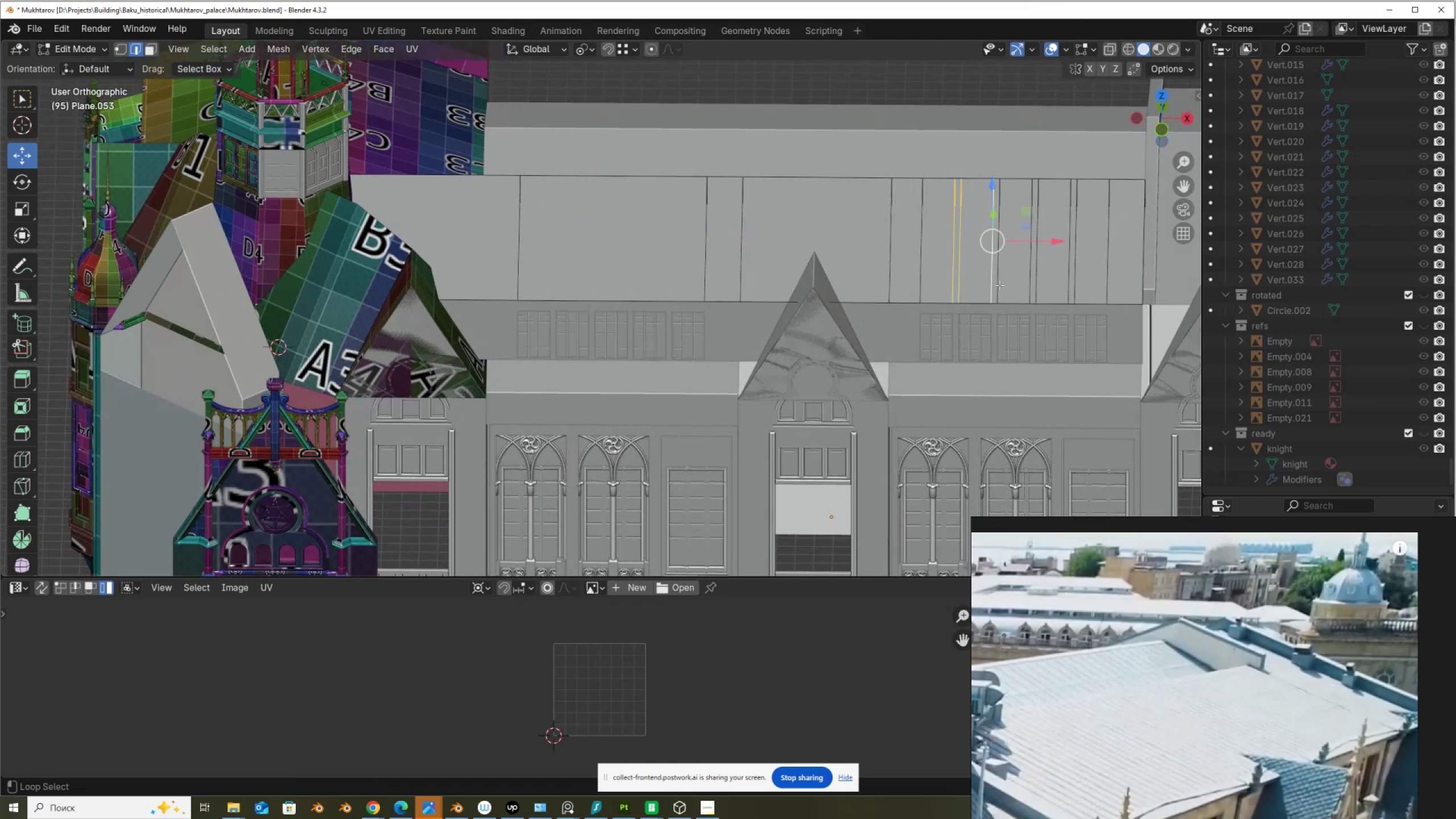 
double_click([999, 285])
 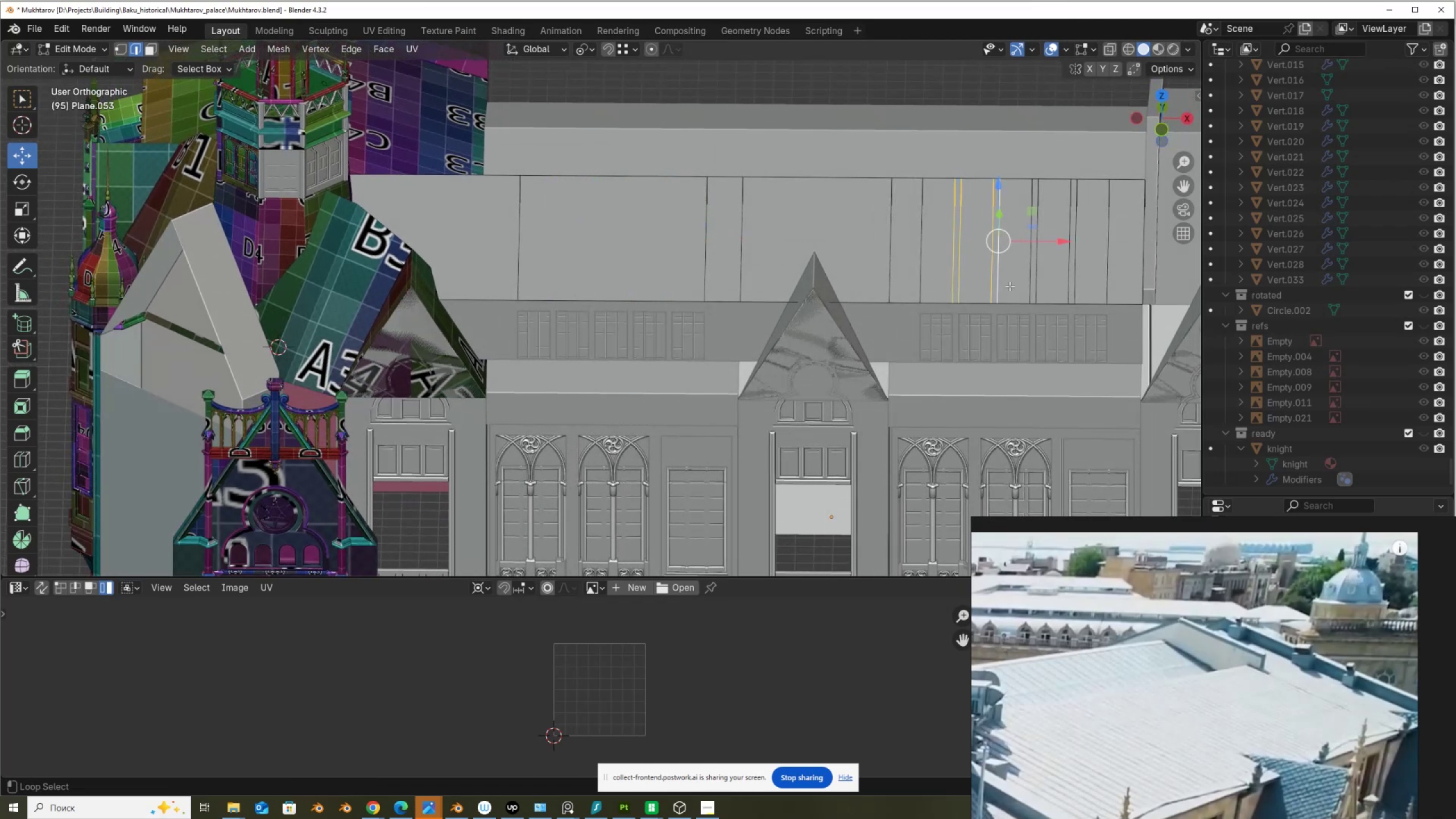 
hold_key(key=ShiftLeft, duration=1.52)
left_click([1028, 282])
 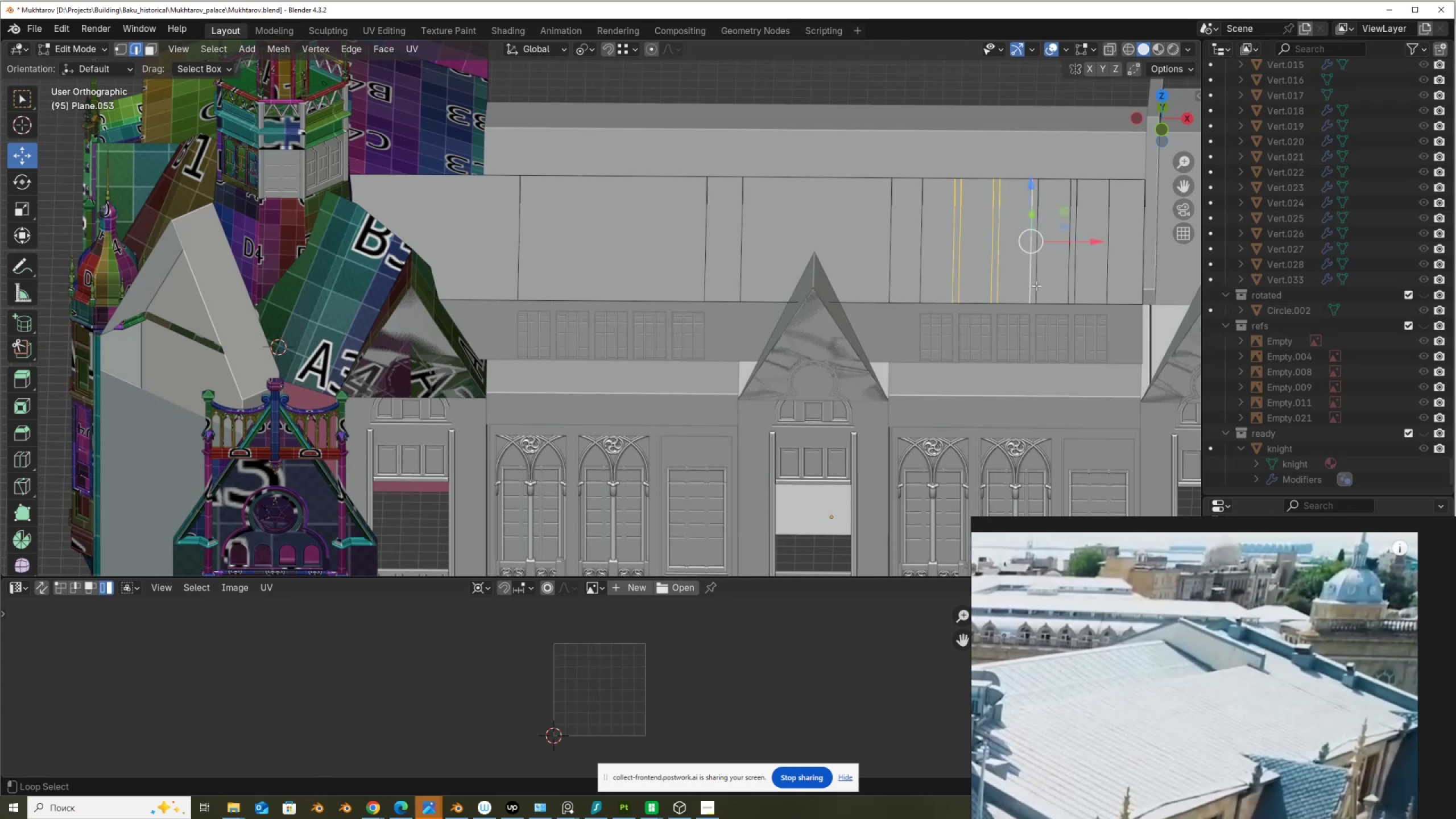 
double_click([1036, 286])
 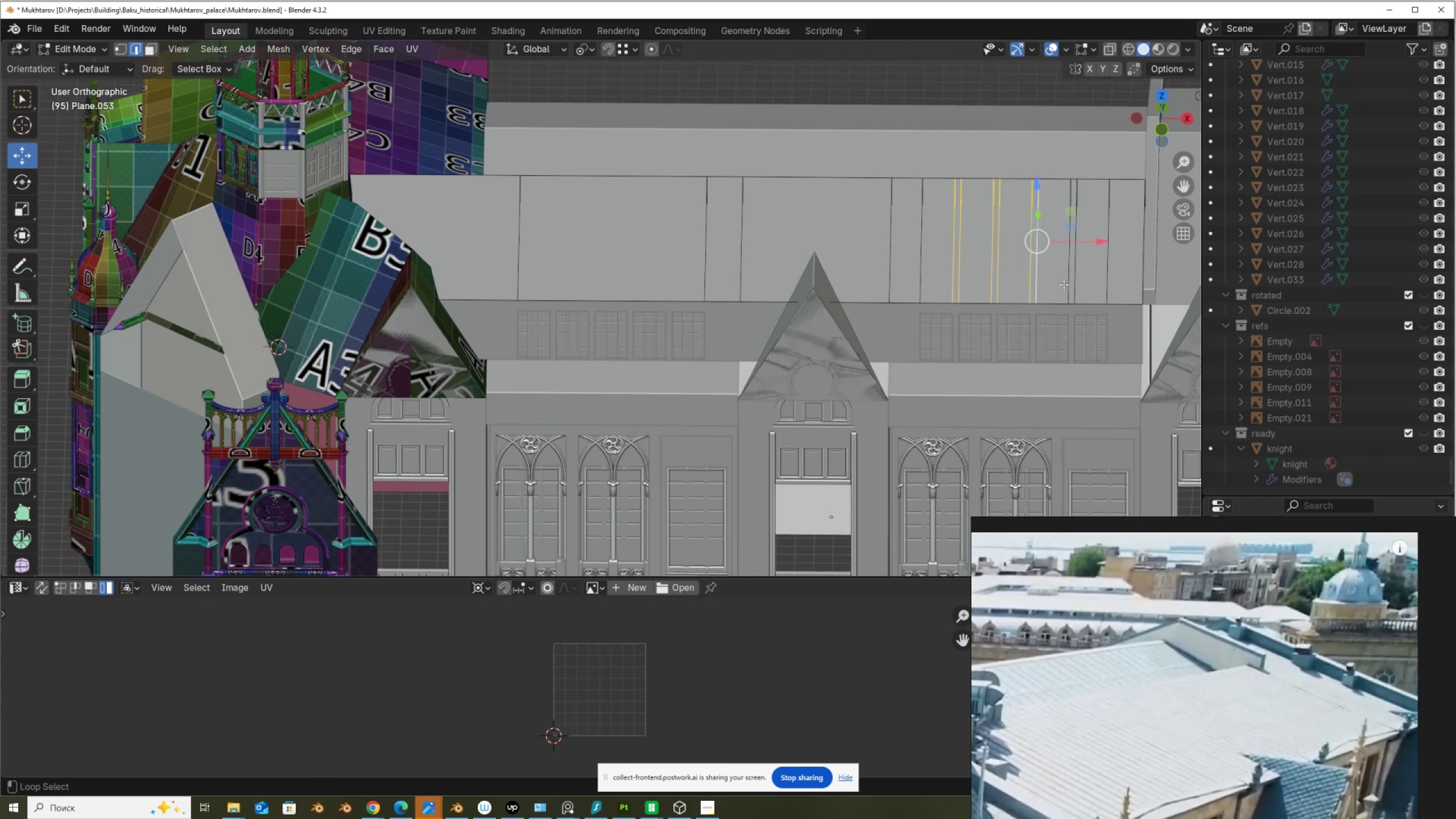 
hold_key(key=ShiftLeft, duration=0.87)
left_click([1069, 284])
 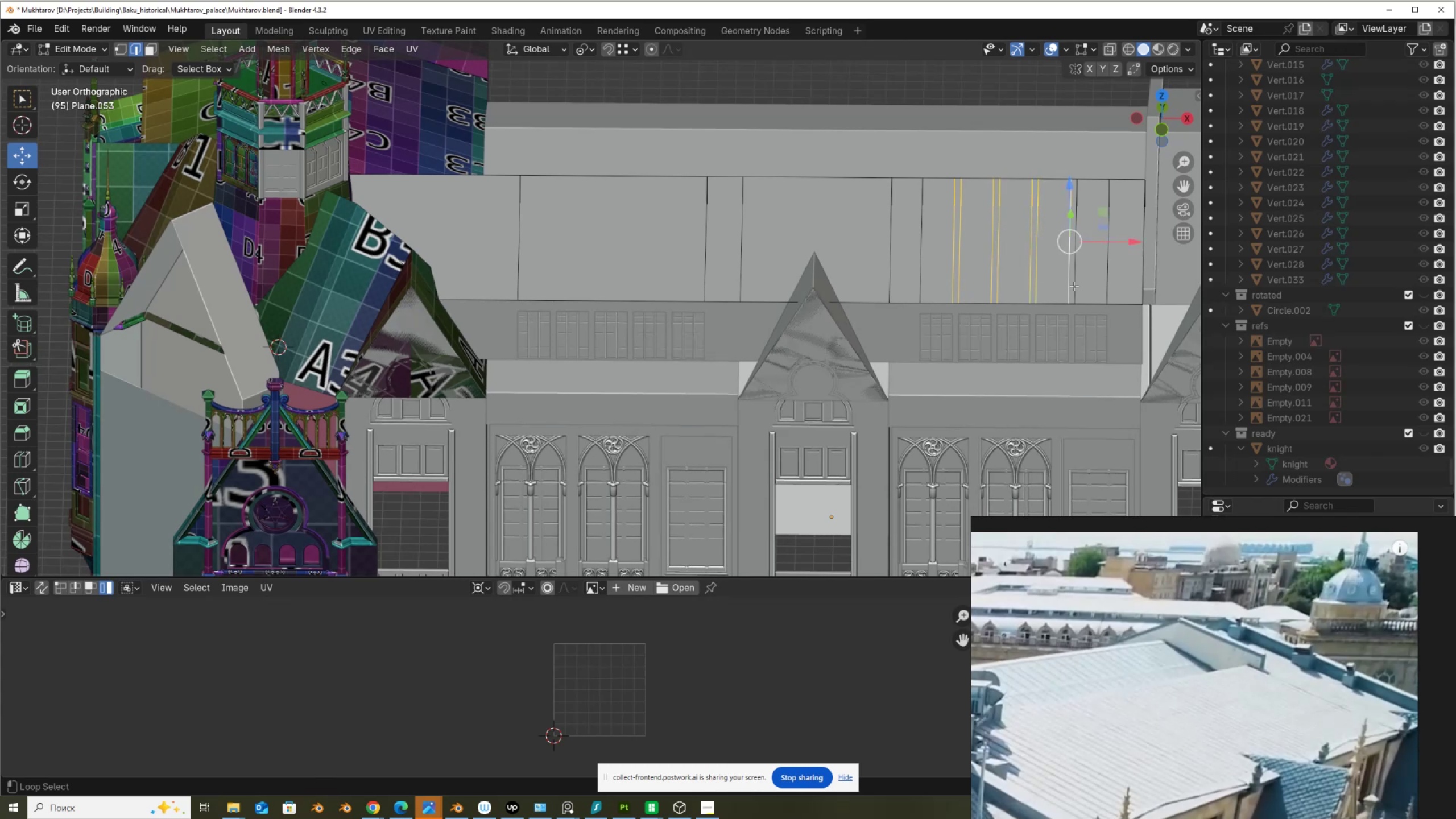 
double_click([1074, 286])
 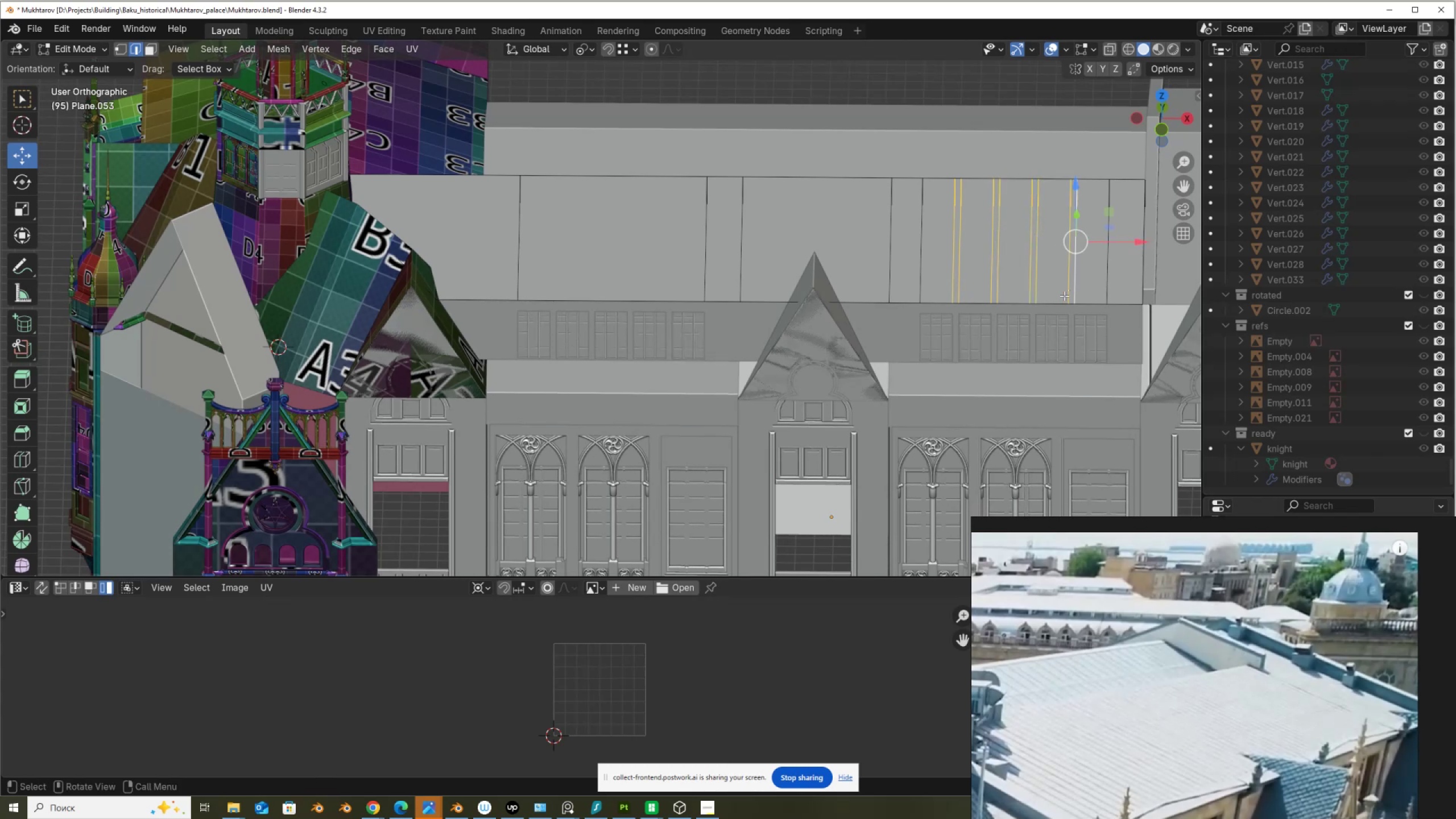 
key(Control+X)
 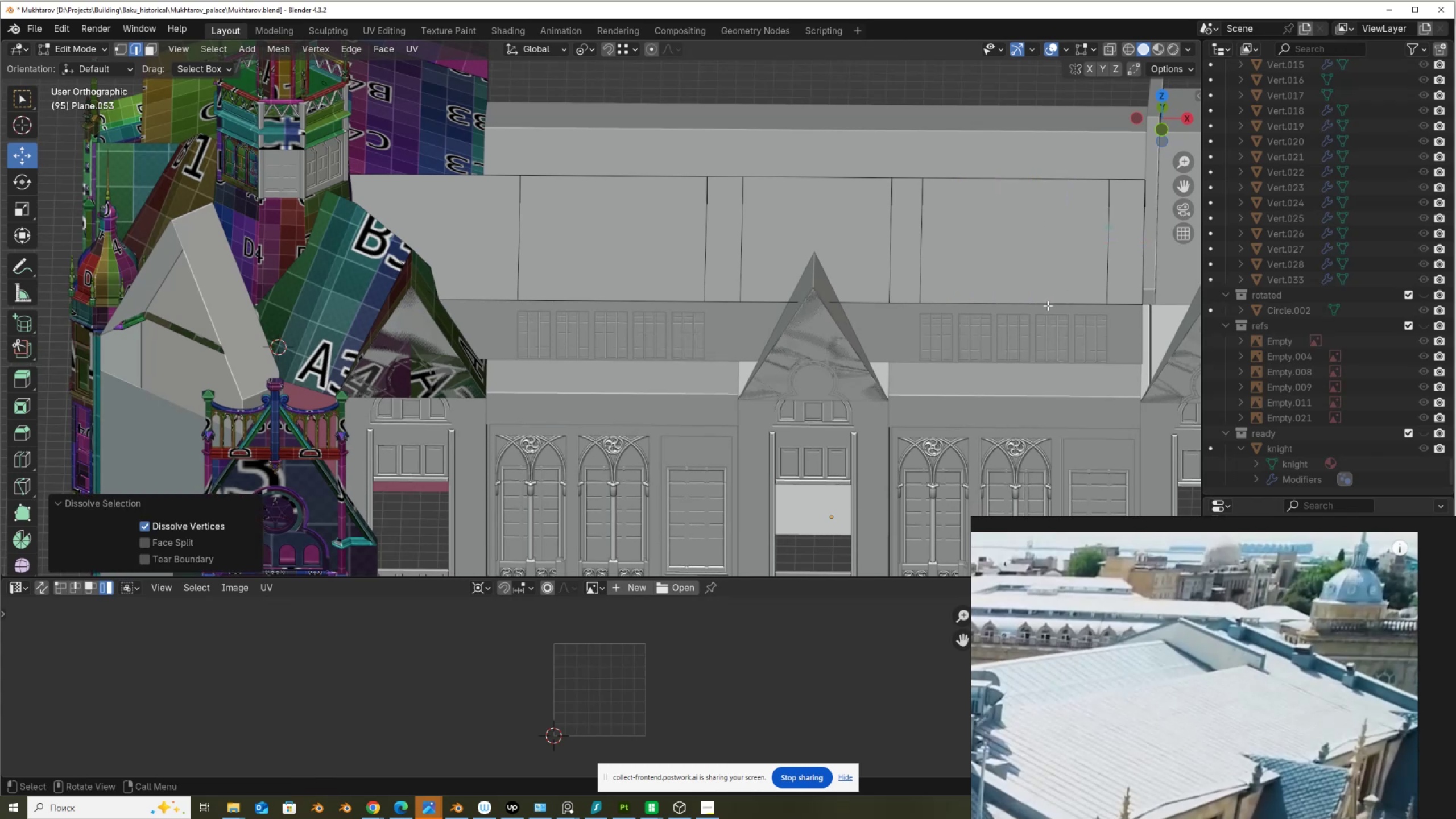 
hold_key(key=AltLeft, duration=0.79)
left_click([1109, 274])
 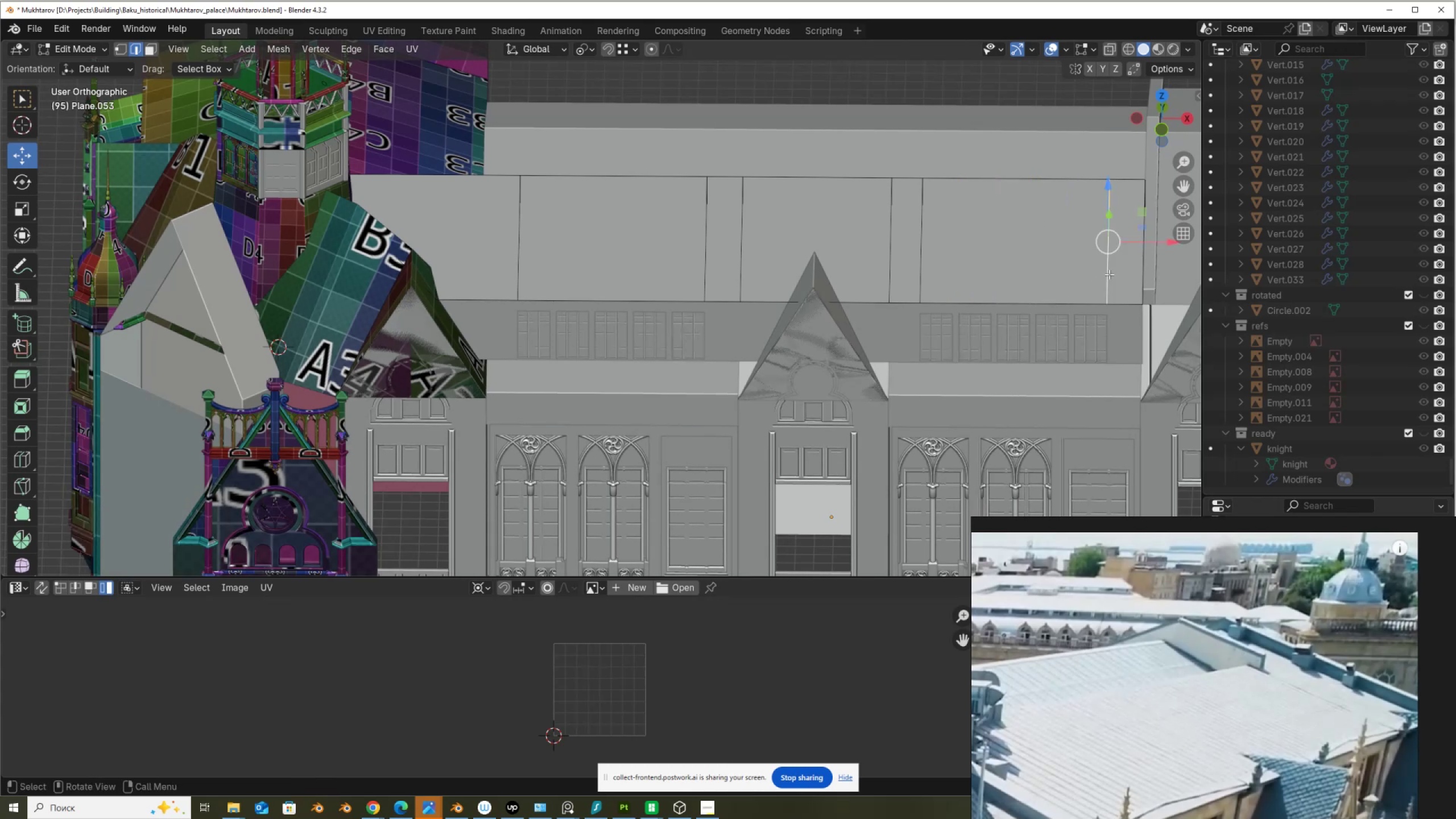 
key(Control+ControlLeft)
 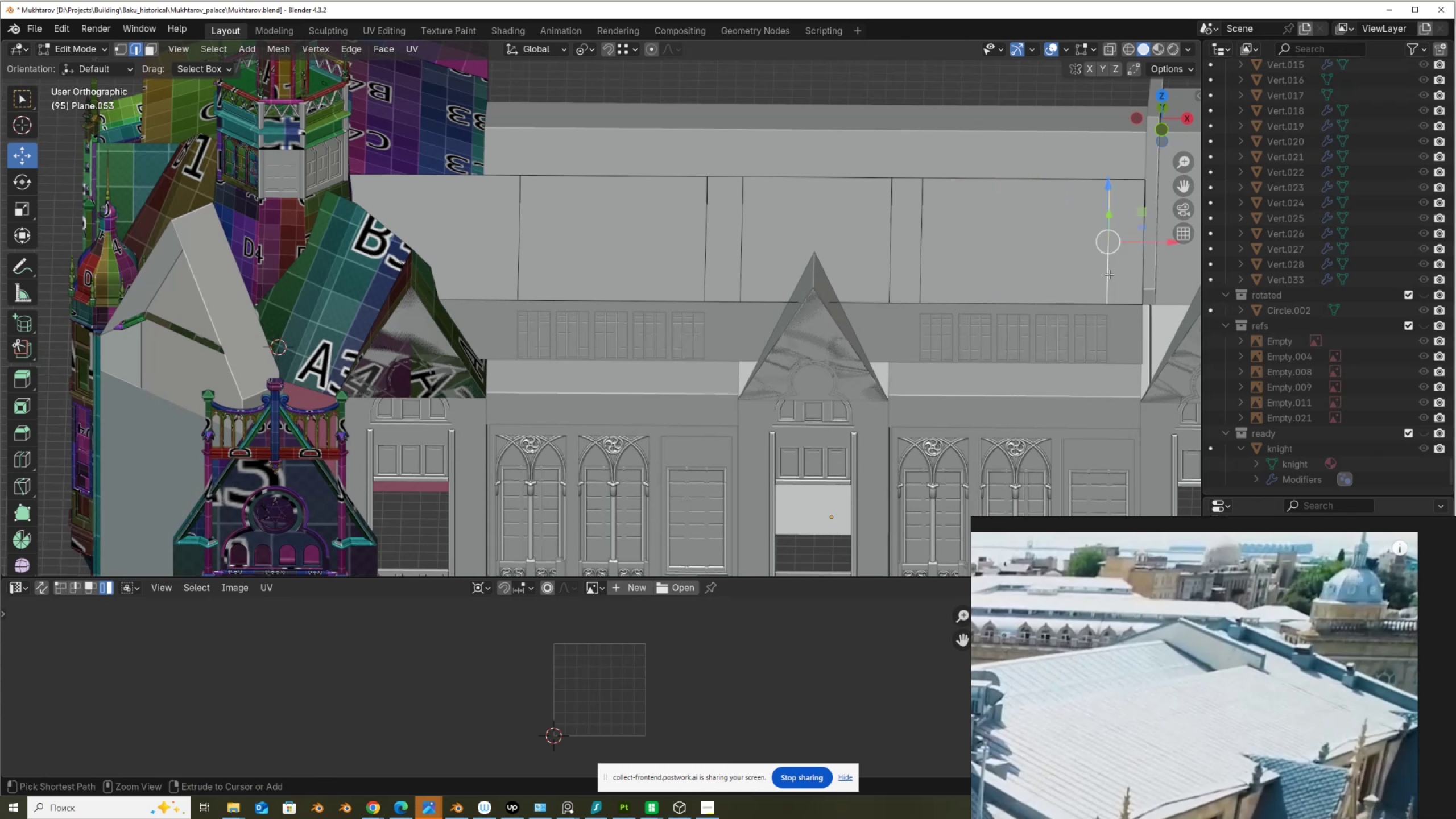 
key(Control+X)
 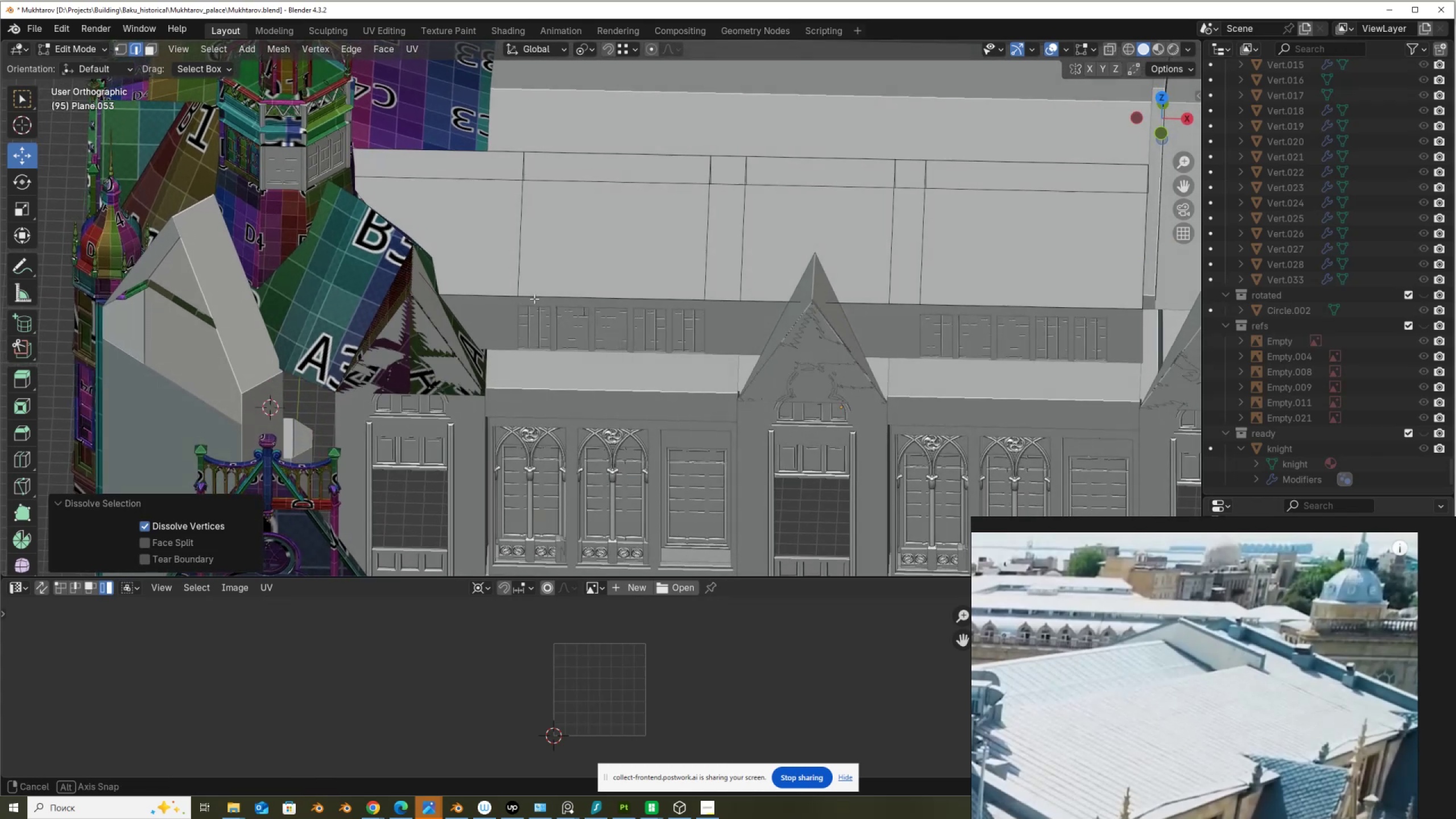 
hold_key(key=AltLeft, duration=1.75)
left_click([748, 276])
 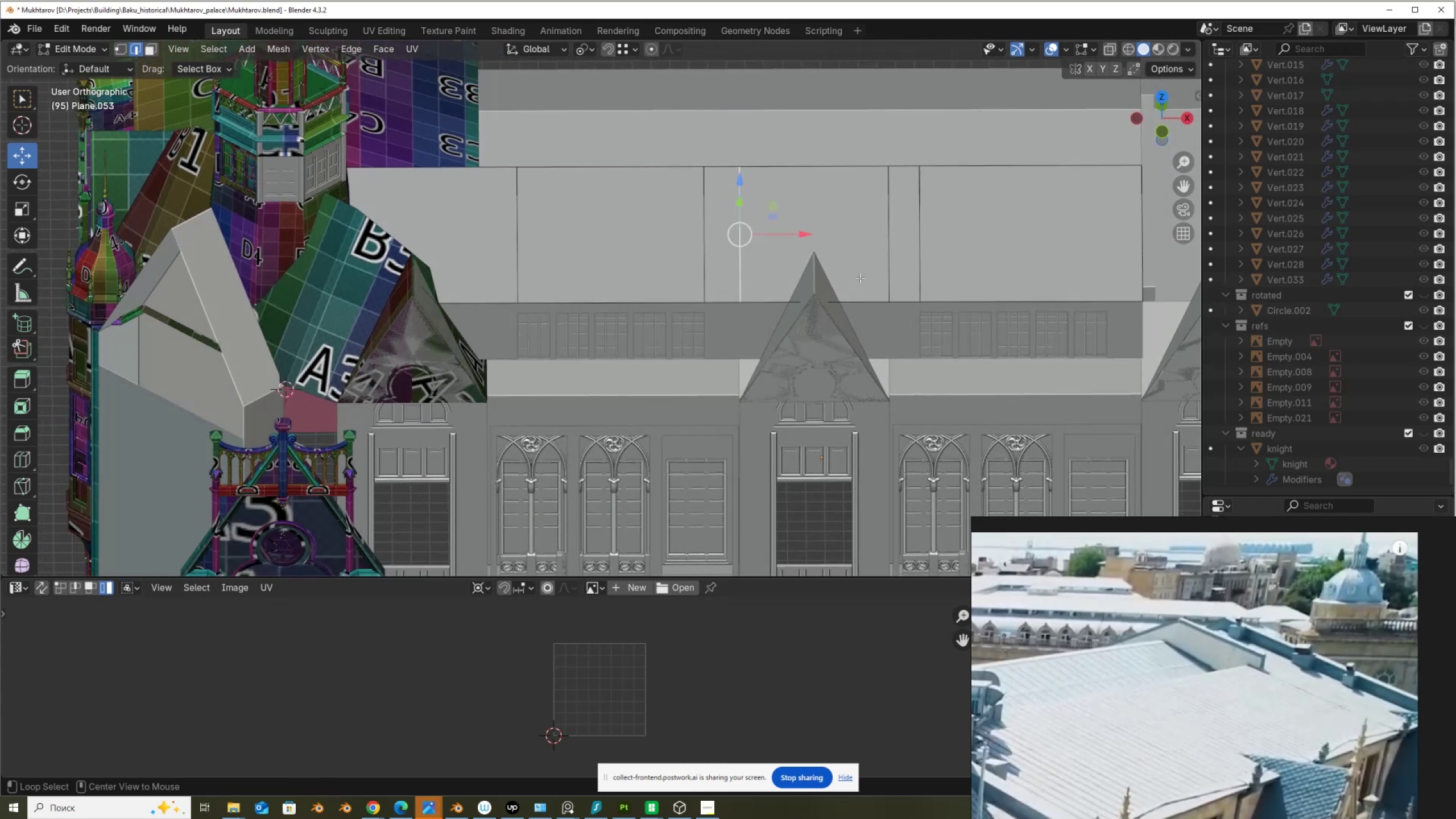 
hold_key(key=ShiftLeft, duration=0.75)
left_click([889, 261])
 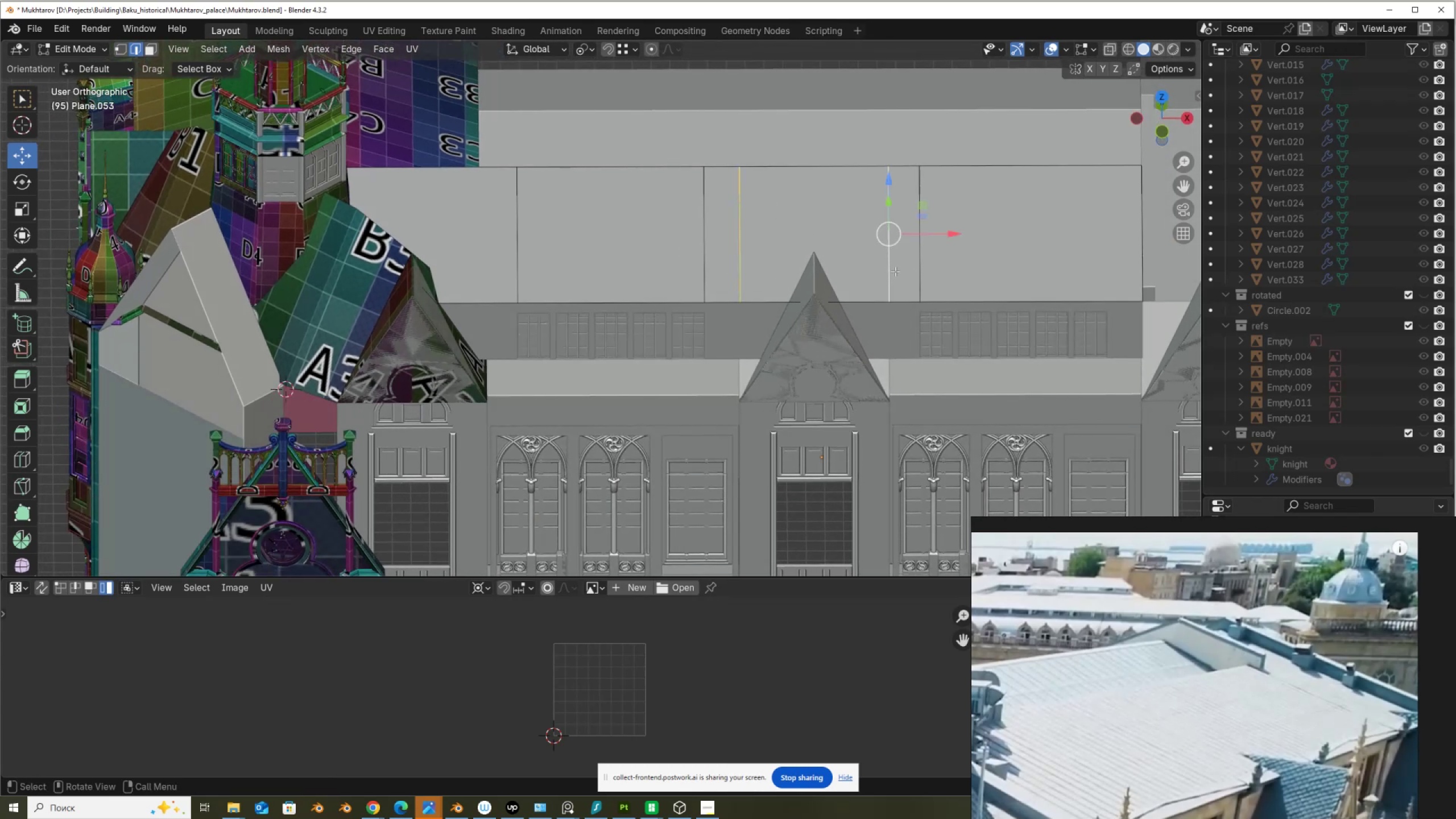 
key(Control+ControlLeft)
 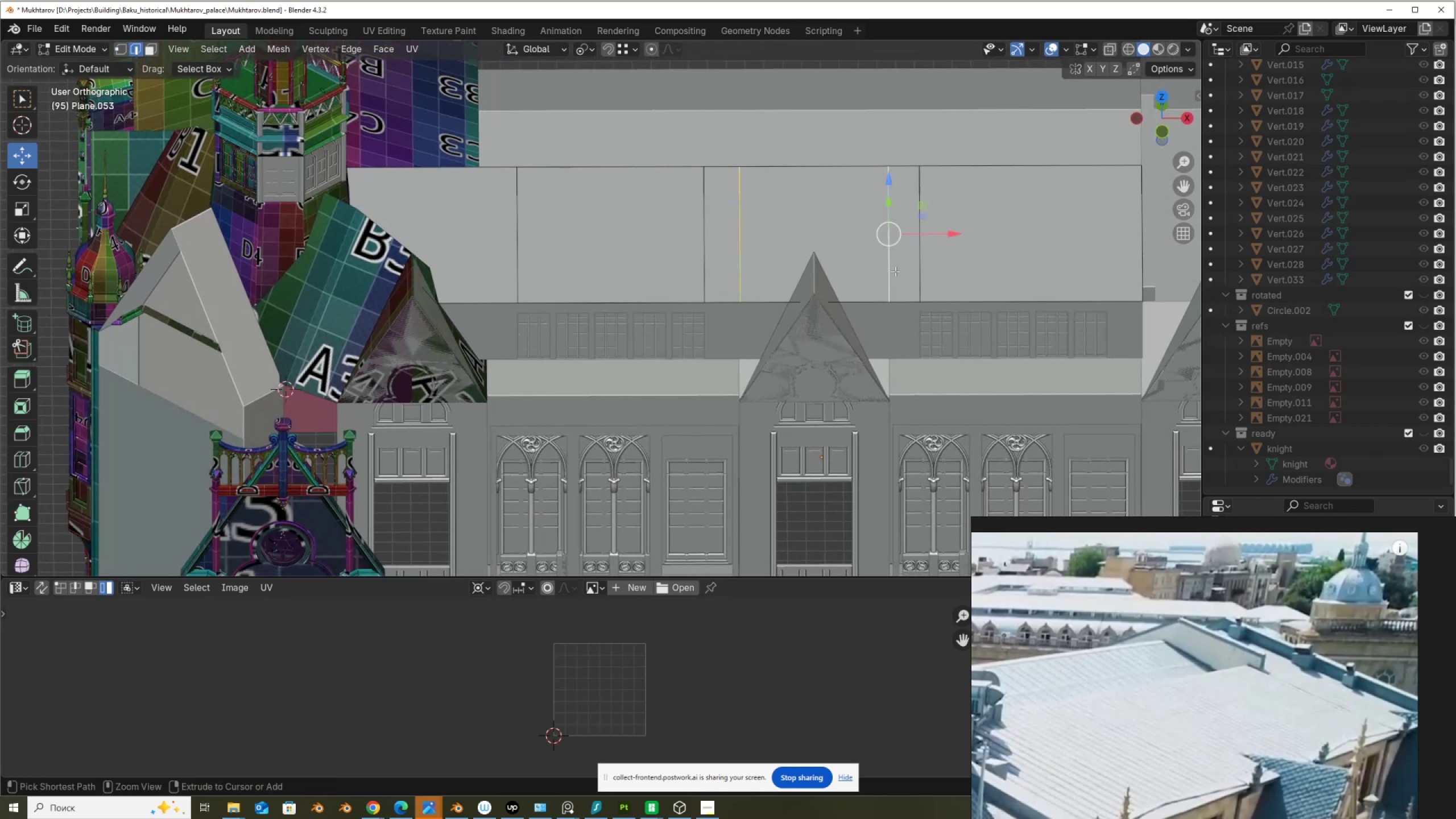 
key(Control+X)
 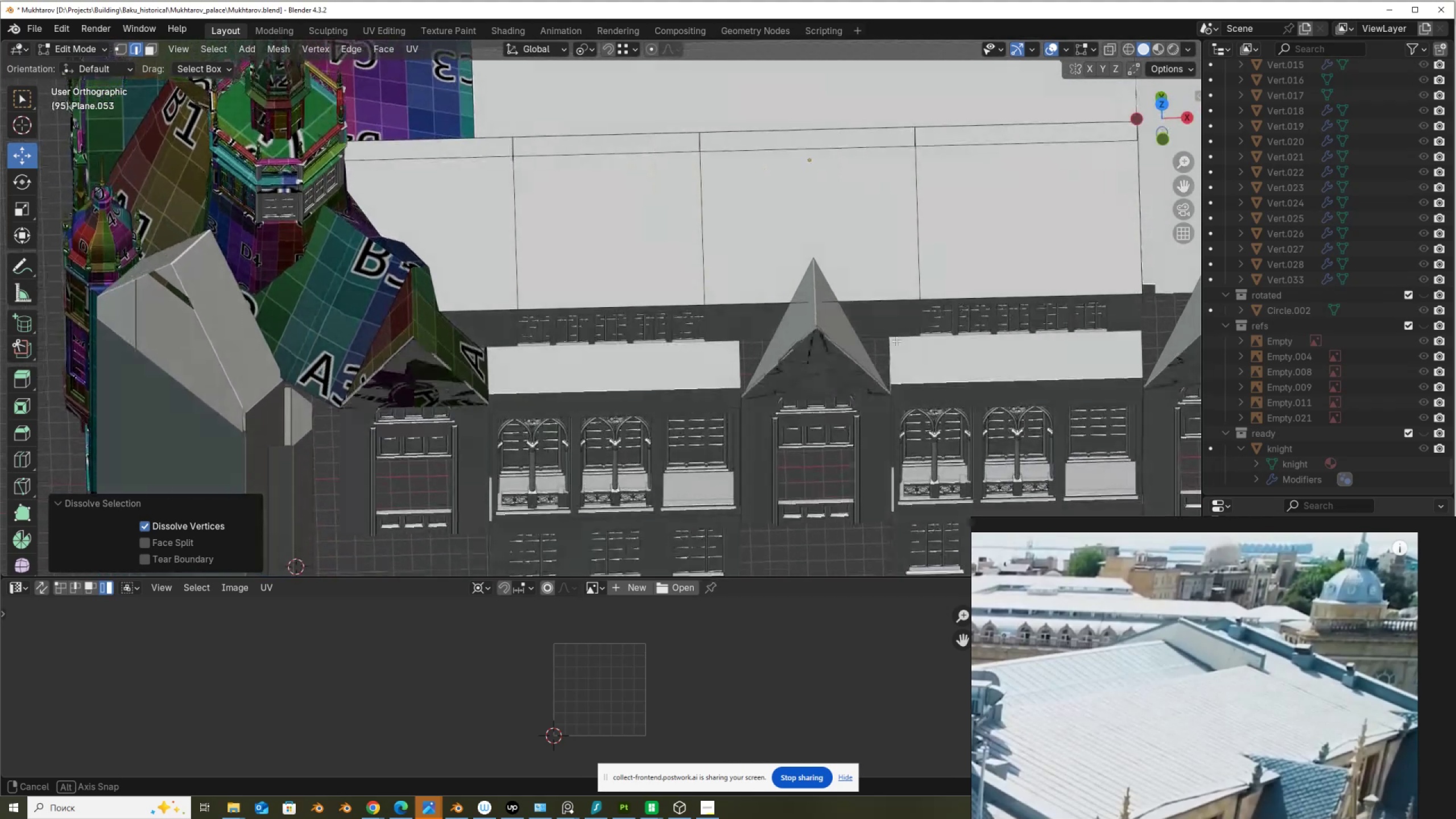 
key(Alt+AltLeft)
 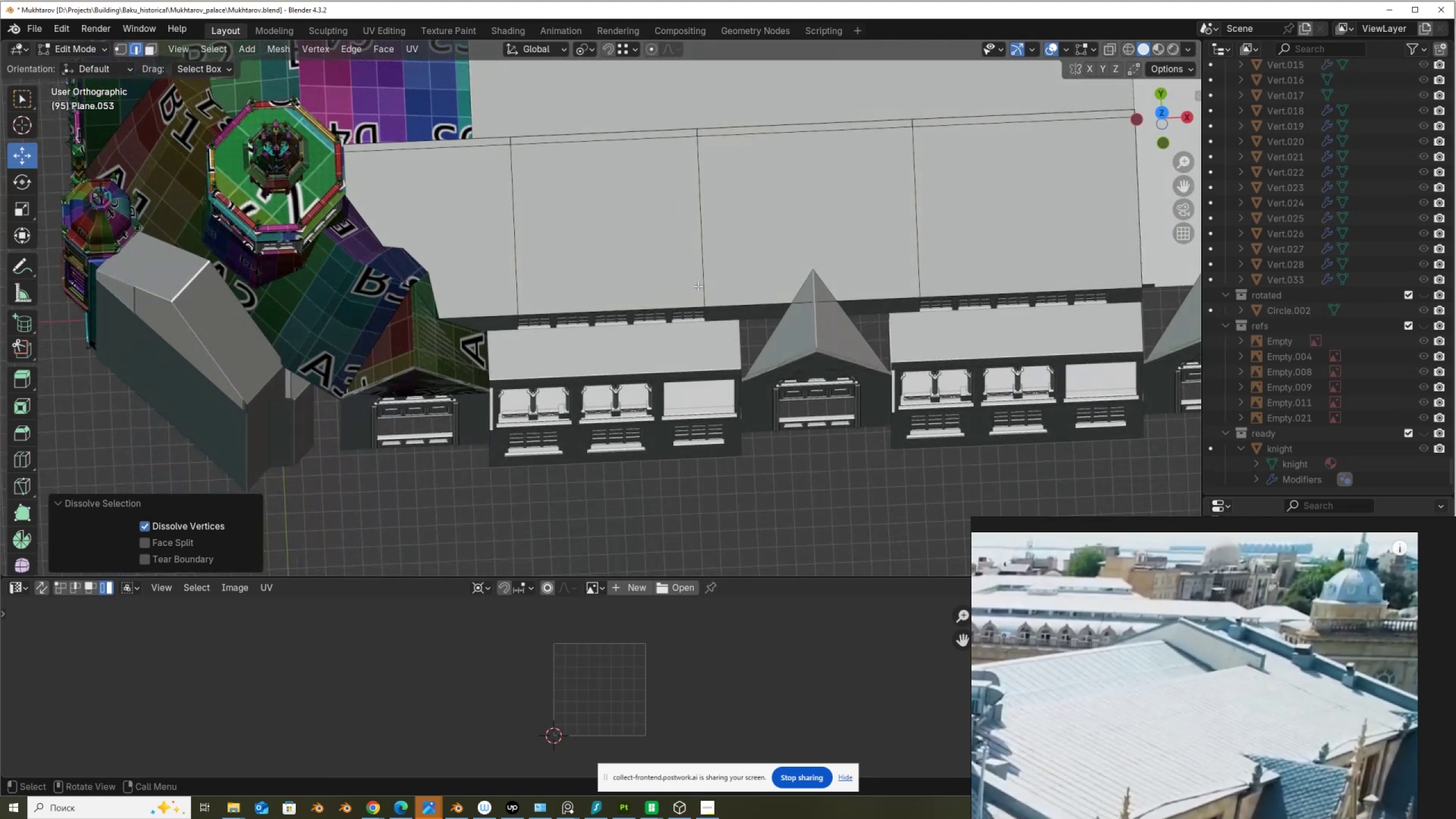 
key(Alt+AltLeft)
 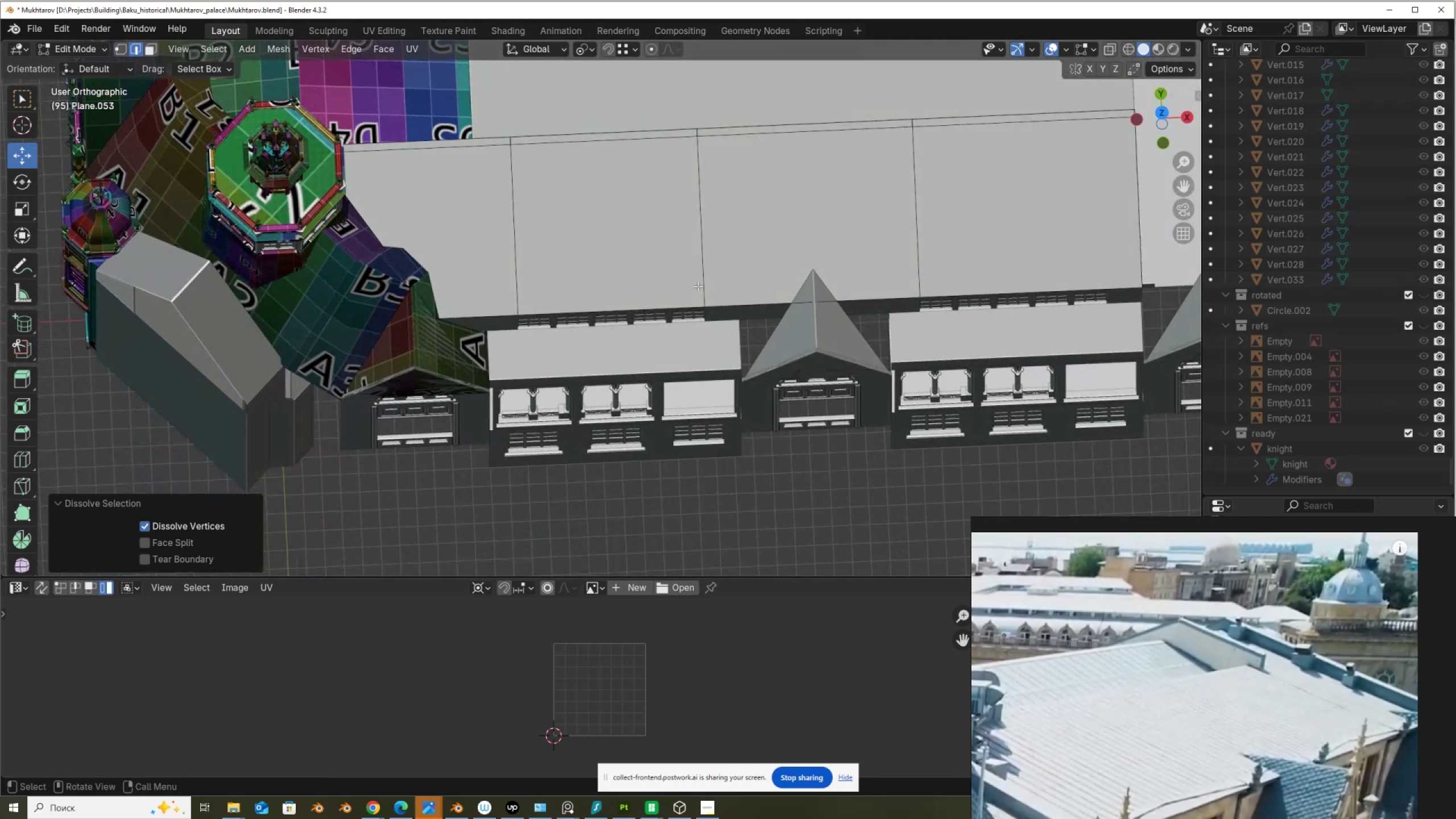 
key(Alt+Z)
 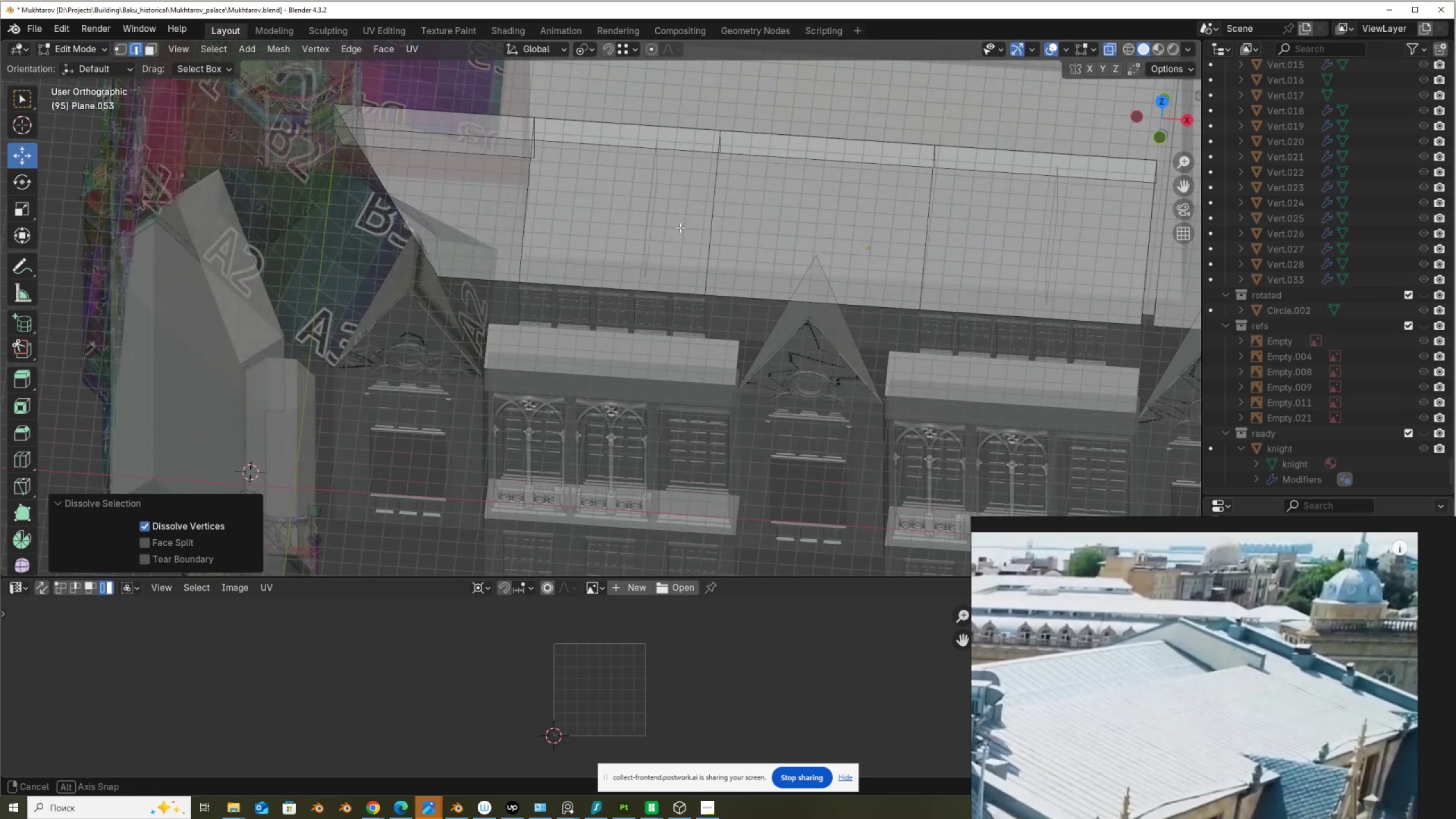 
key(Alt+Z)
 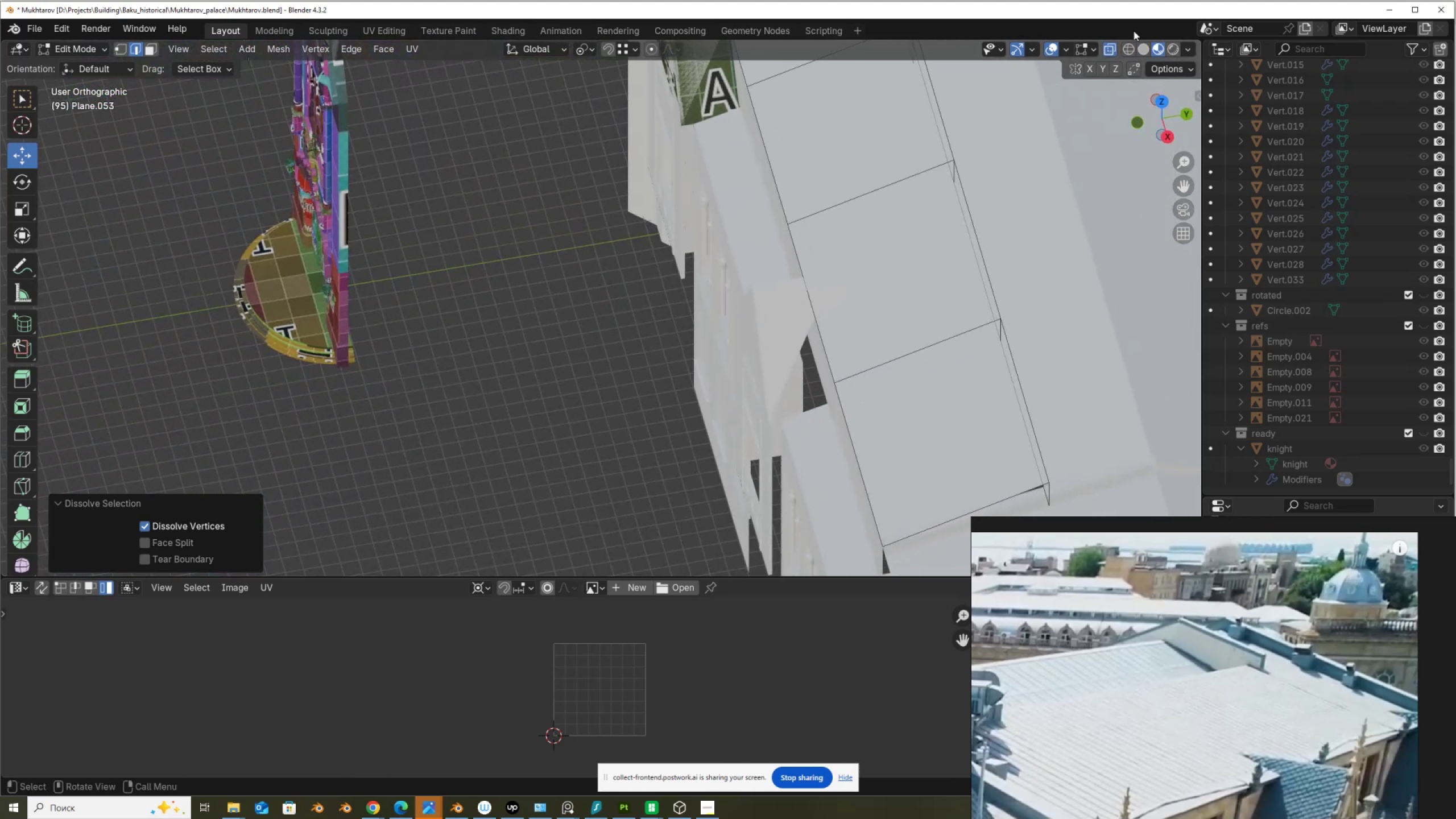 
left_click([1138, 55])
 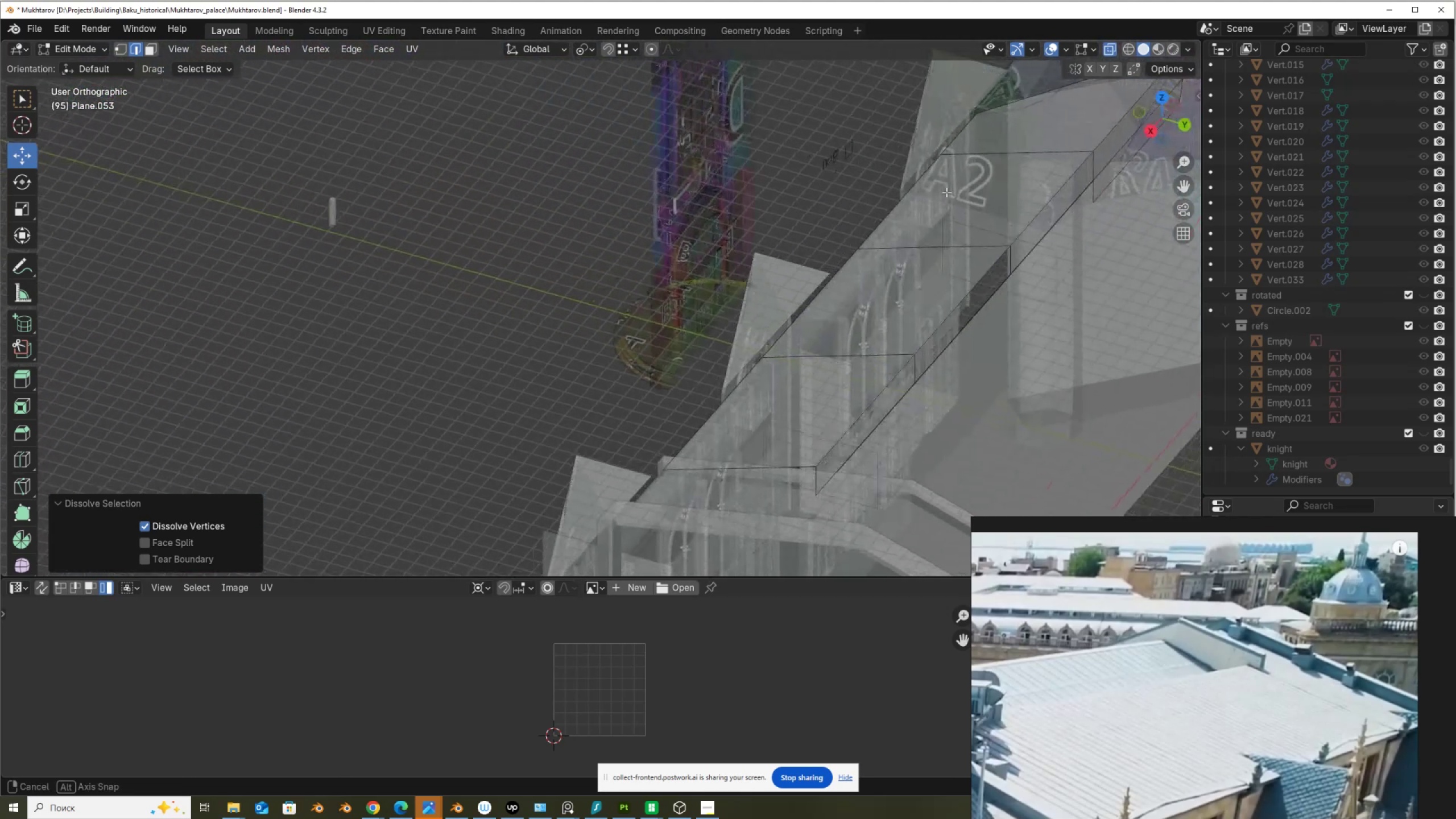 
key(Alt+Z)
 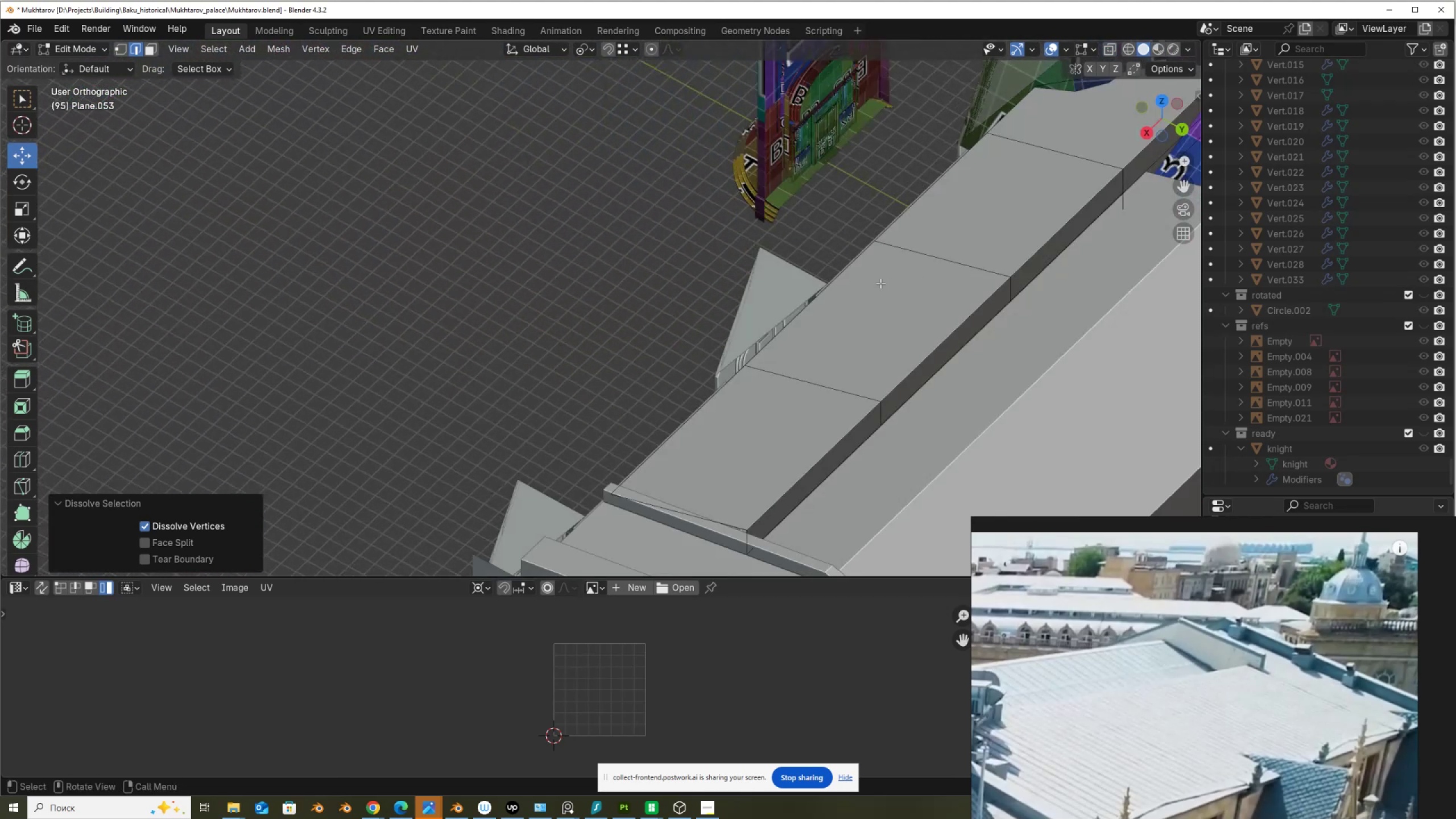 
key(Alt+AltLeft)
 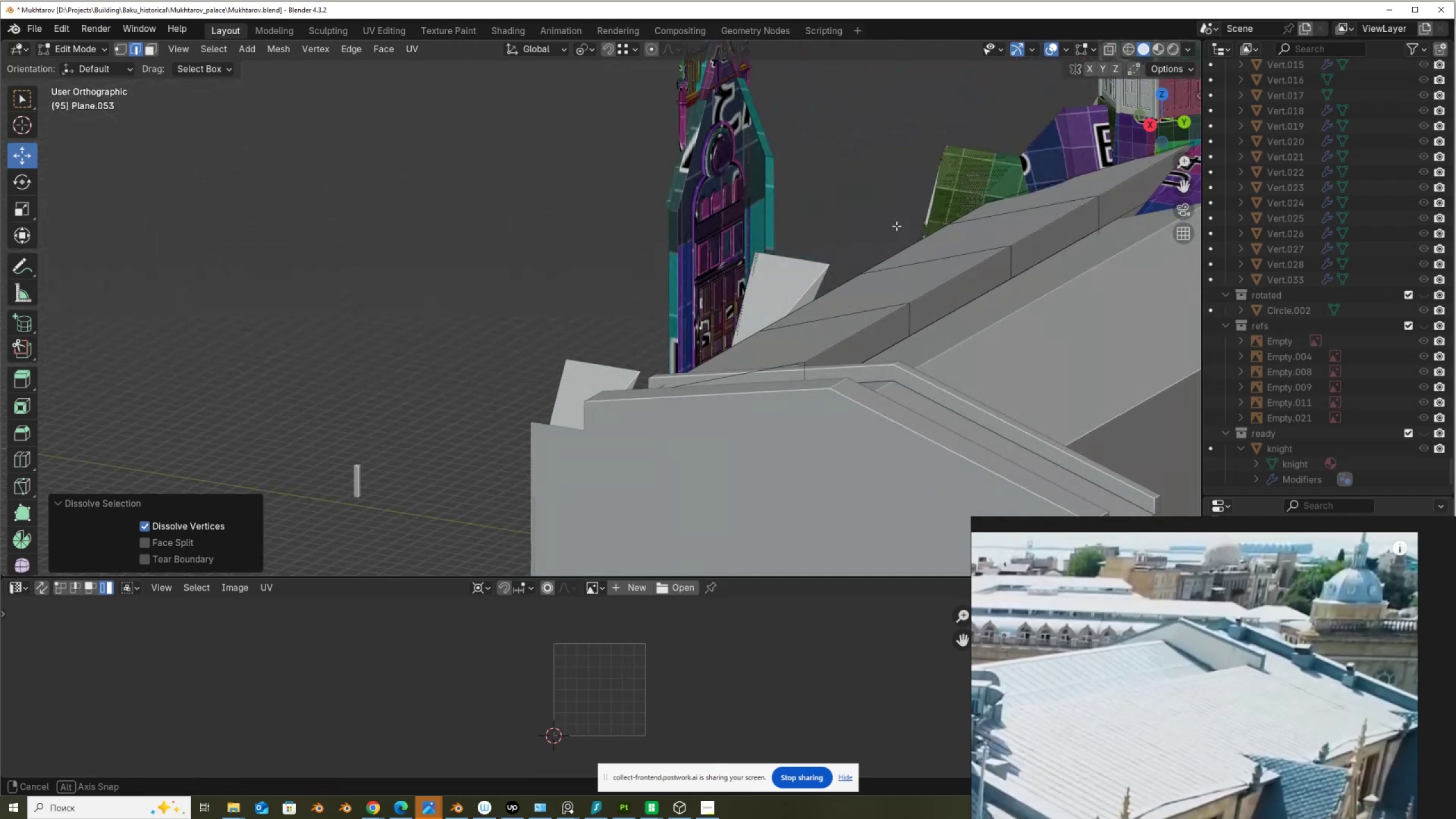 
scroll: coordinate [960, 273], scroll_direction: up, amount: 4.0
 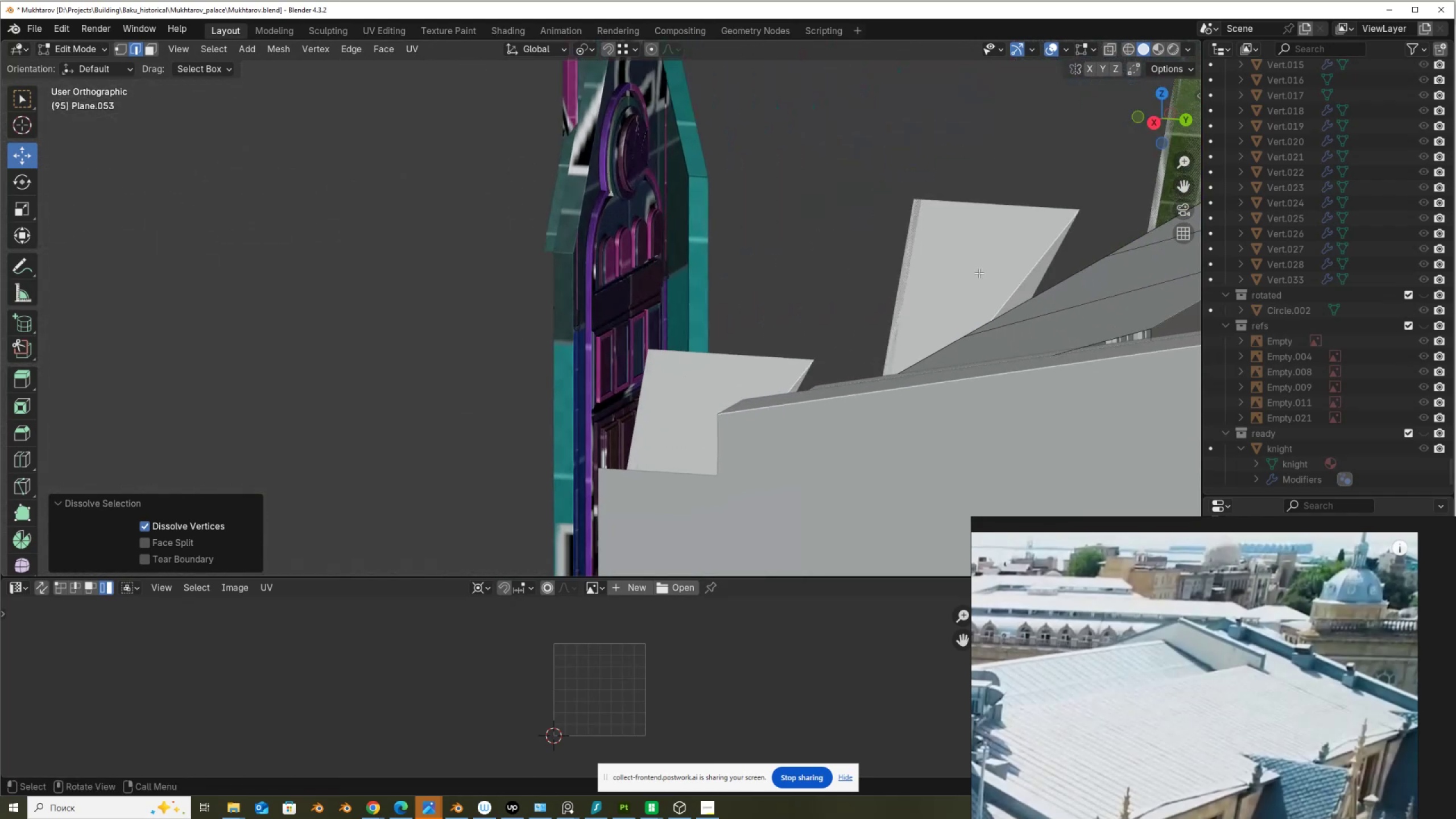 
hold_key(key=ShiftLeft, duration=0.65)
 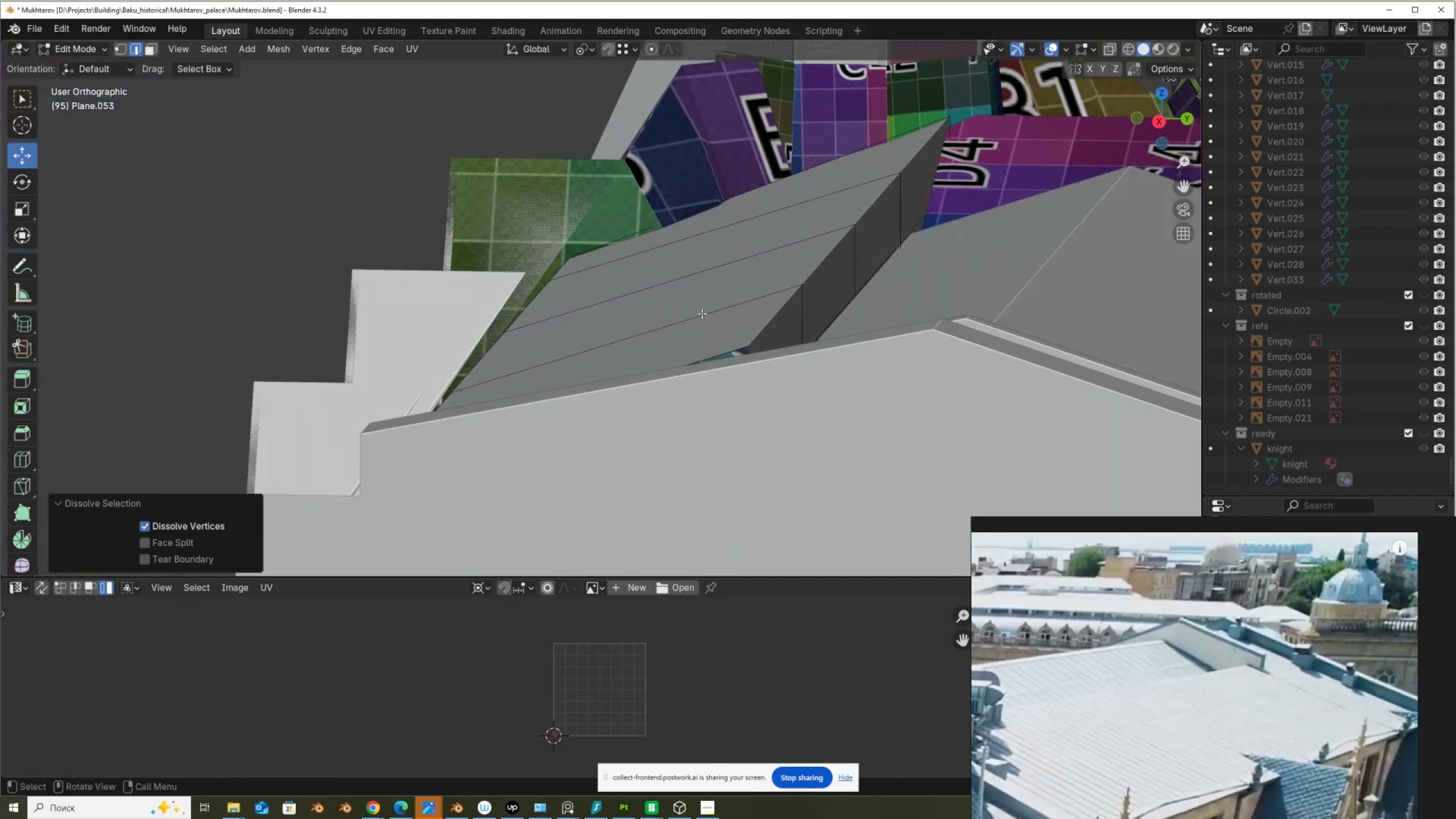 
hold_key(key=AltLeft, duration=0.84)
left_click([752, 333])
 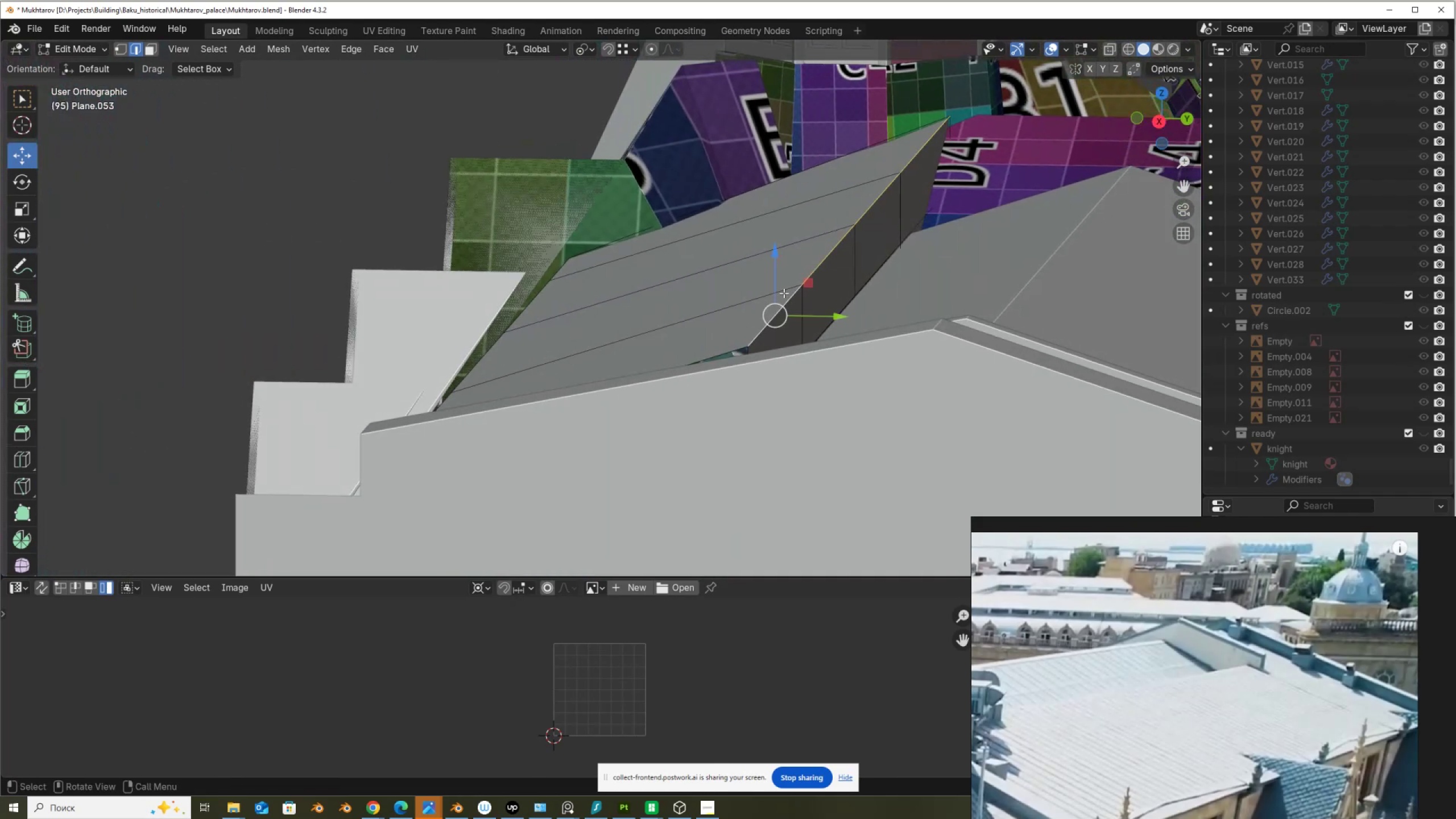 
left_click_drag(start_coordinate=[779, 289], to_coordinate=[779, 301])
 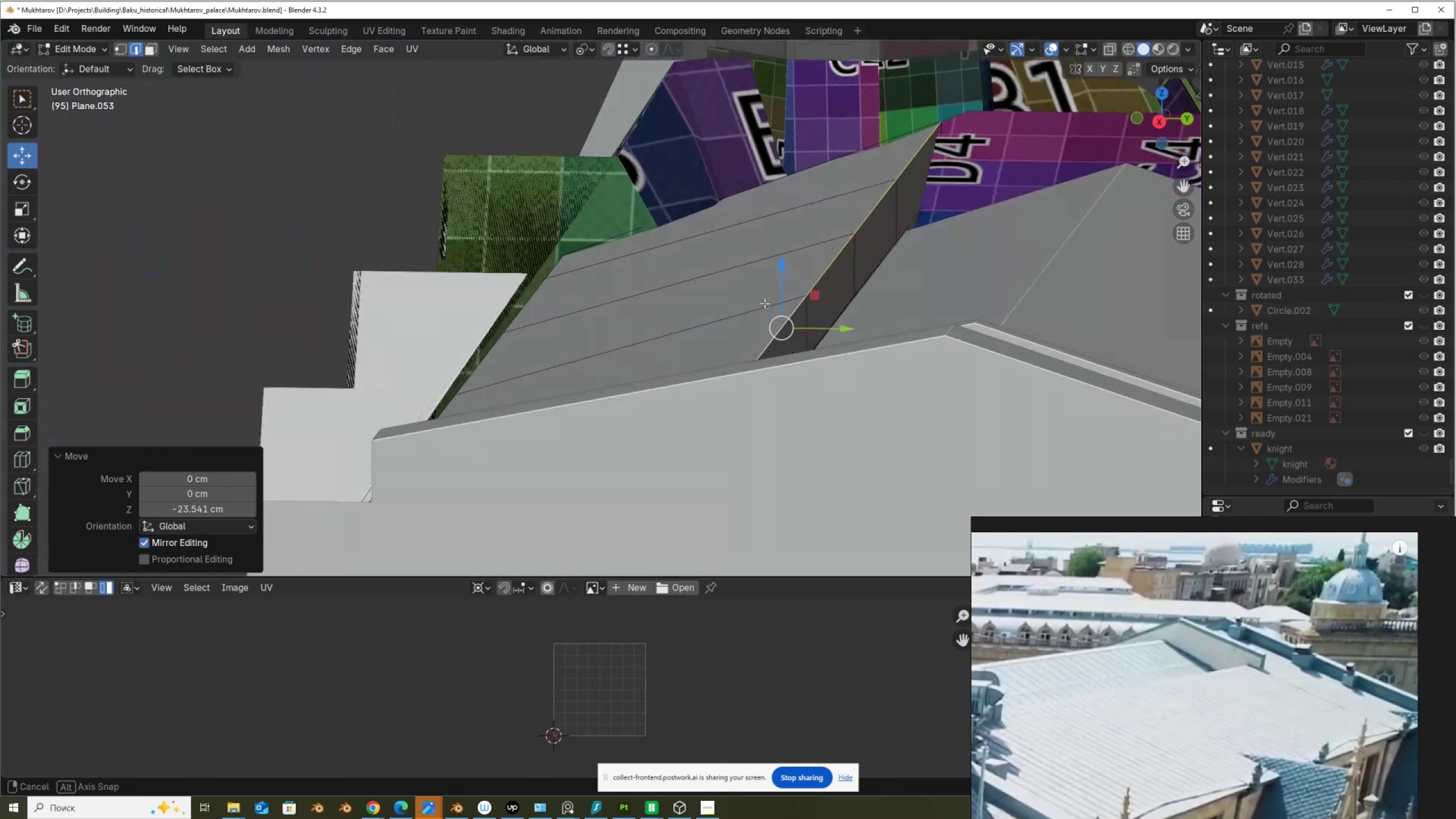 
scroll: coordinate [804, 277], scroll_direction: down, amount: 4.0
 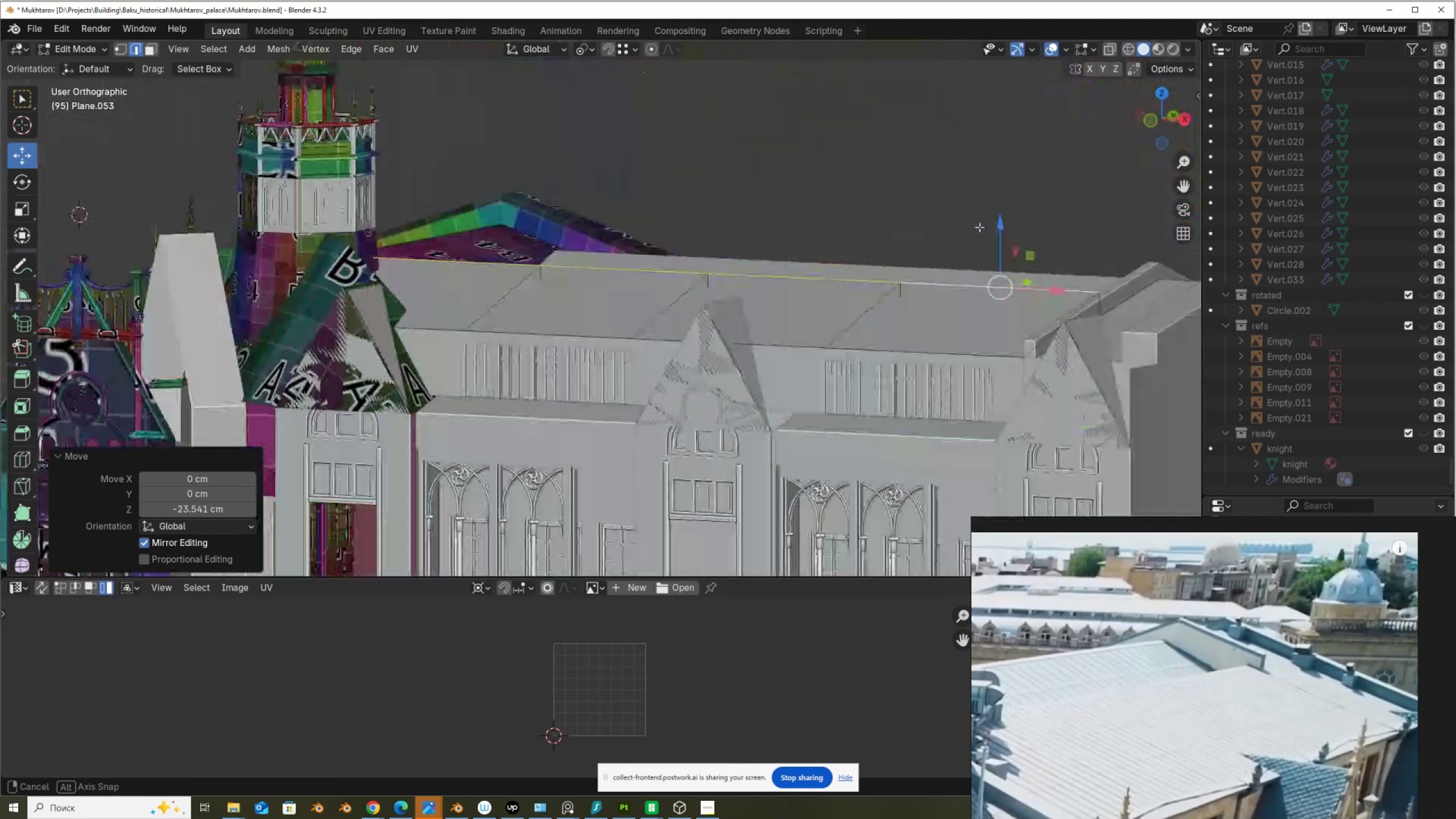 
scroll: coordinate [889, 292], scroll_direction: up, amount: 3.0
 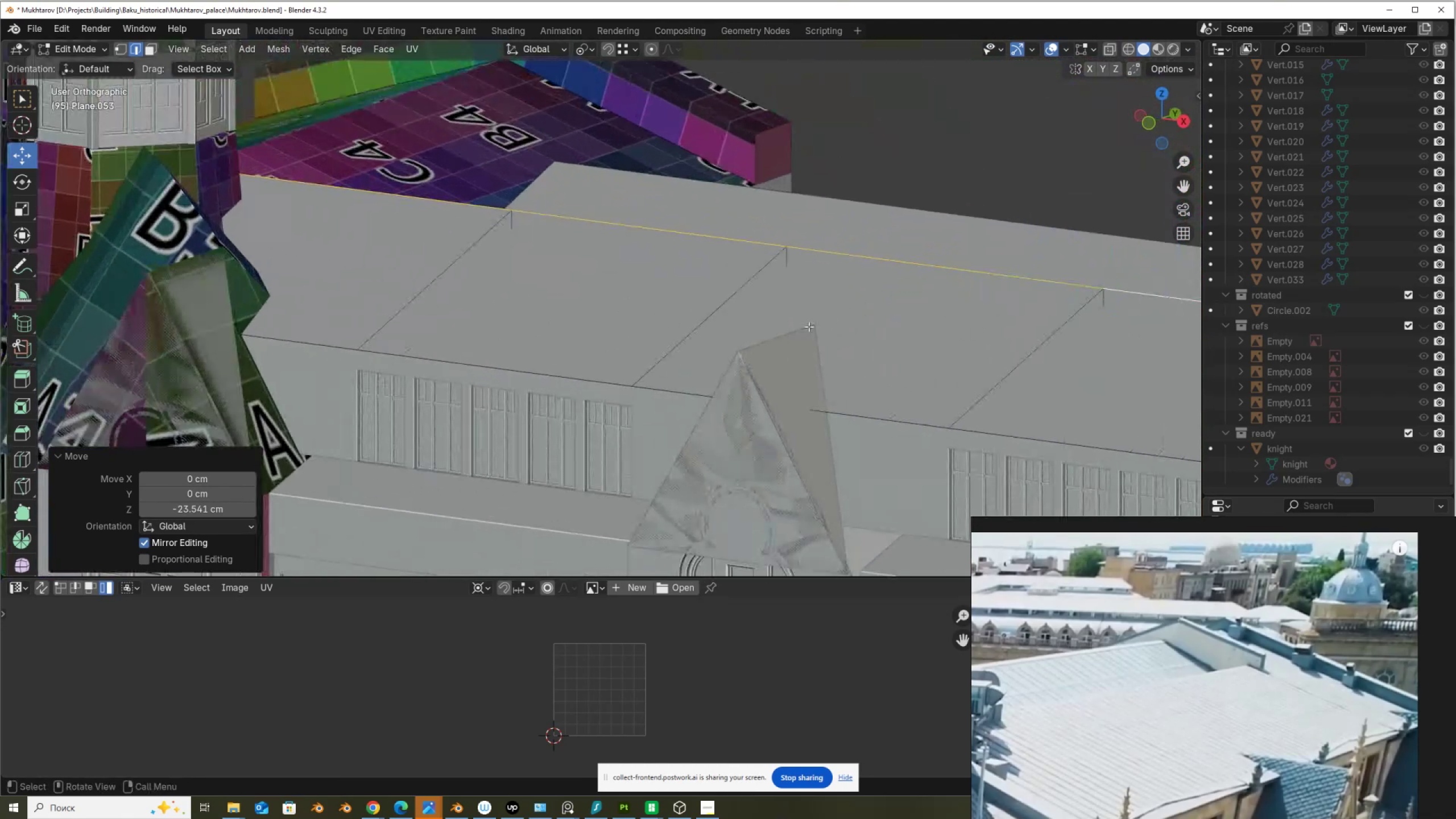 
hold_key(key=ShiftLeft, duration=0.4)
 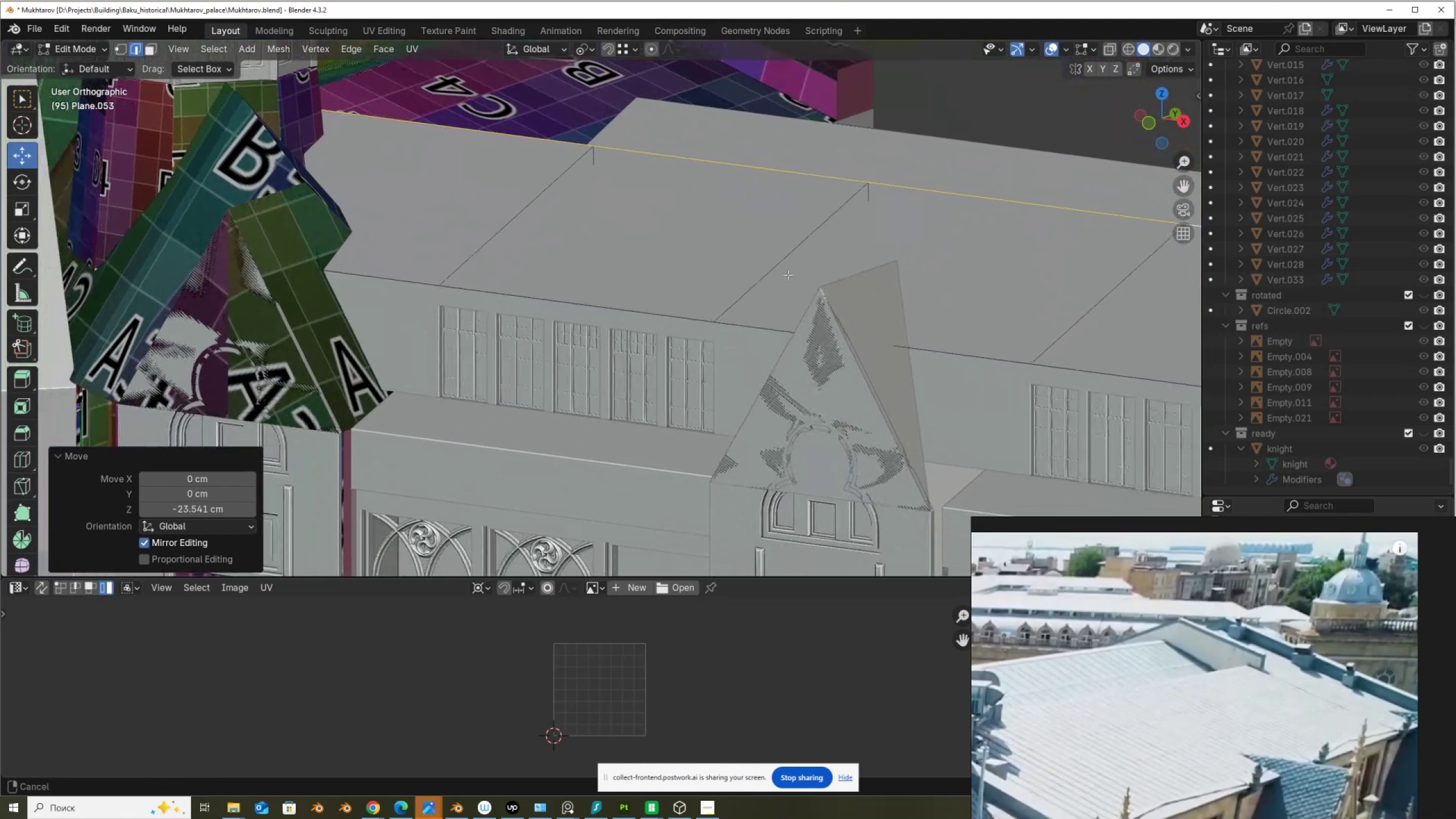 
scroll: coordinate [771, 308], scroll_direction: up, amount: 2.0
 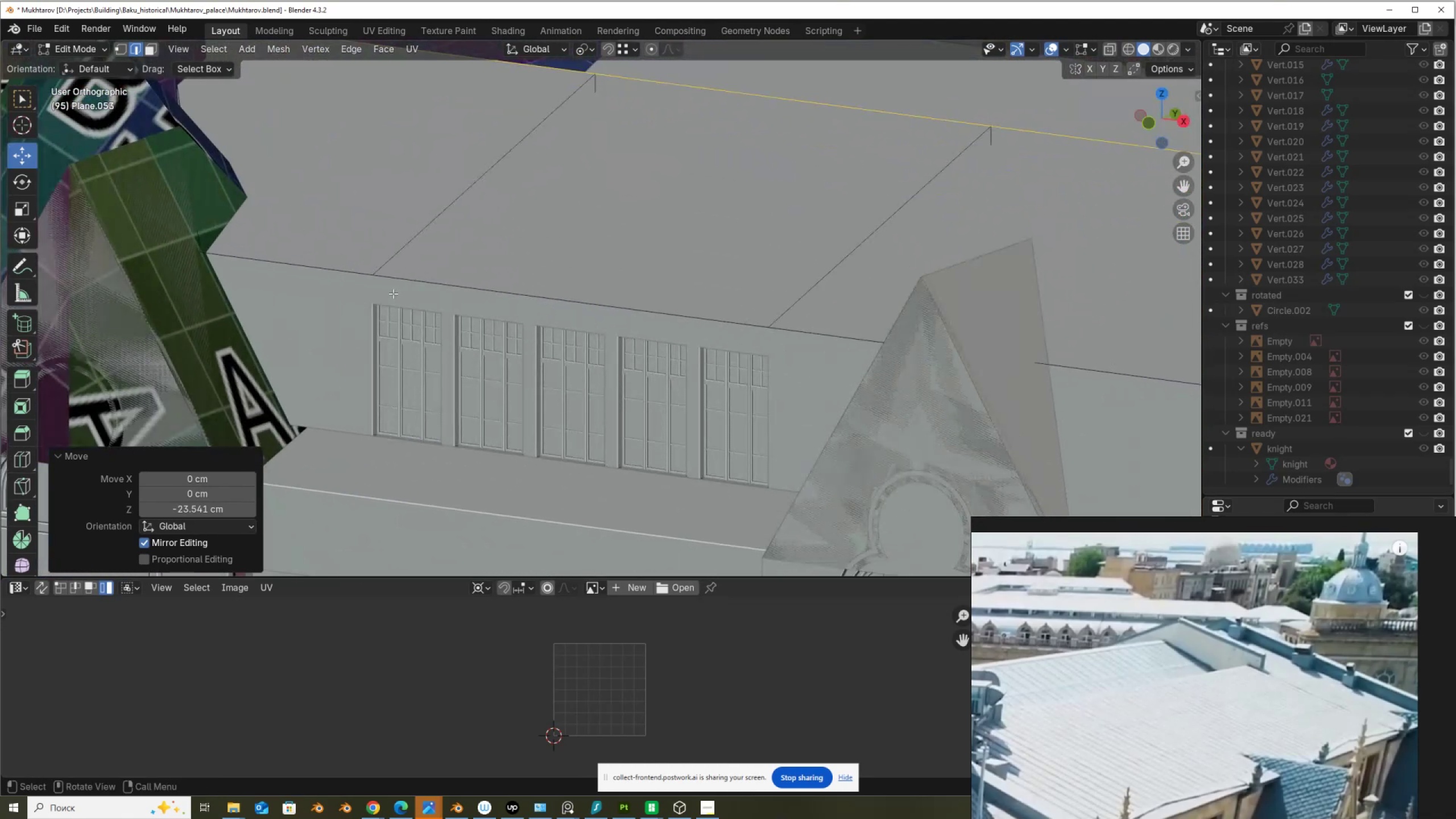 
key(Alt+AltLeft)
 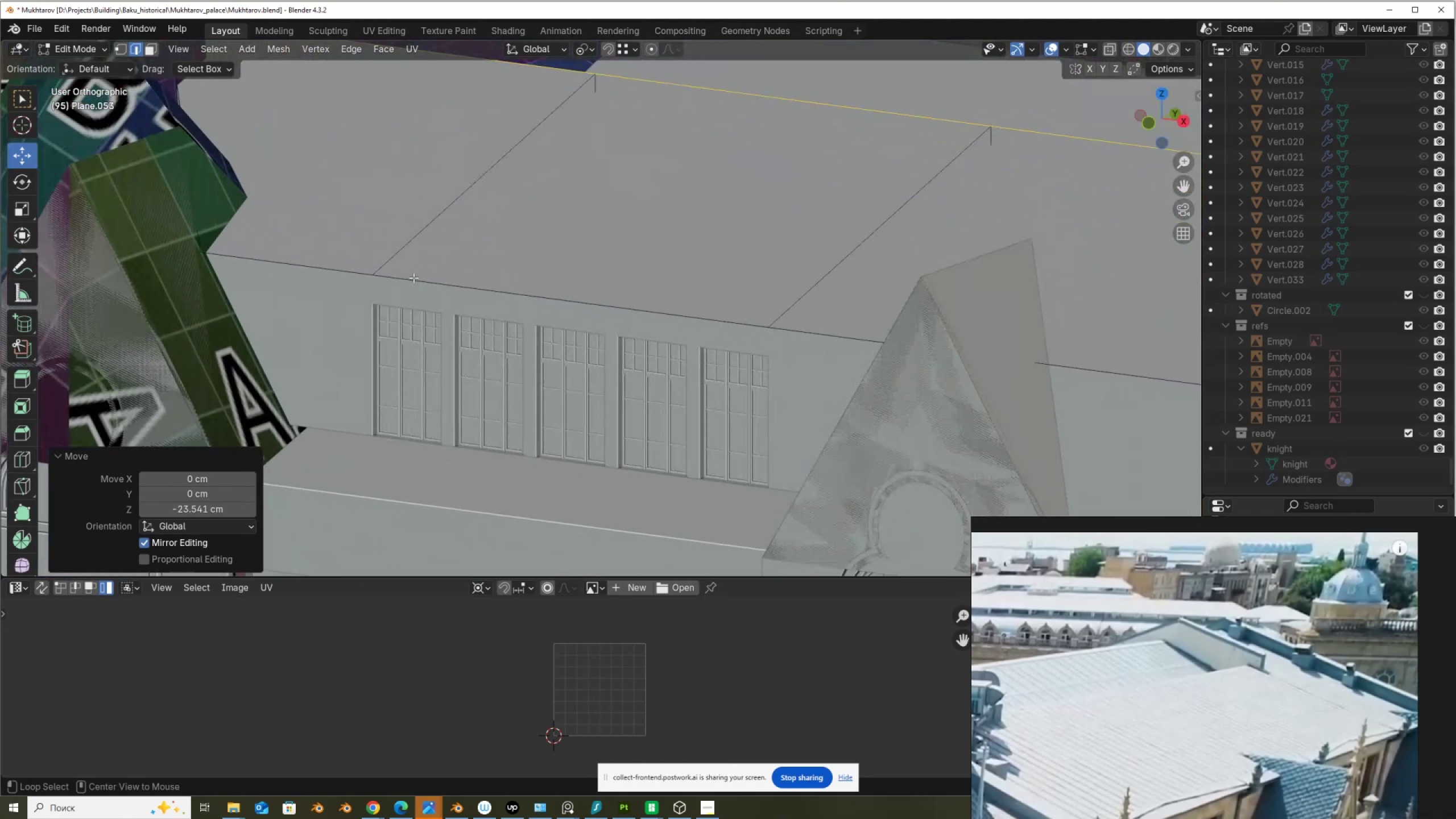 
left_click([413, 278])
 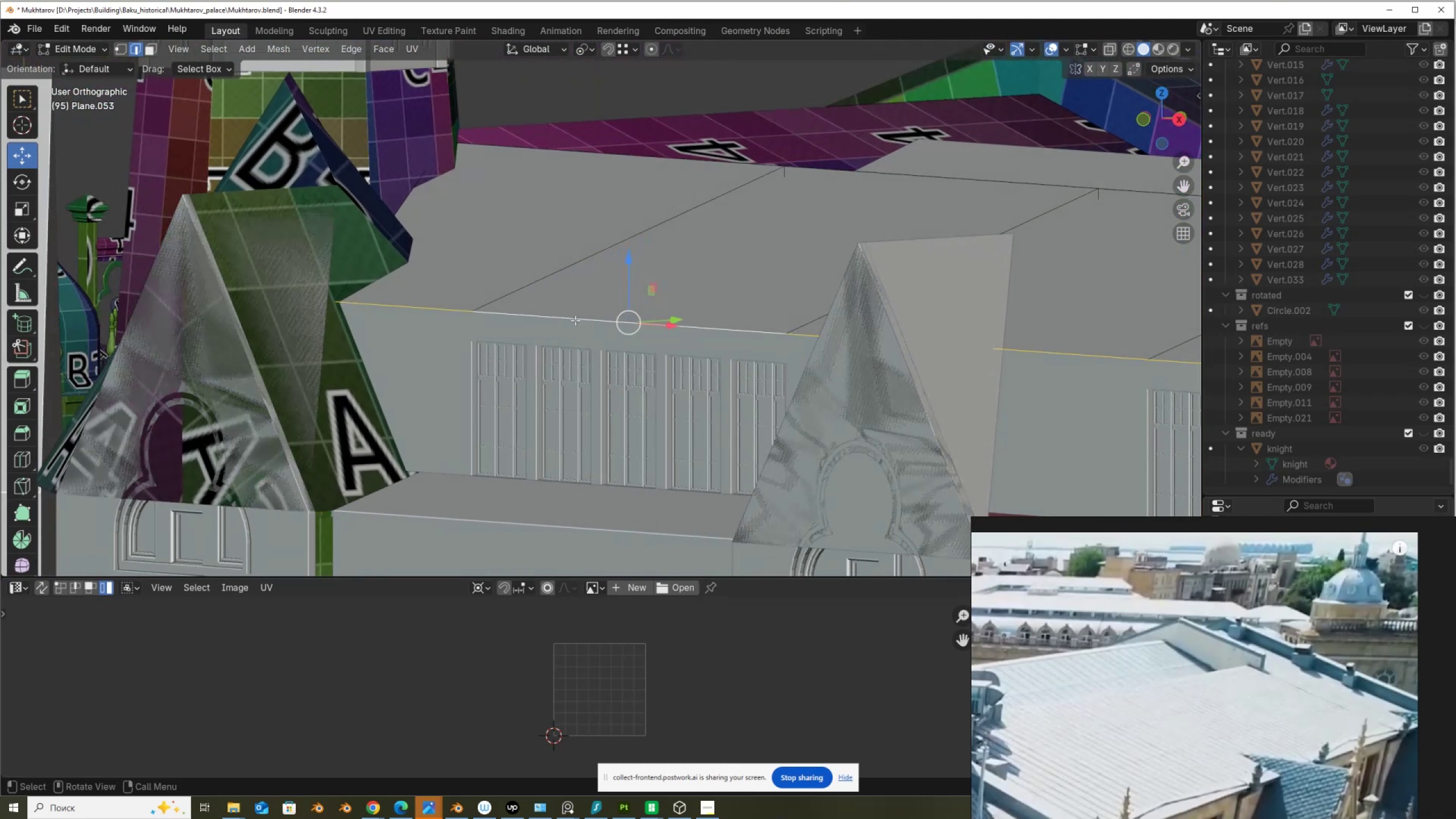 
type(gg)
 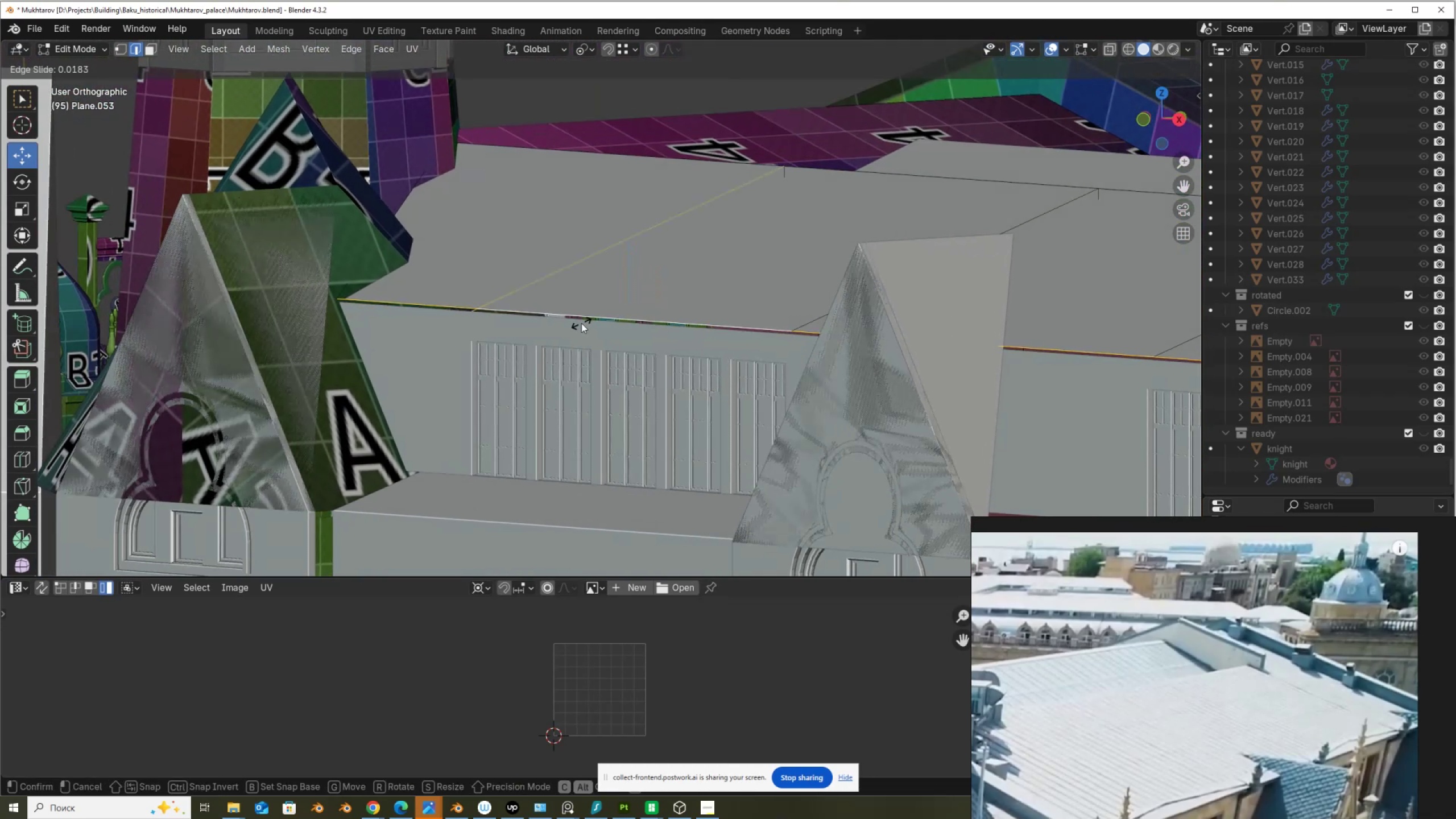 
hold_key(key=AltLeft, duration=1.21)
left_click([577, 328])
 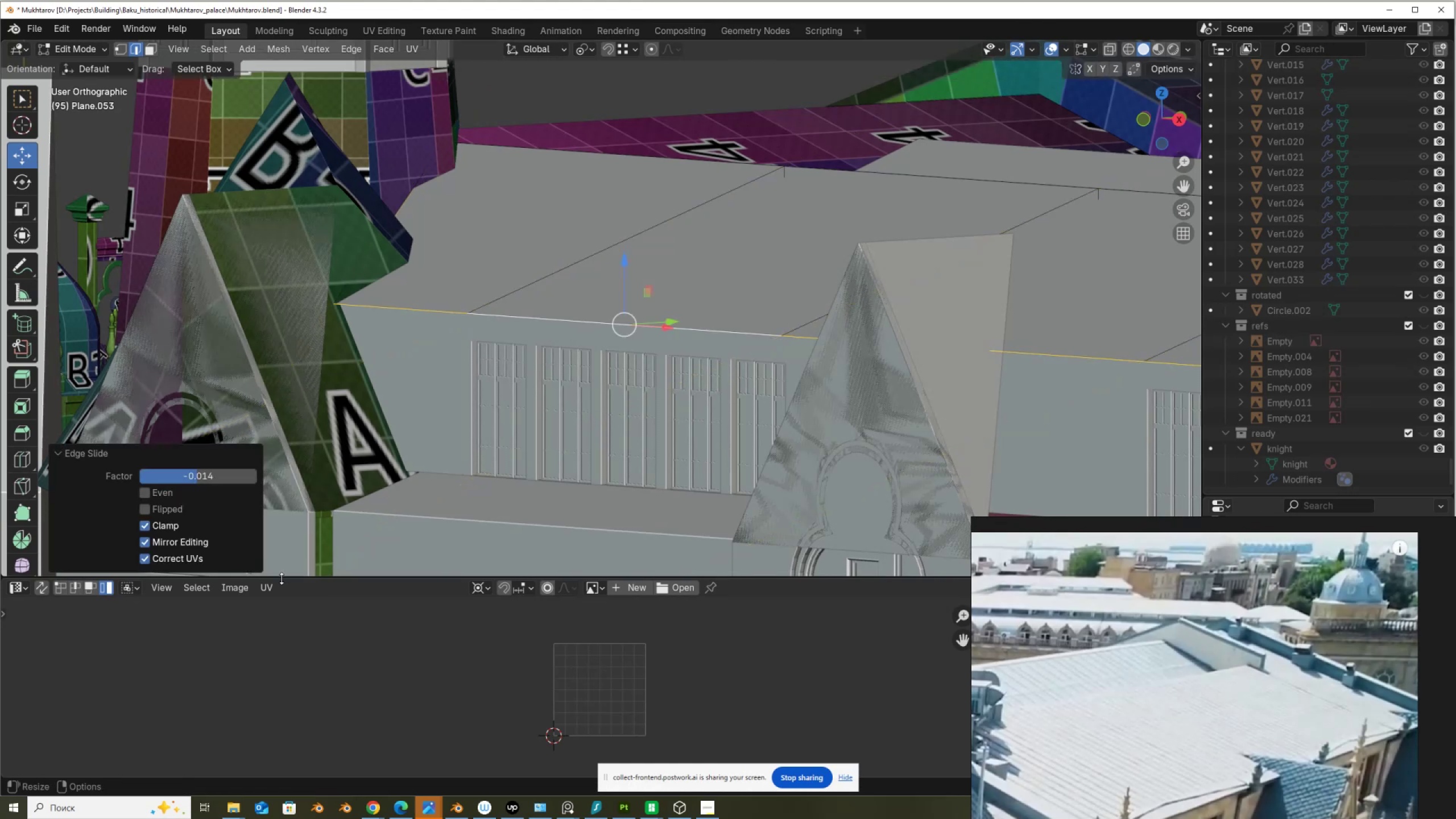 
scroll: coordinate [590, 351], scroll_direction: down, amount: 1.0
 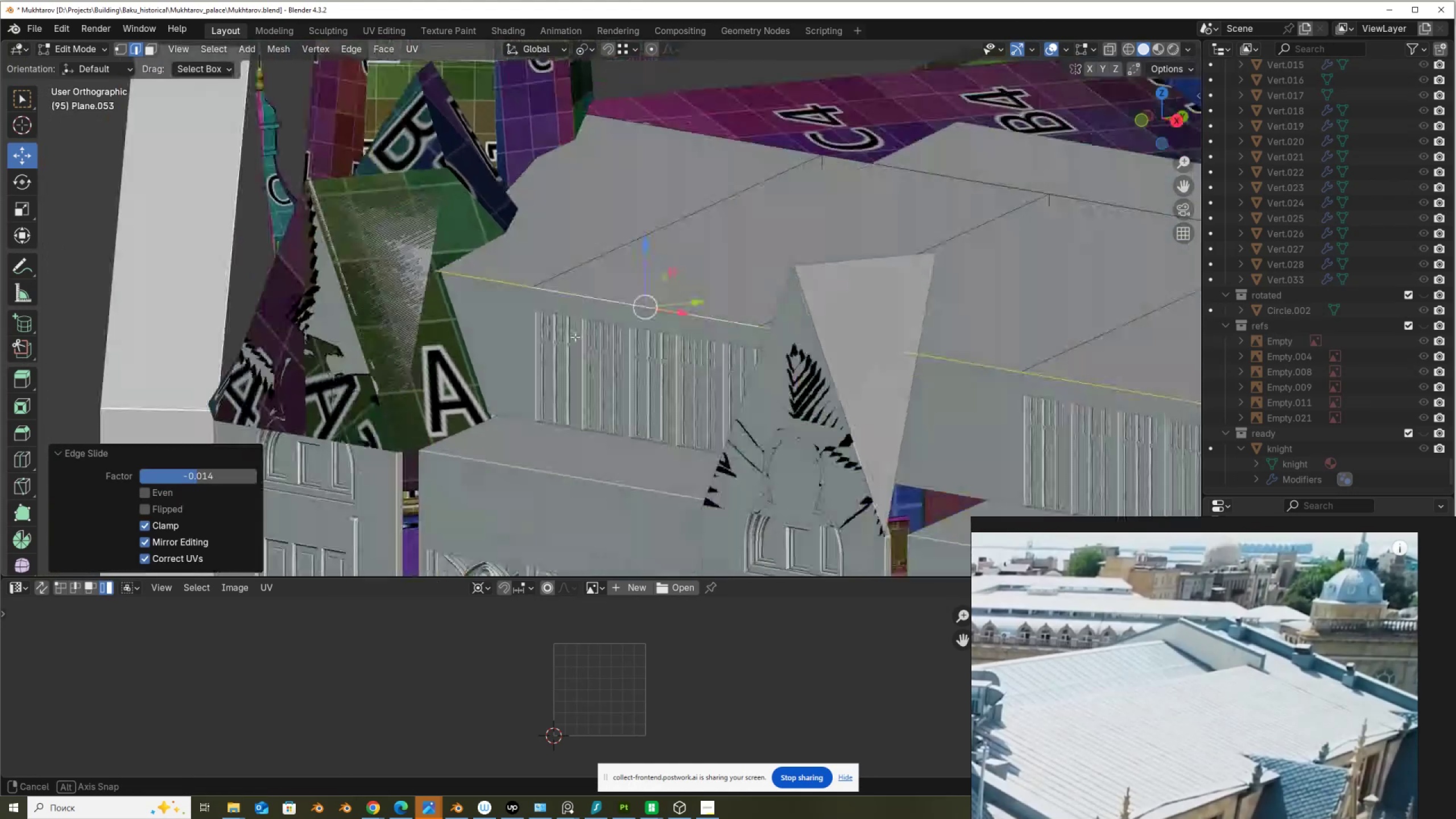 
scroll: coordinate [599, 355], scroll_direction: up, amount: 4.0
 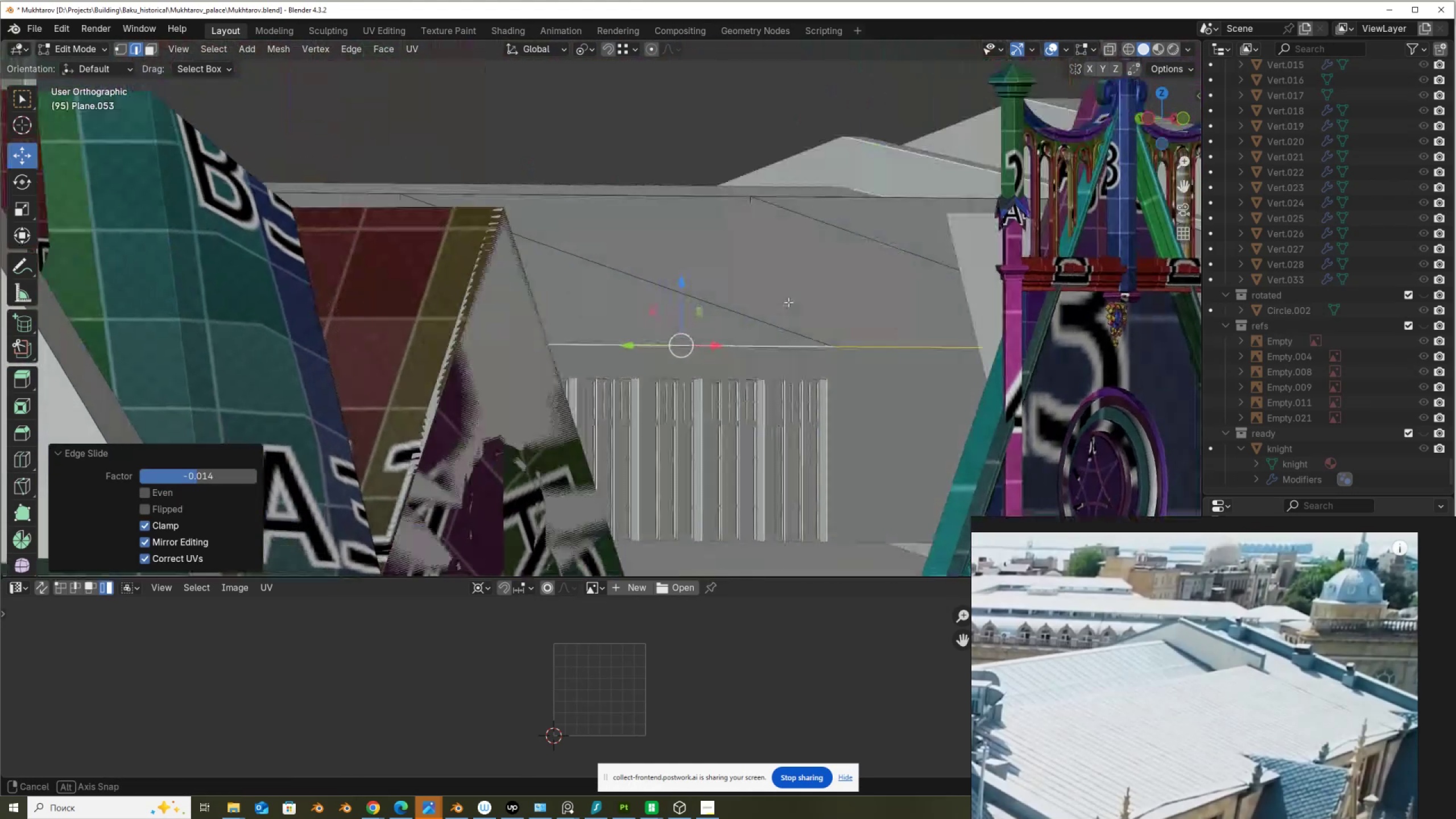 
wait(5.99)
 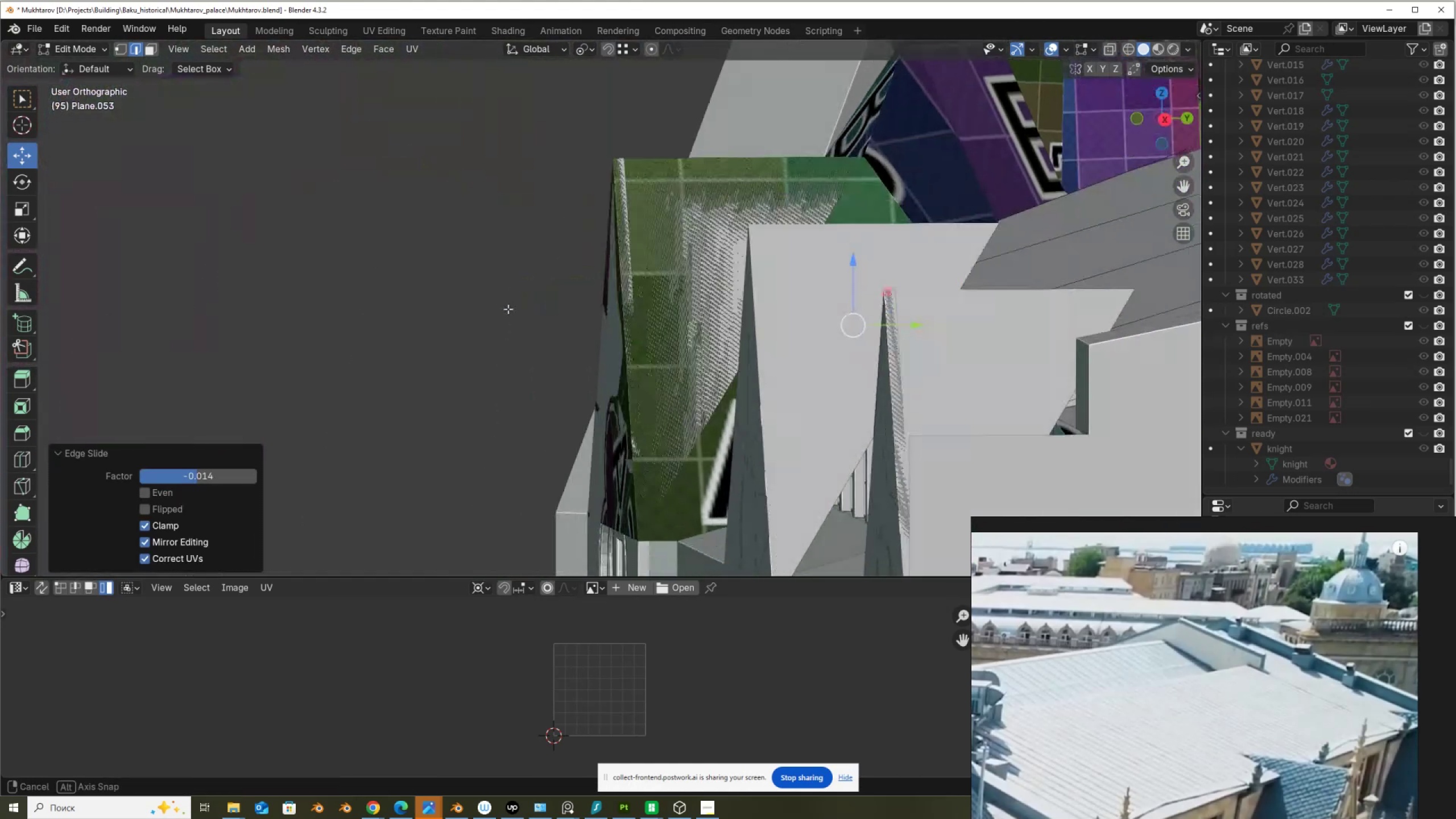 
key(Control+Z)
 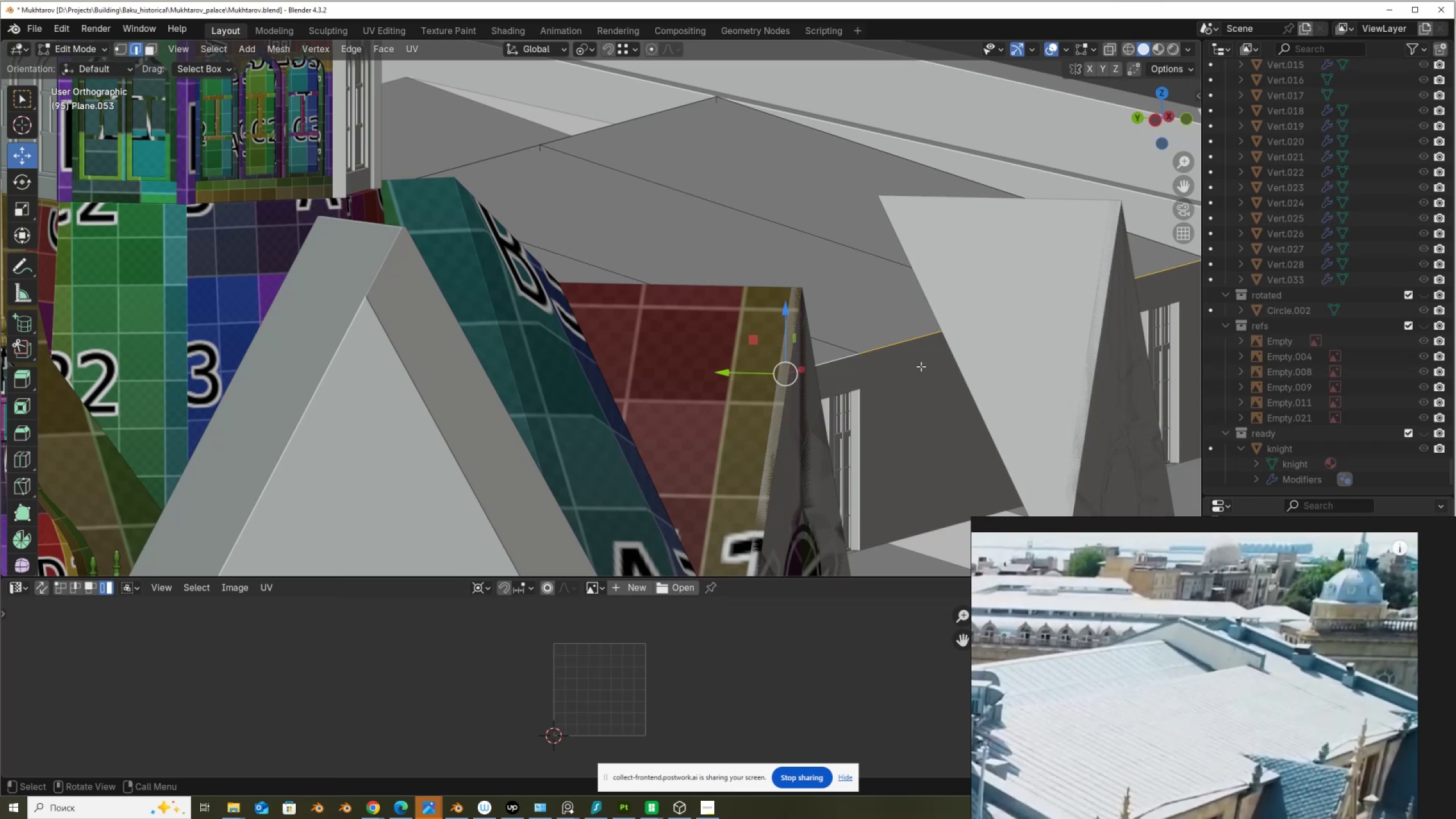 
key(Shift+ShiftLeft)
 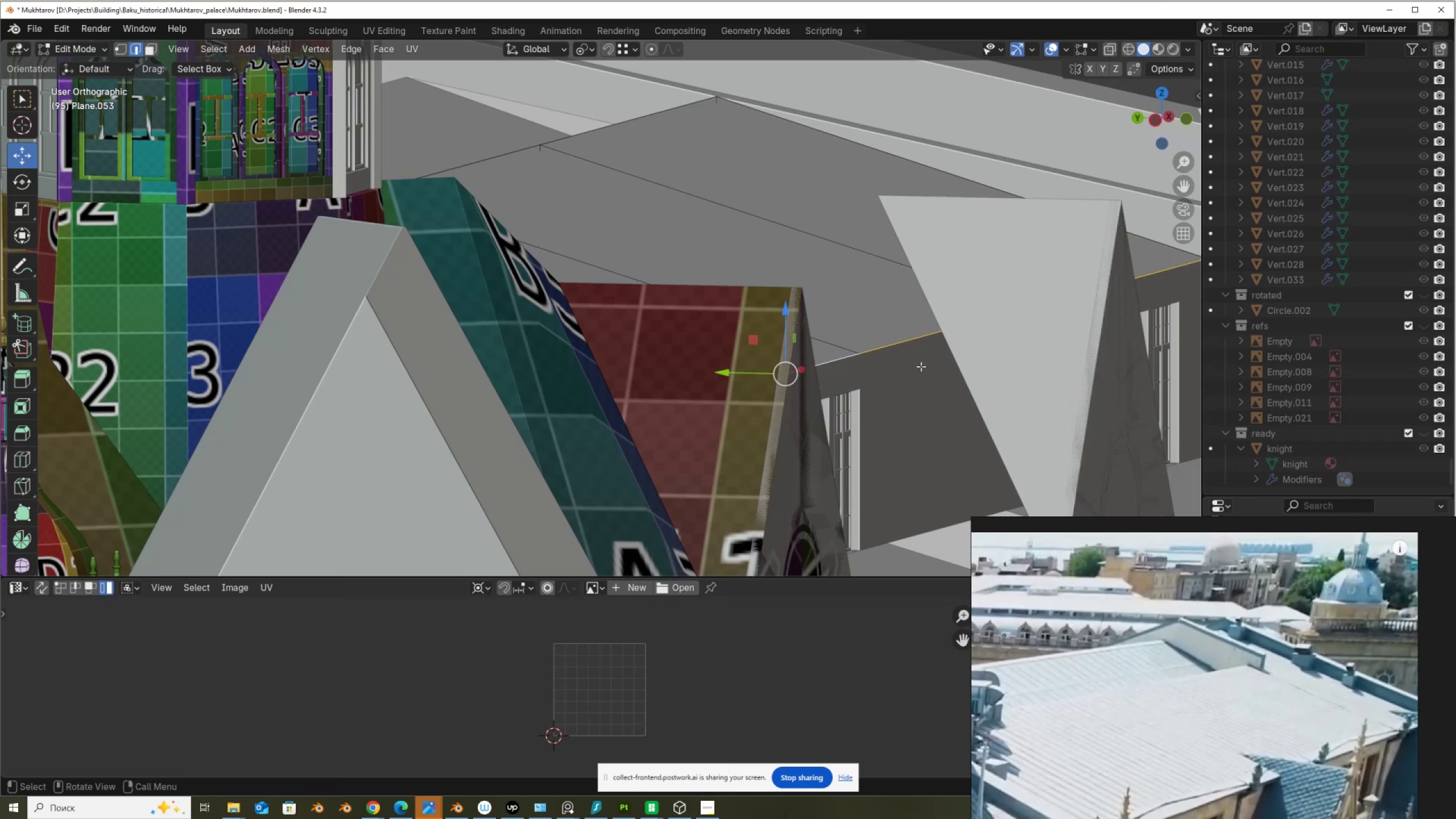 
key(Control+Shift+ControlLeft)
 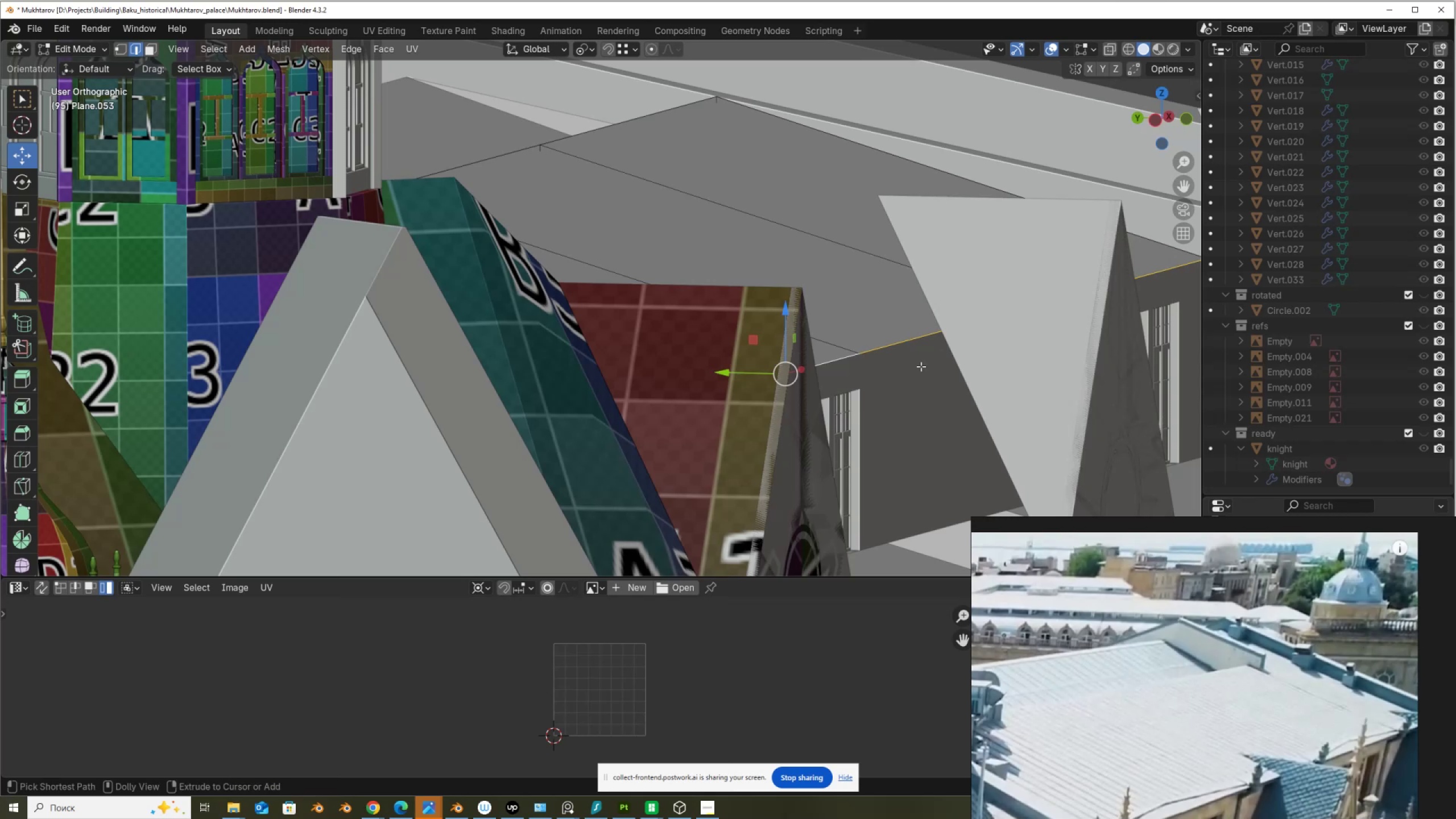 
key(Control+Shift+Z)
 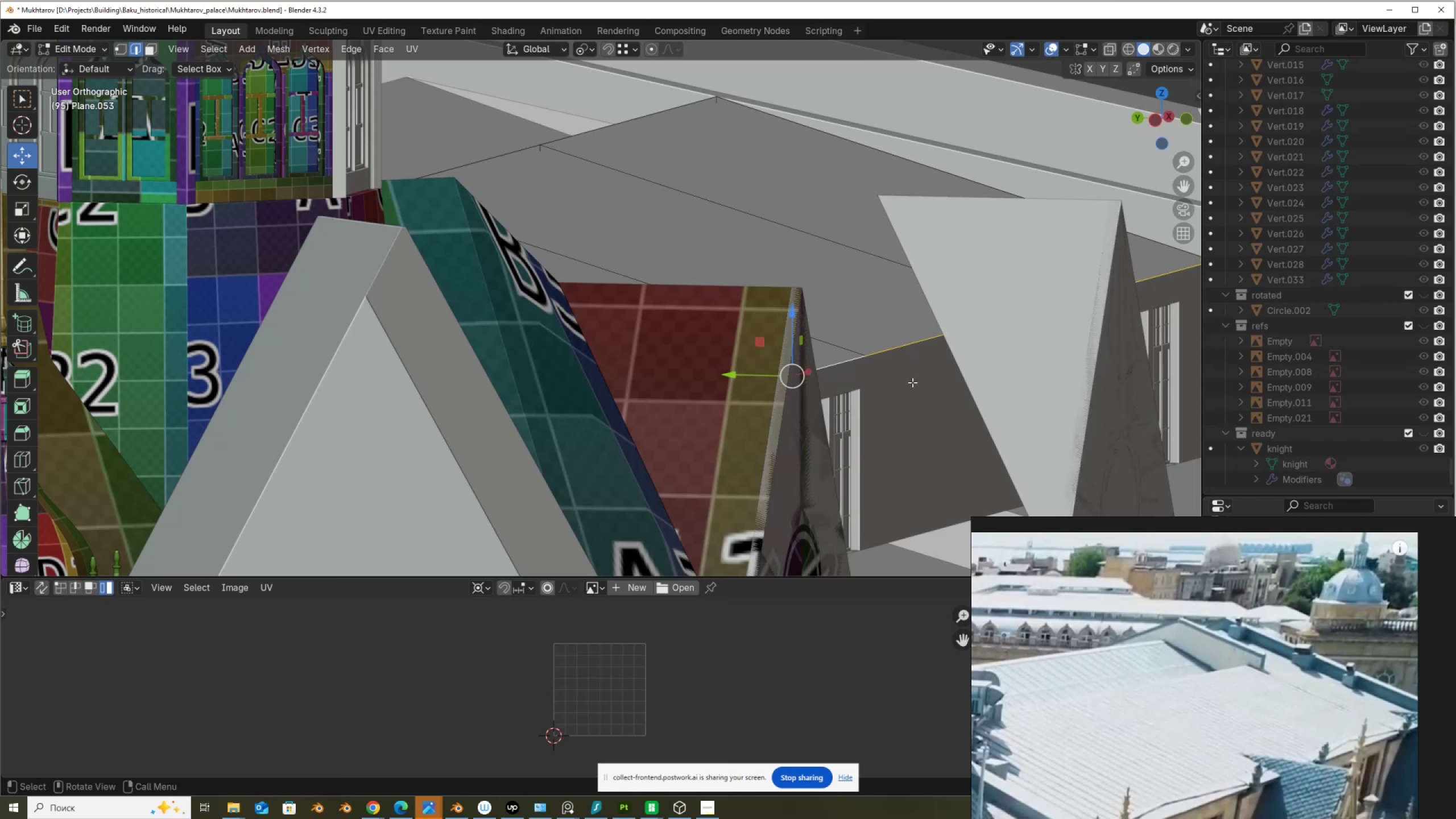 
key(E)
 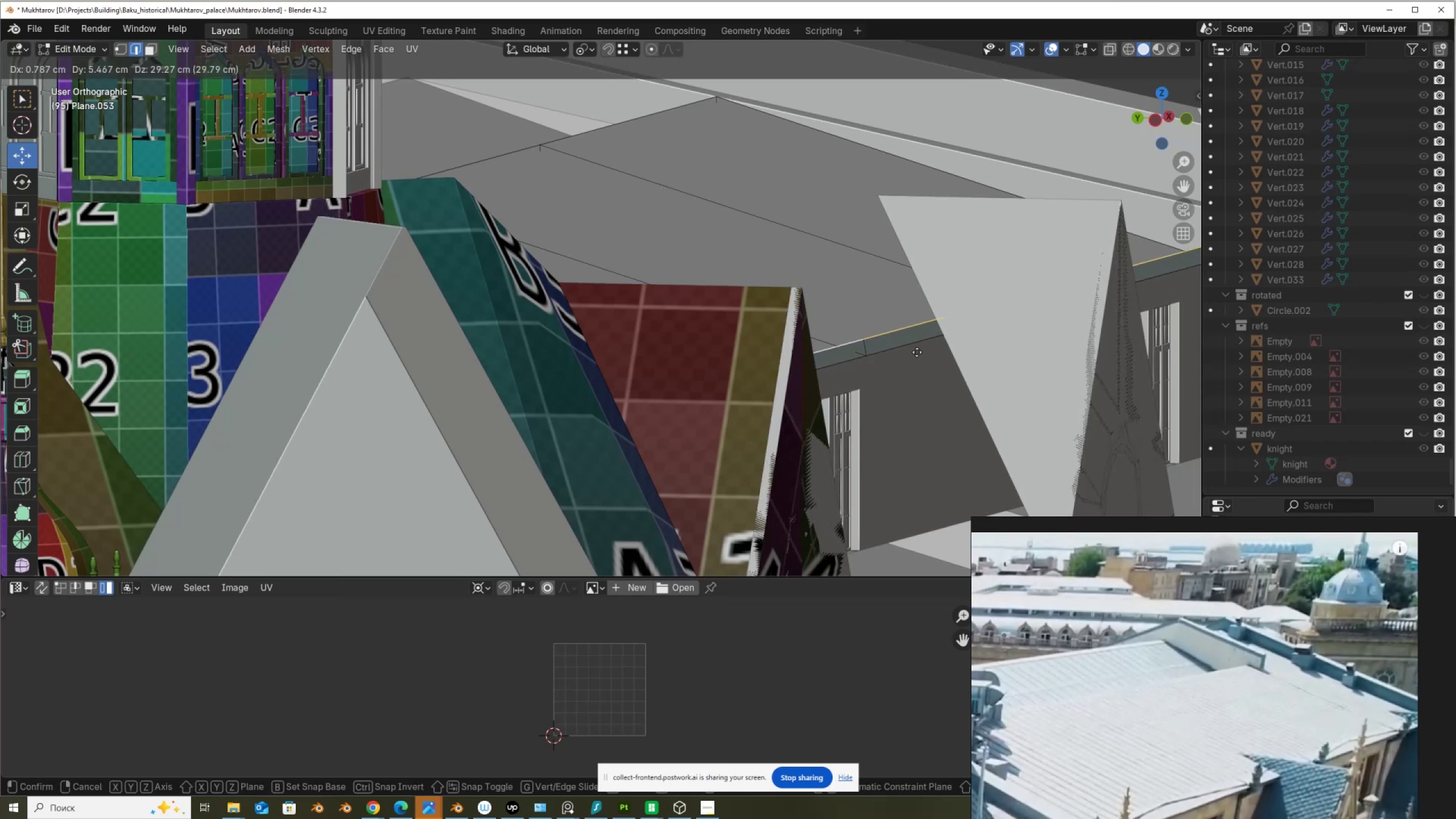 
right_click([917, 352])
 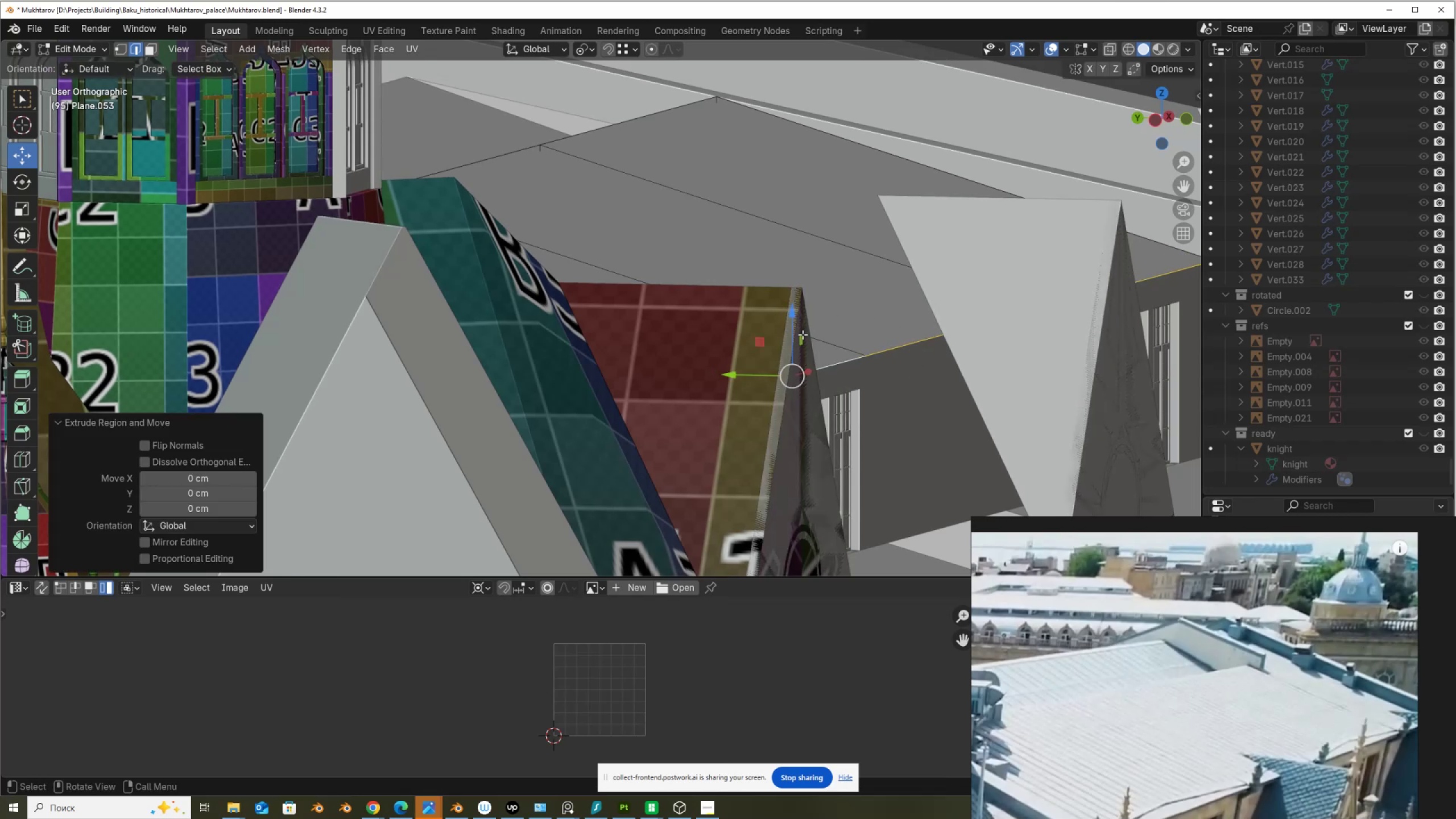 
left_click_drag(start_coordinate=[796, 339], to_coordinate=[793, 352])
 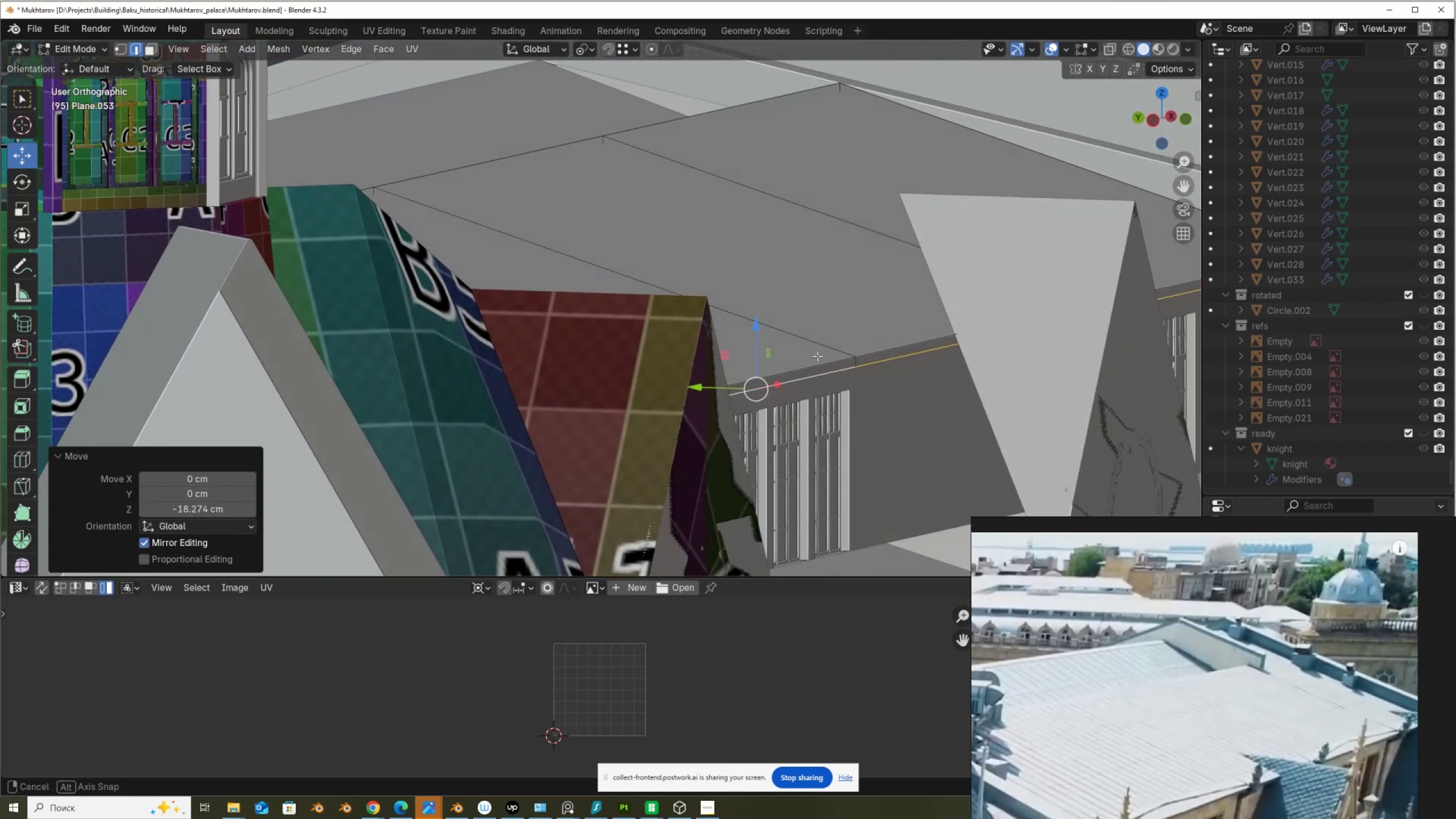 
key(Control+Z)
 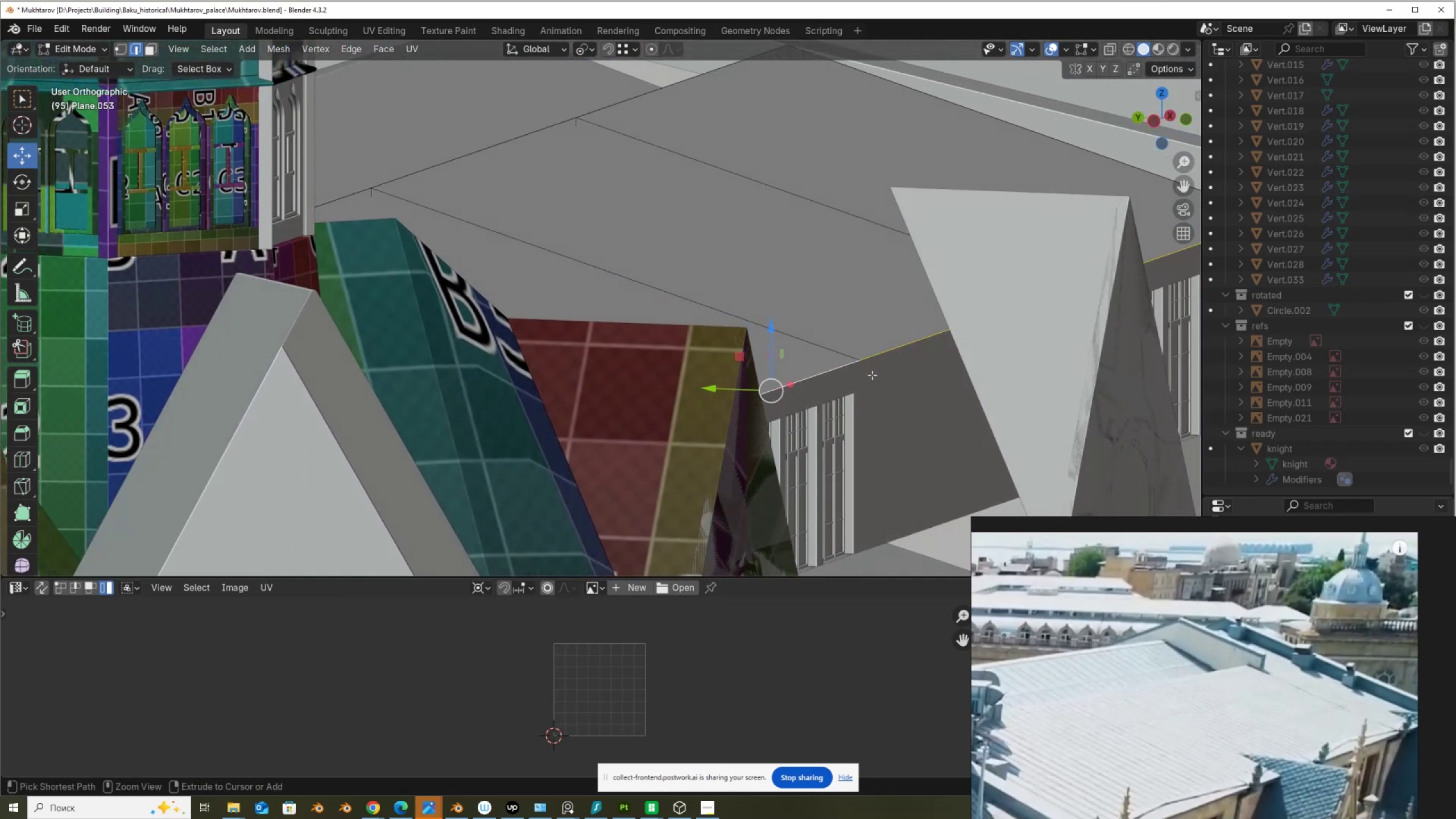 
key(Control+Z)
 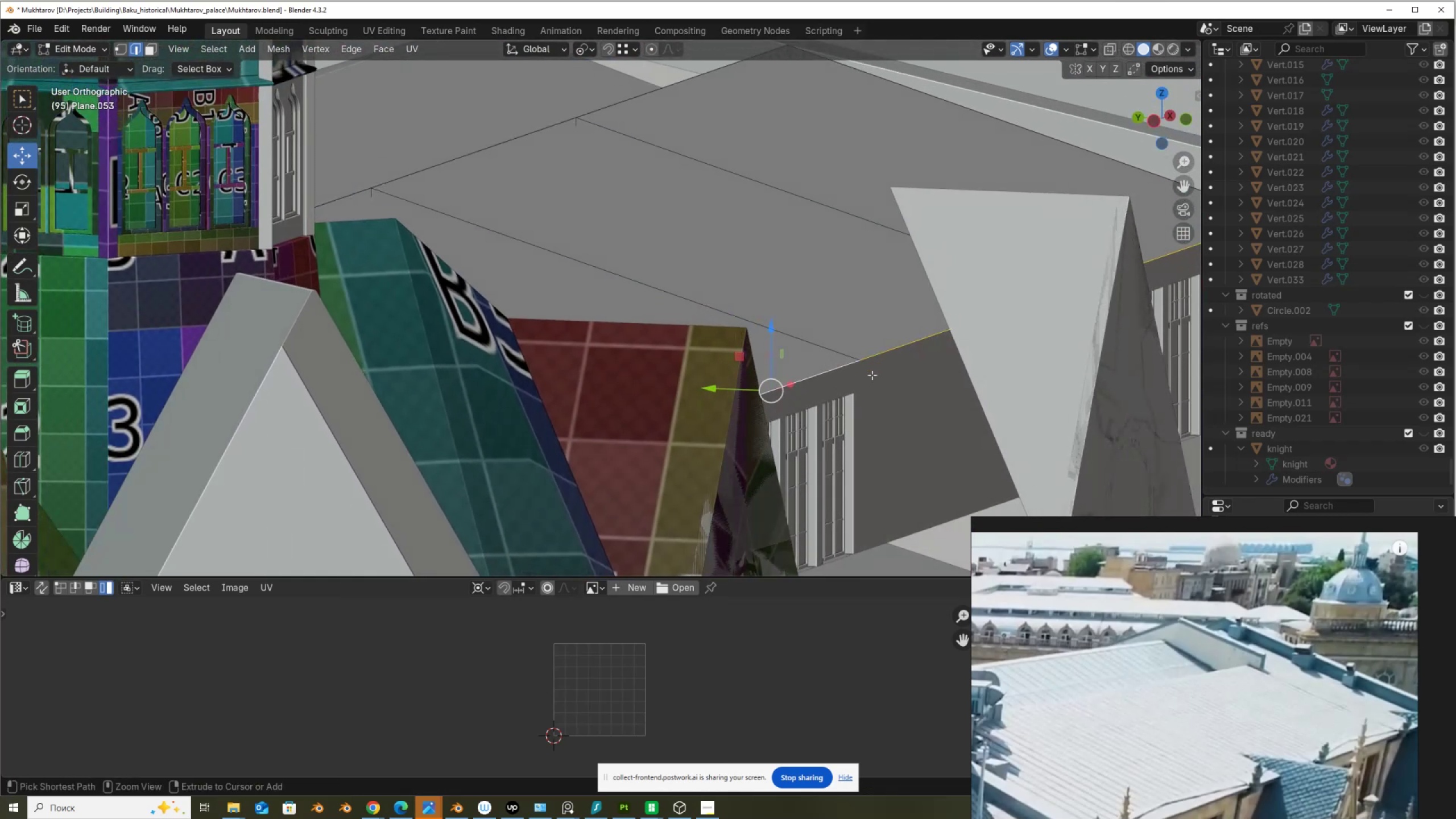 
key(Control+Z)
 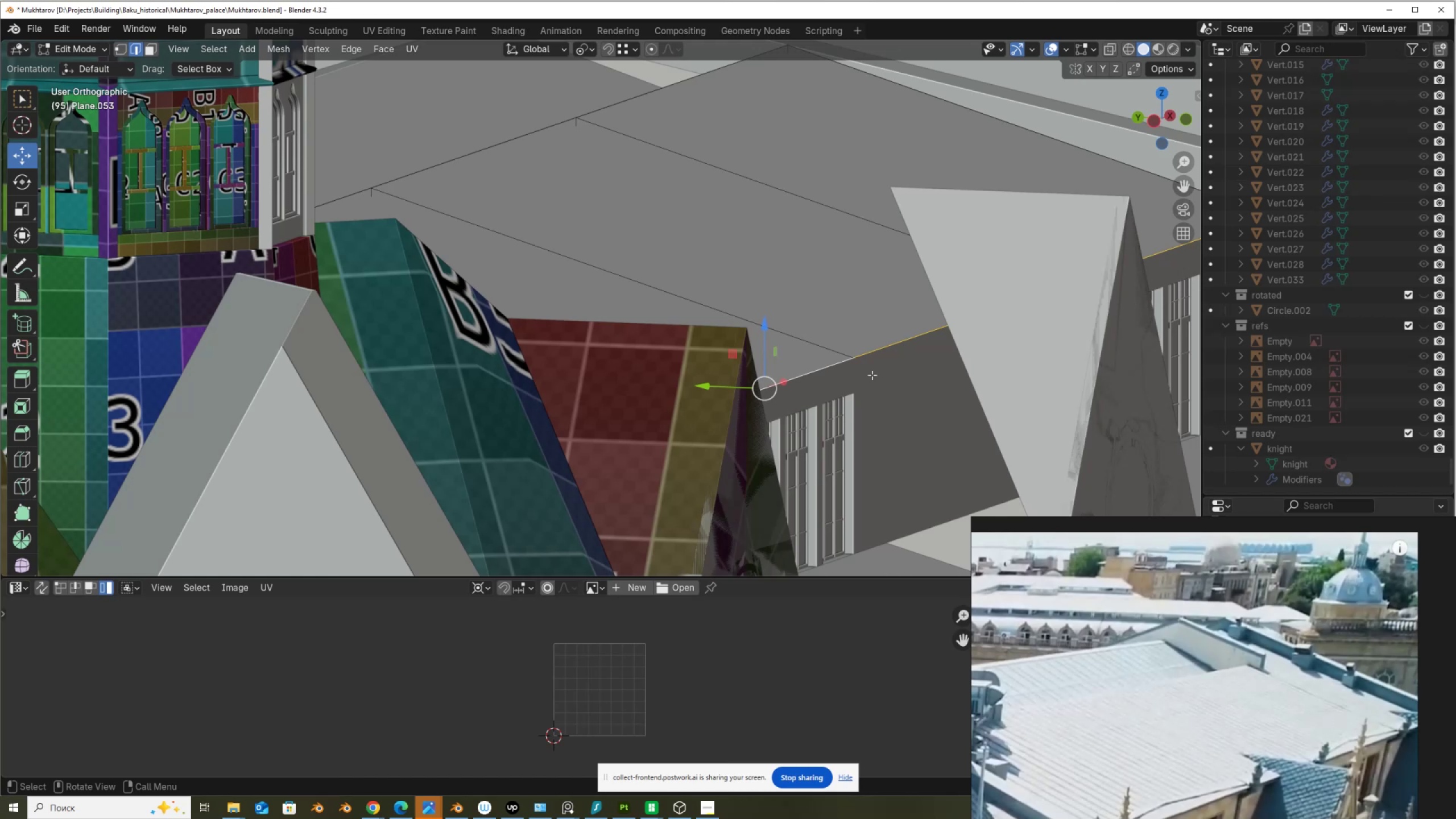 
type(gg)
 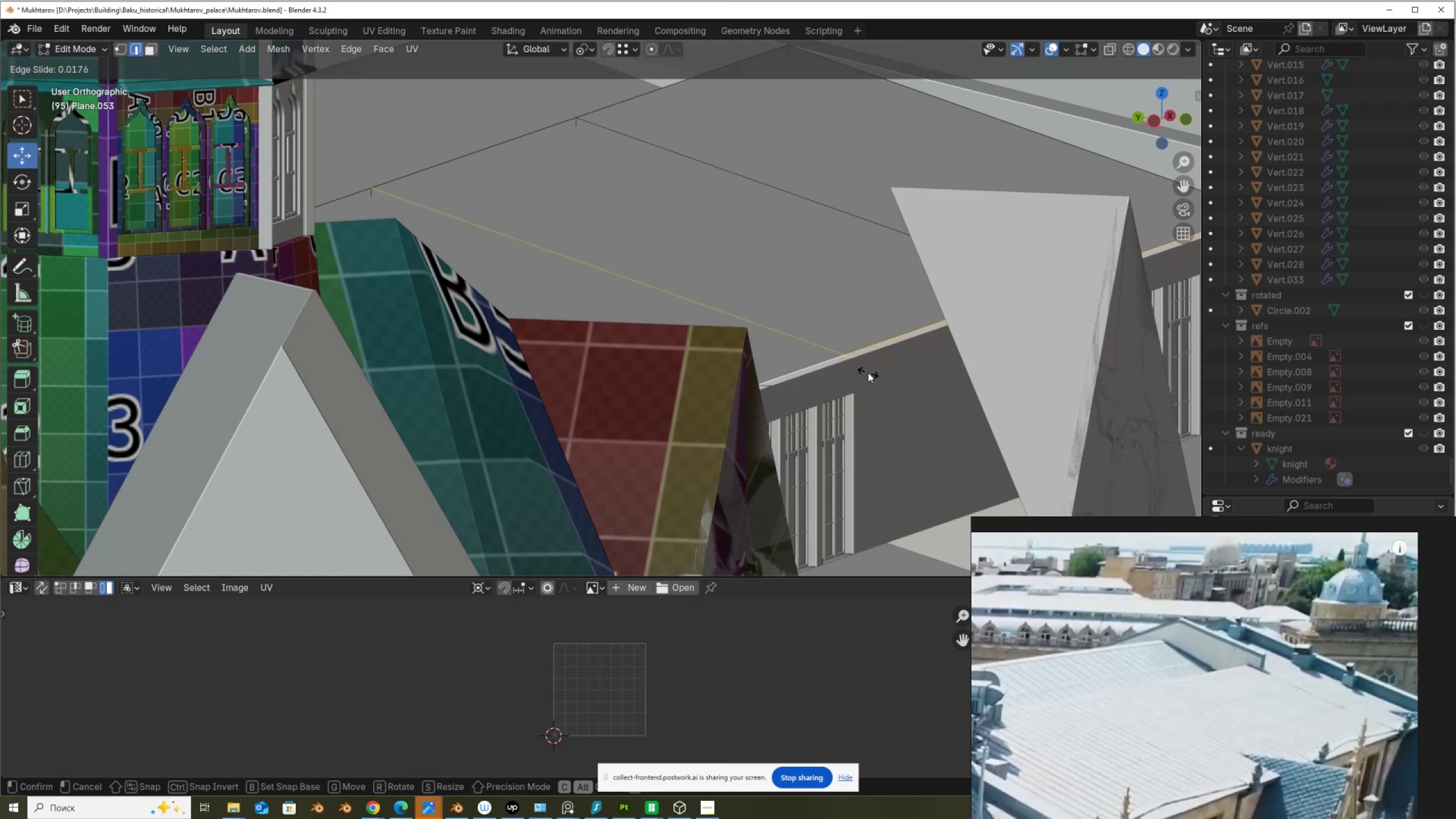 
hold_key(key=AltLeft, duration=1.49)
left_click([874, 382])
 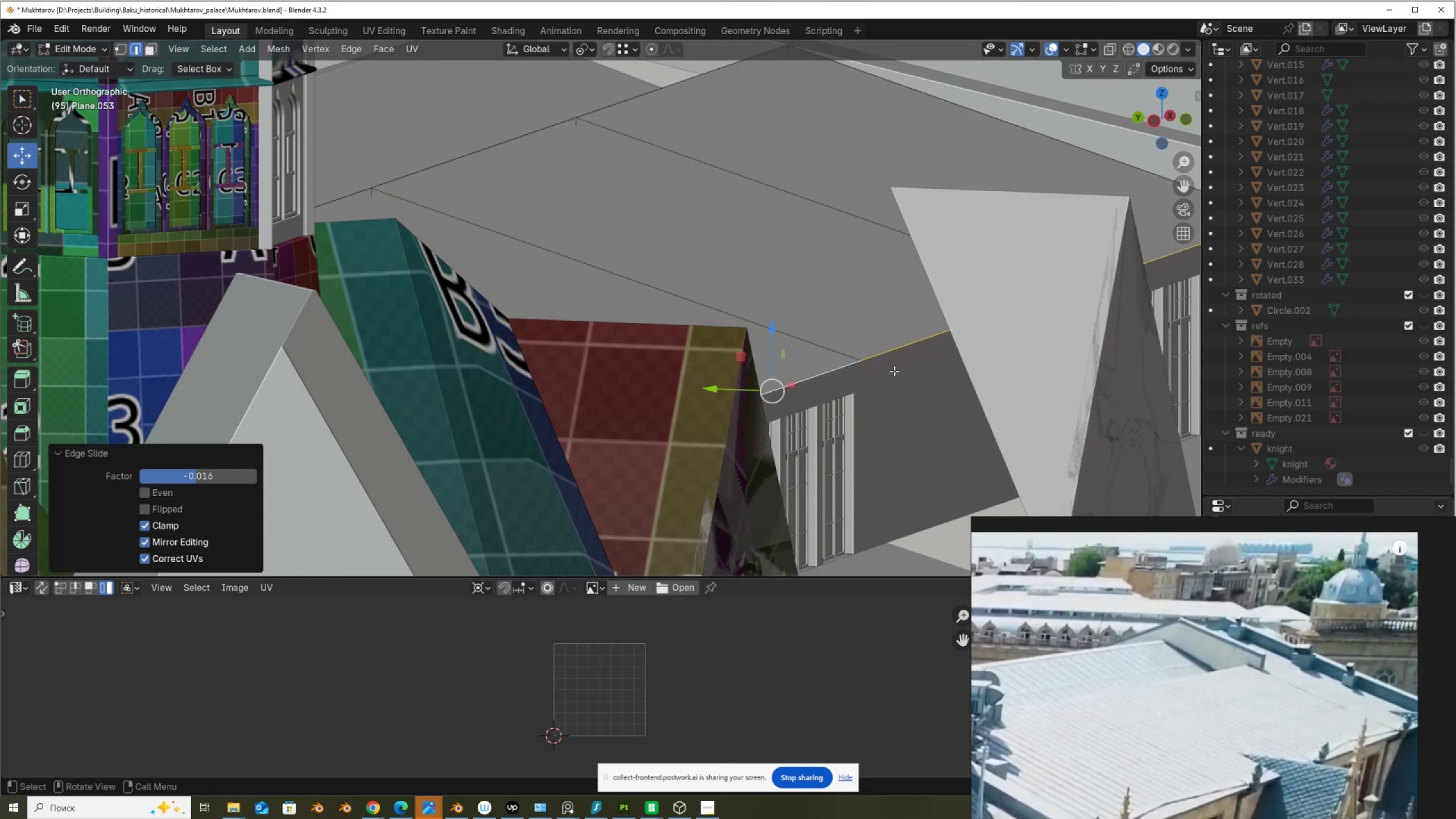 
key(E)
 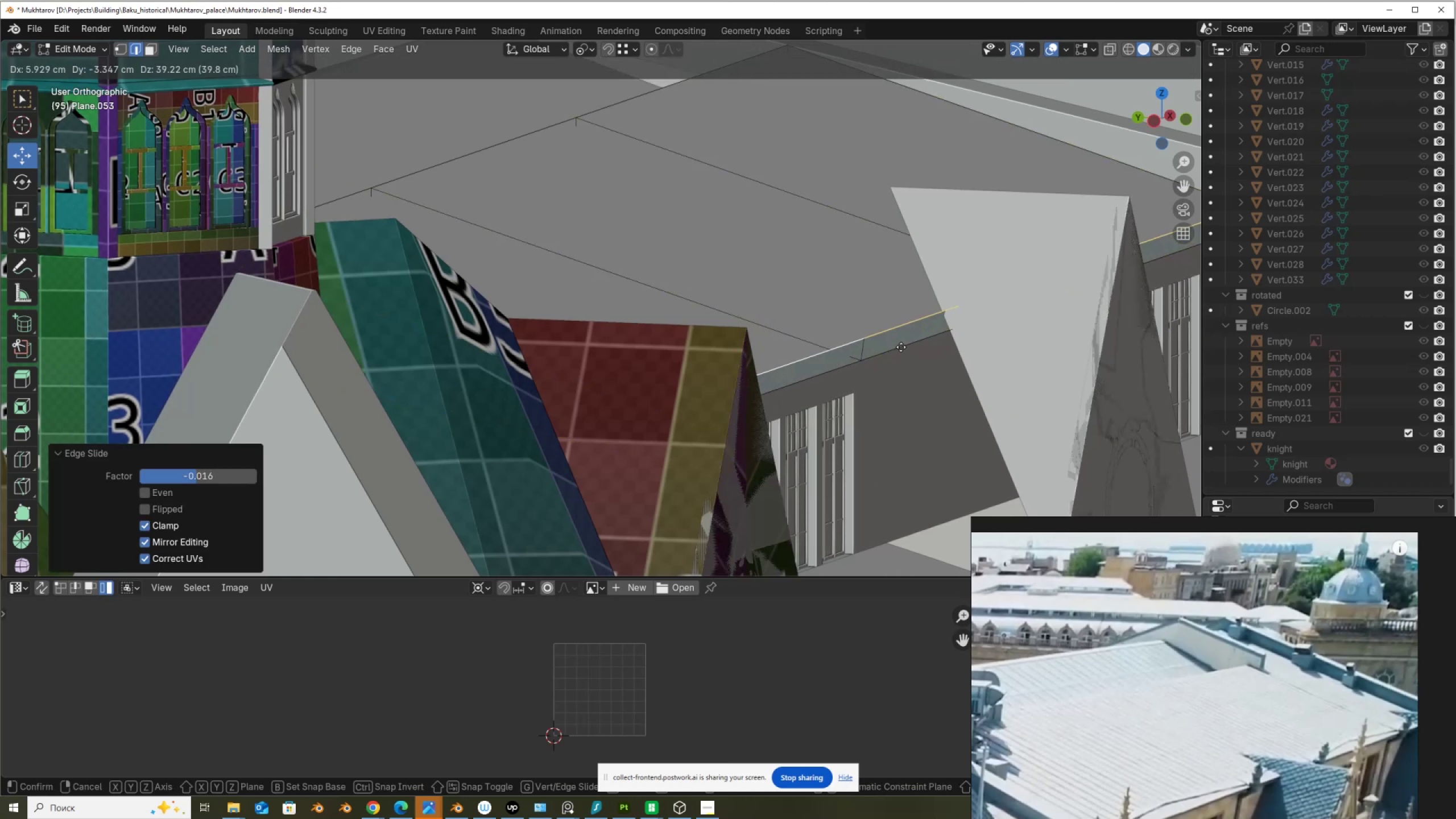 
right_click([901, 346])
 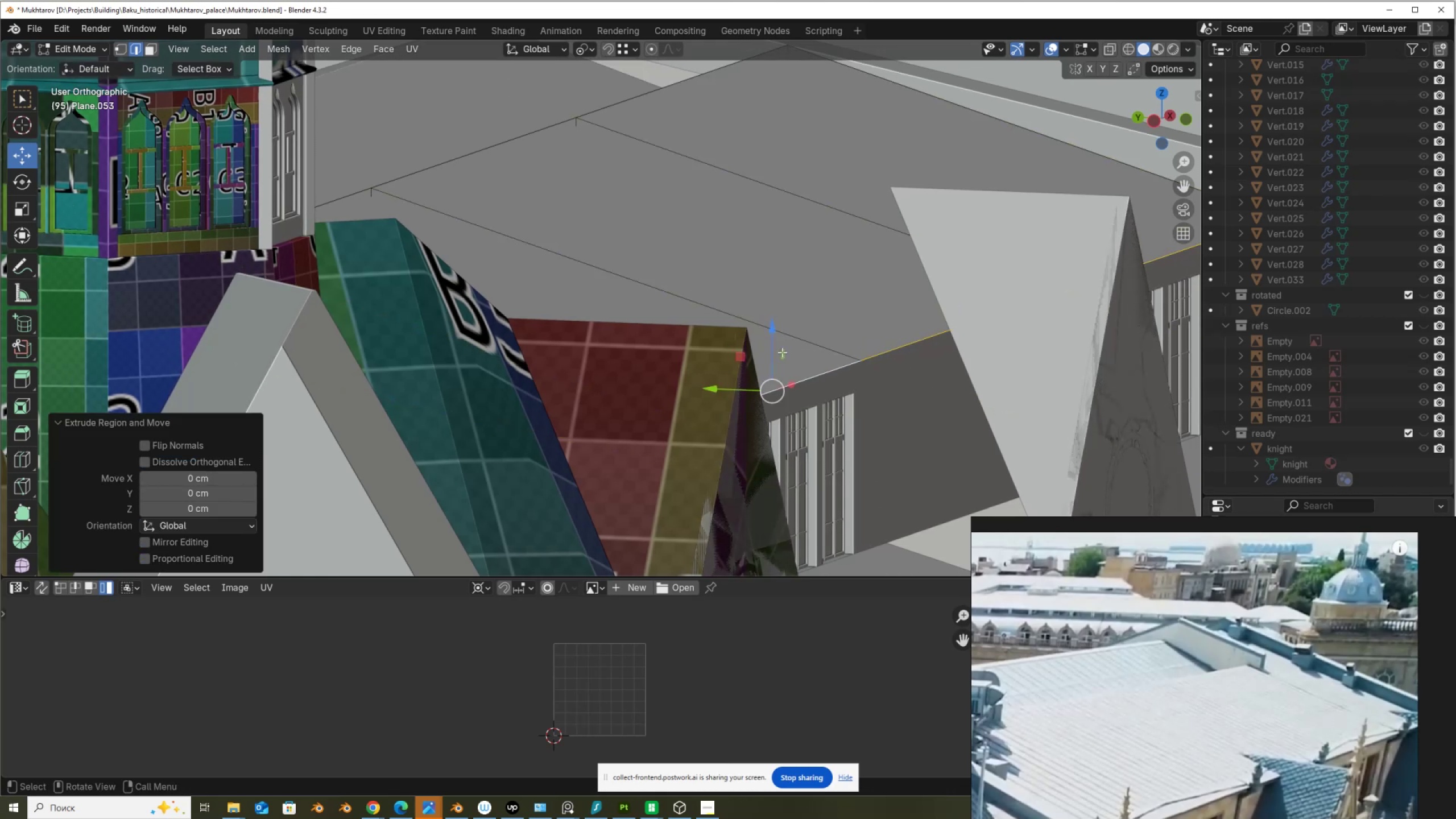 
left_click_drag(start_coordinate=[774, 355], to_coordinate=[773, 366])
 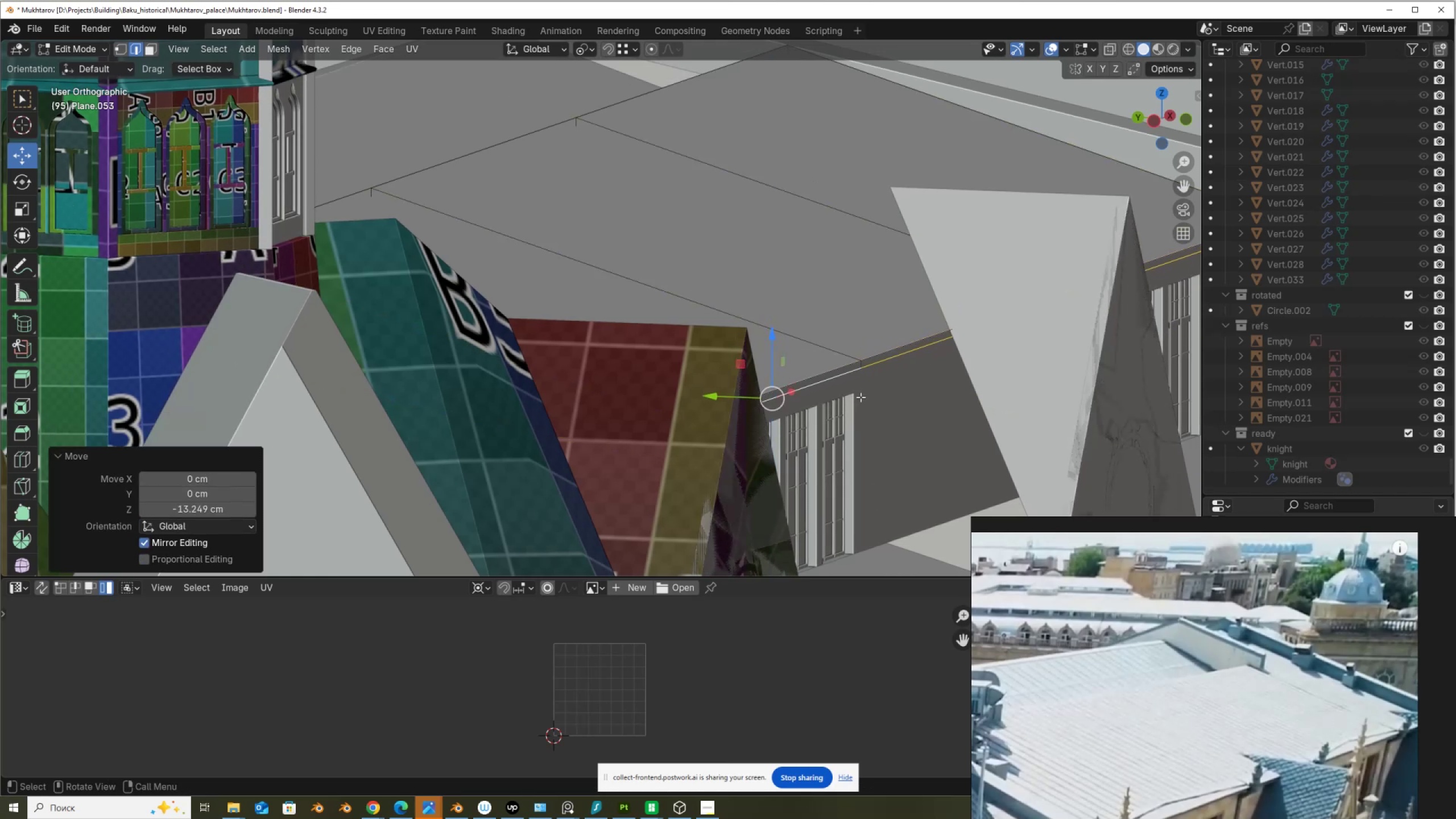 
key(E)
 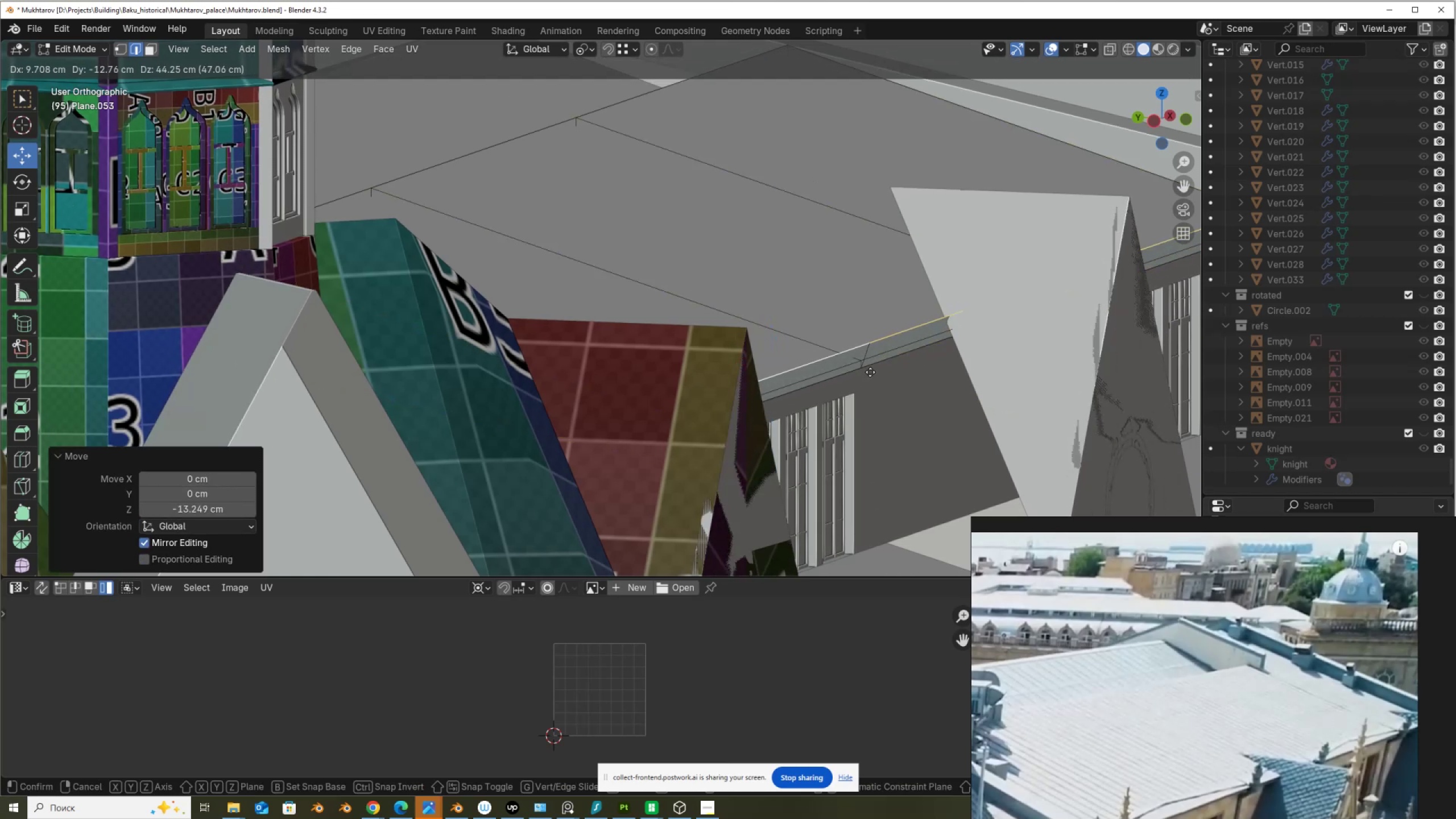 
right_click([870, 372])
 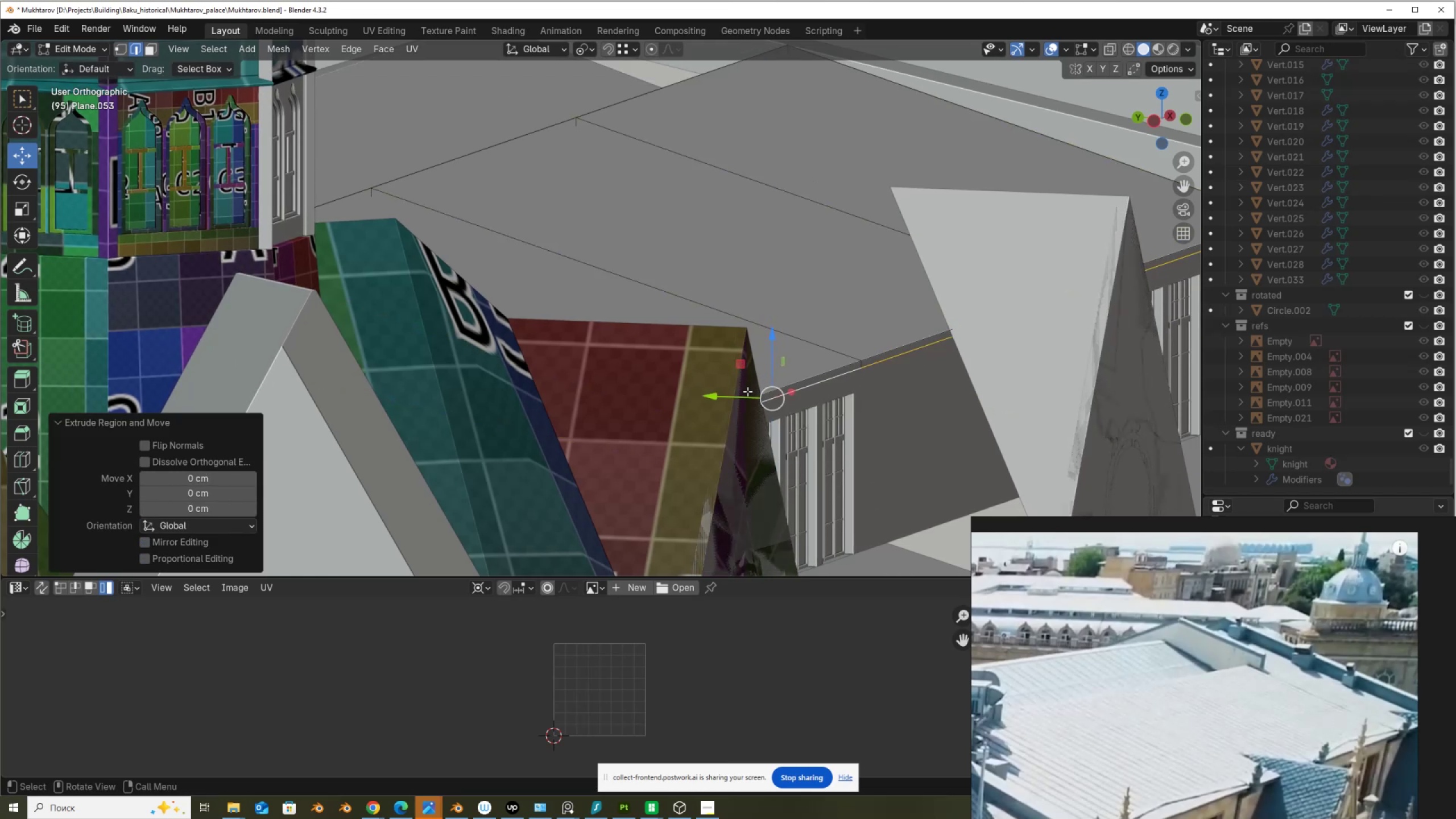 
left_click_drag(start_coordinate=[739, 395], to_coordinate=[726, 379])
 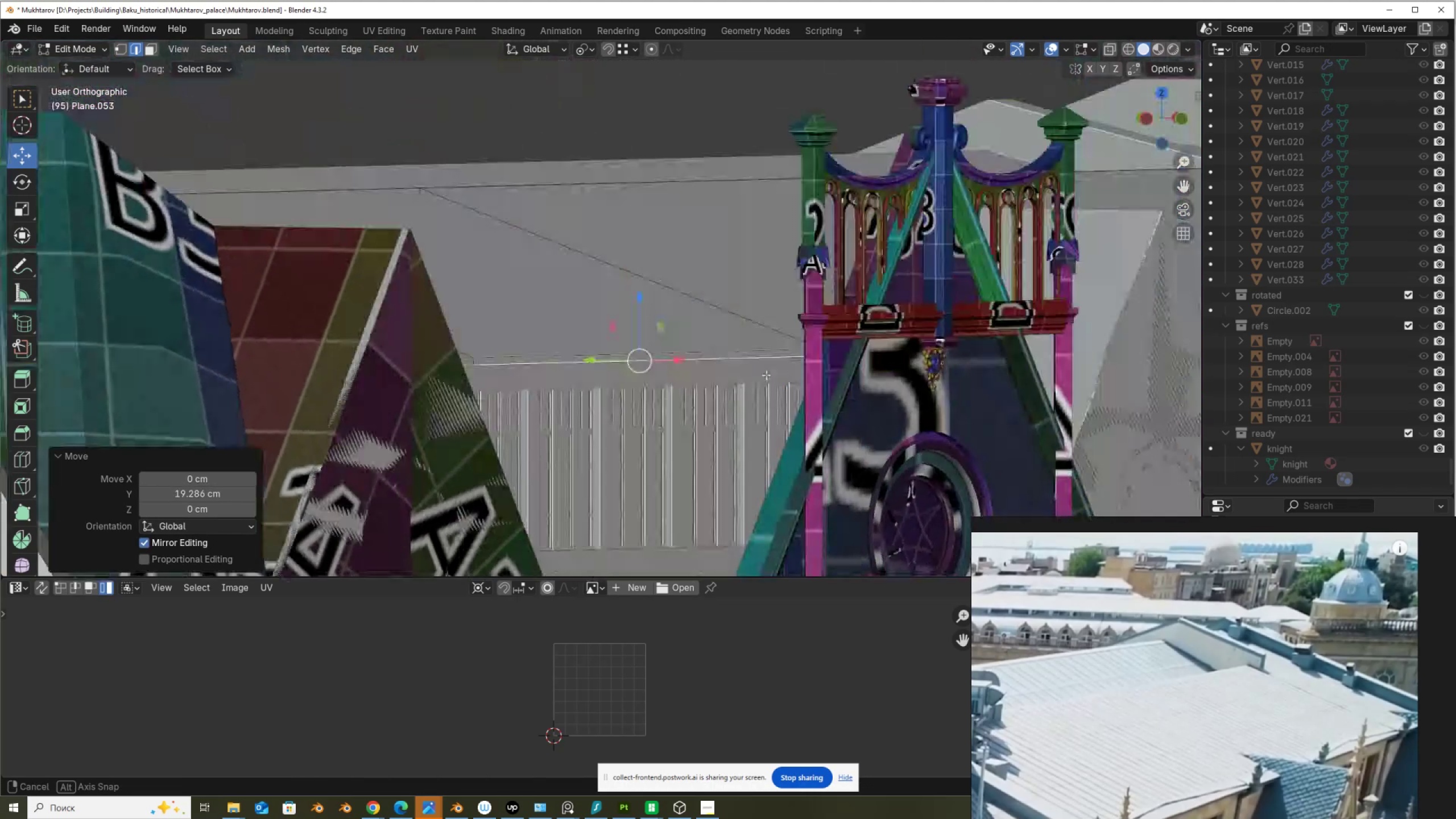 
scroll: coordinate [754, 383], scroll_direction: down, amount: 4.0
 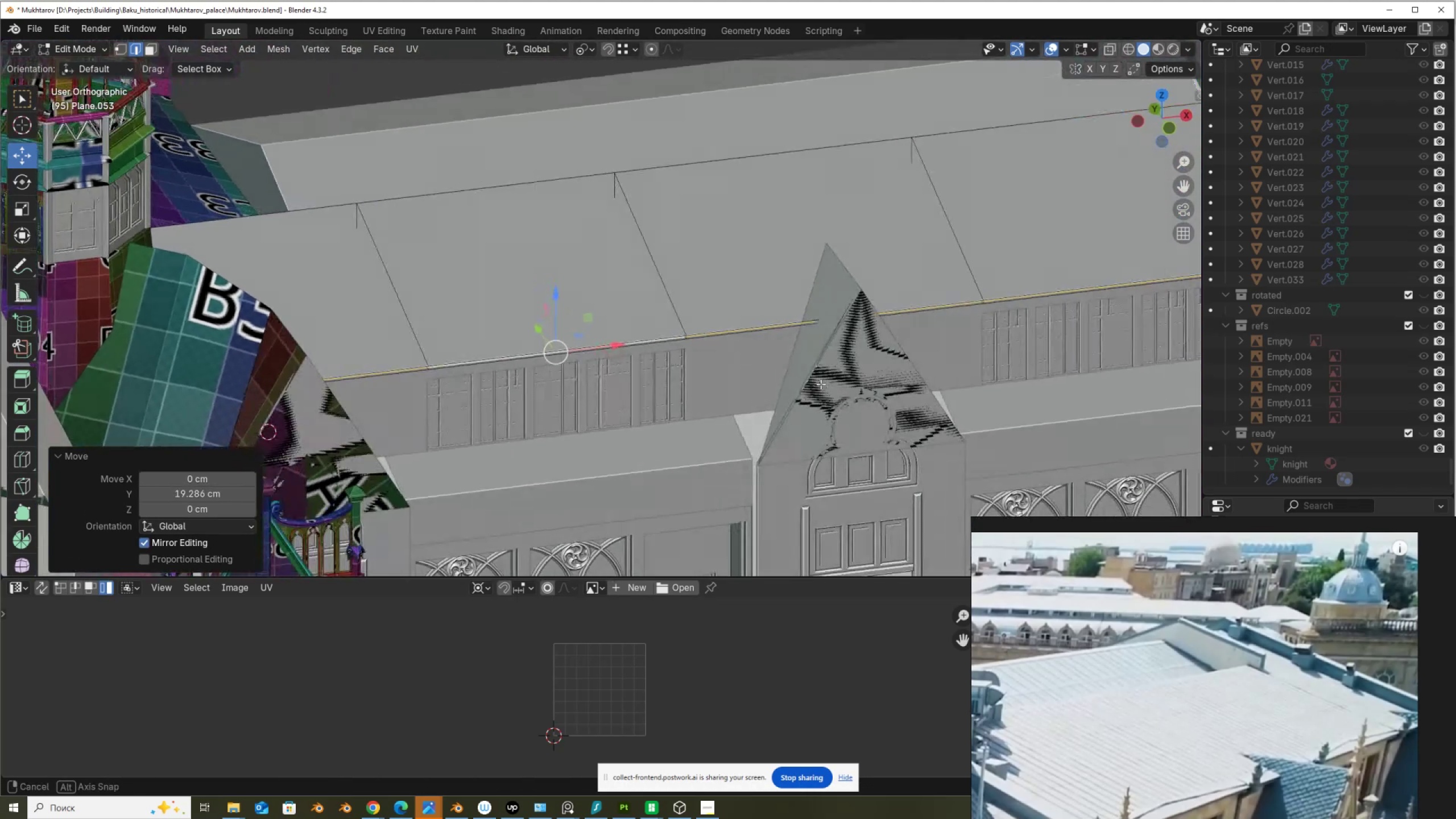 
key(Tab)
 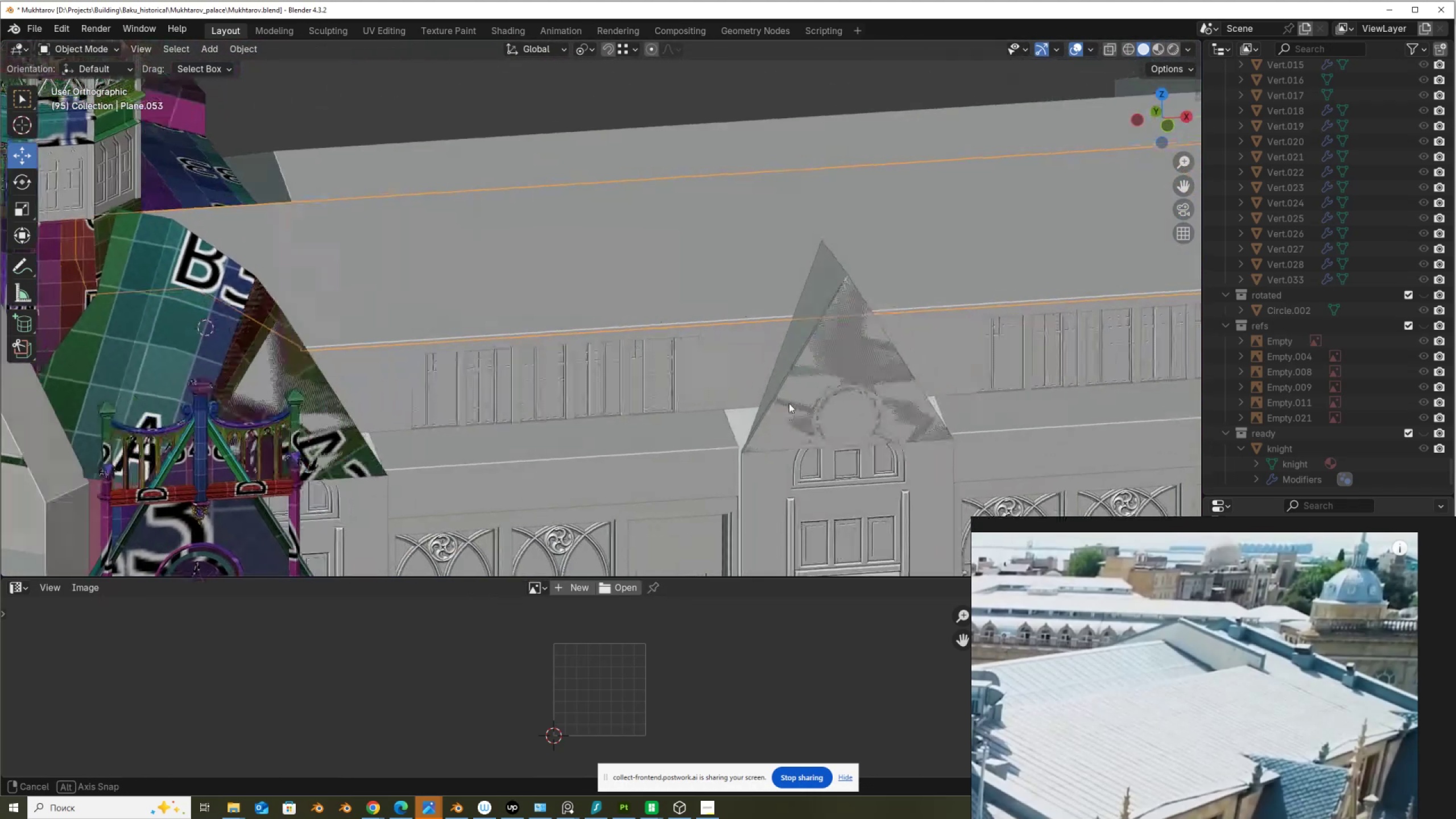 
key(Tab)
 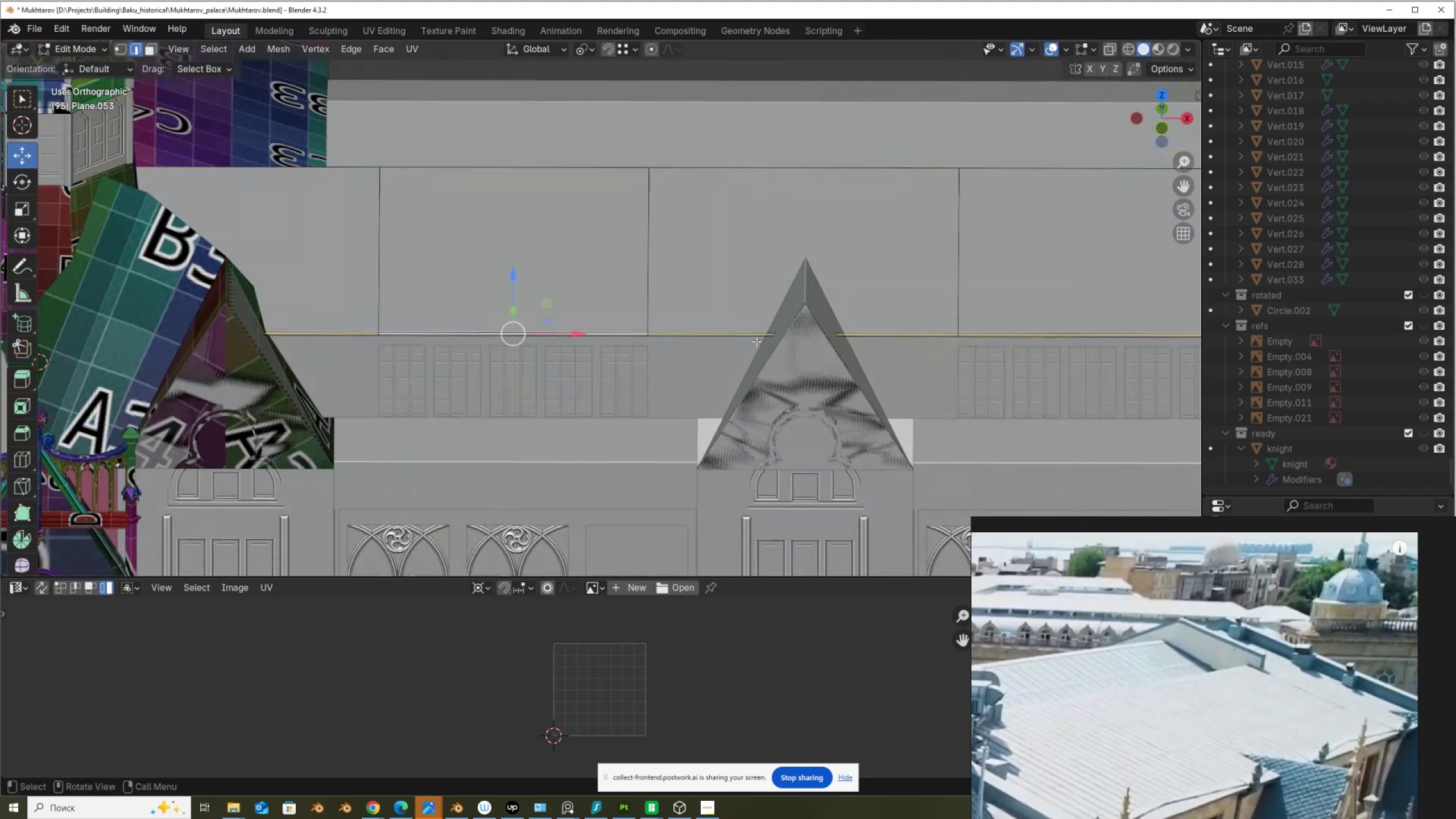 
scroll: coordinate [719, 321], scroll_direction: down, amount: 2.0
 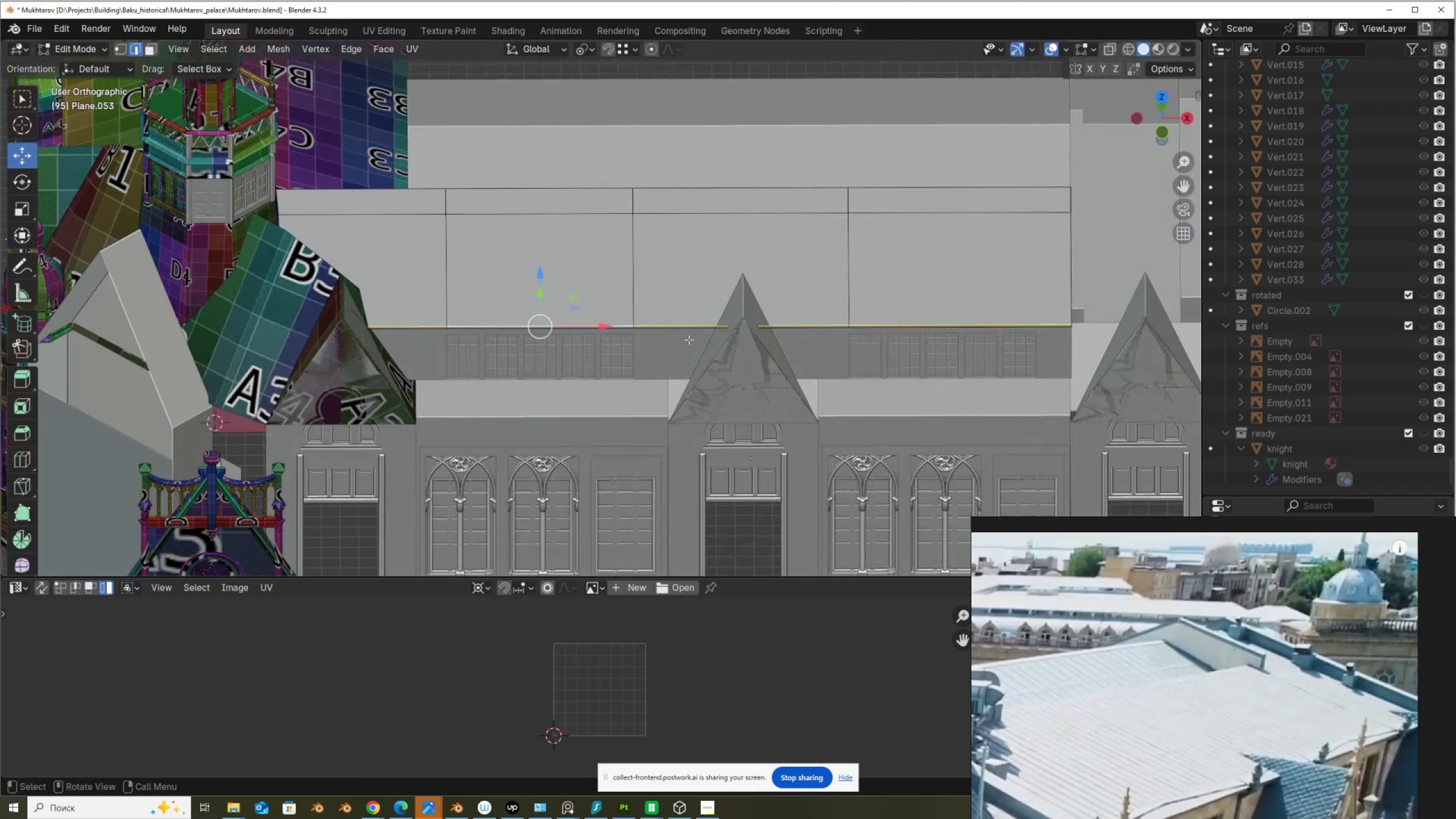 
hold_key(key=AltLeft, duration=2.33)
left_click([453, 293])
 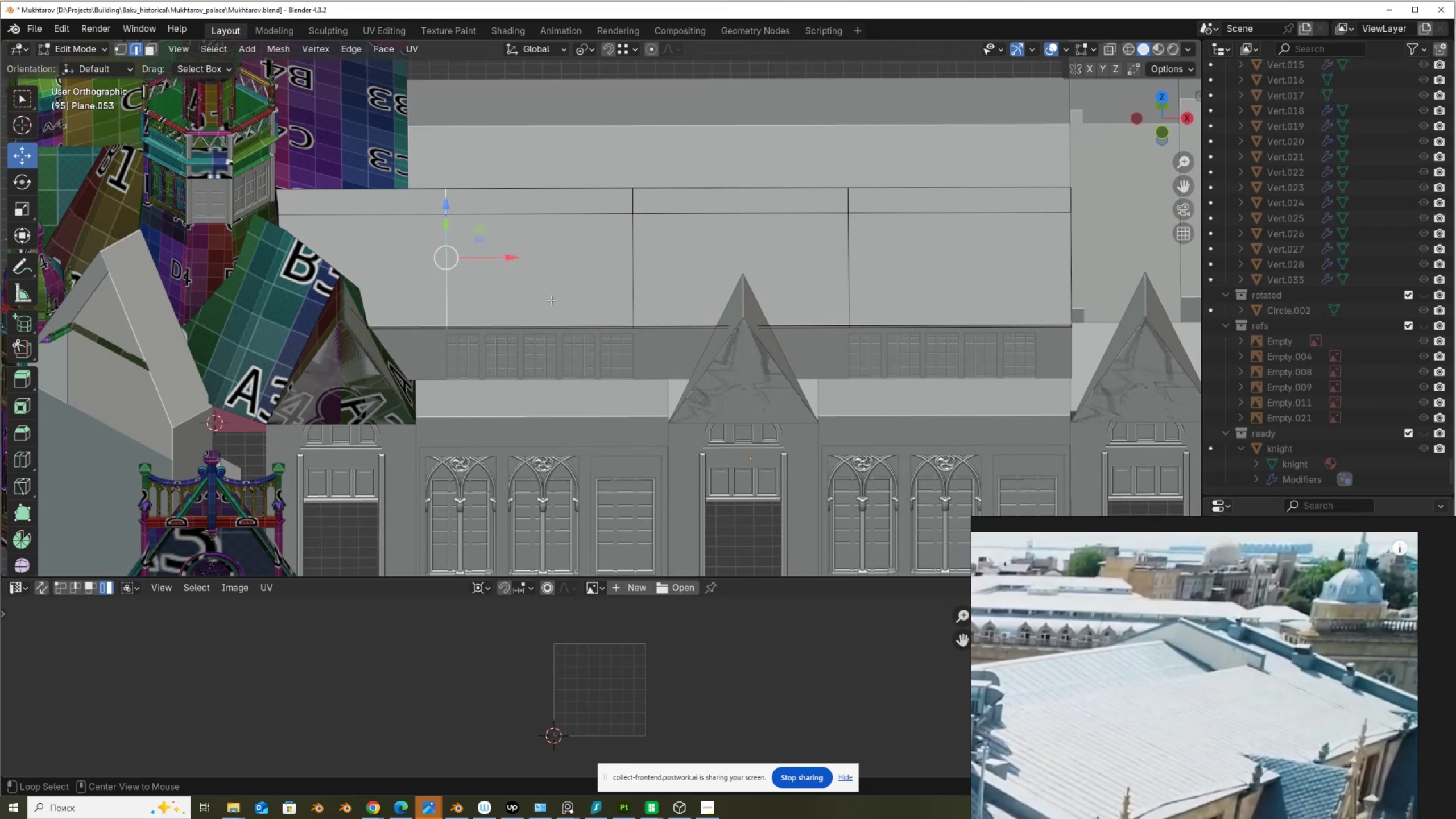 
hold_key(key=ShiftLeft, duration=1.54)
left_click([617, 283])
 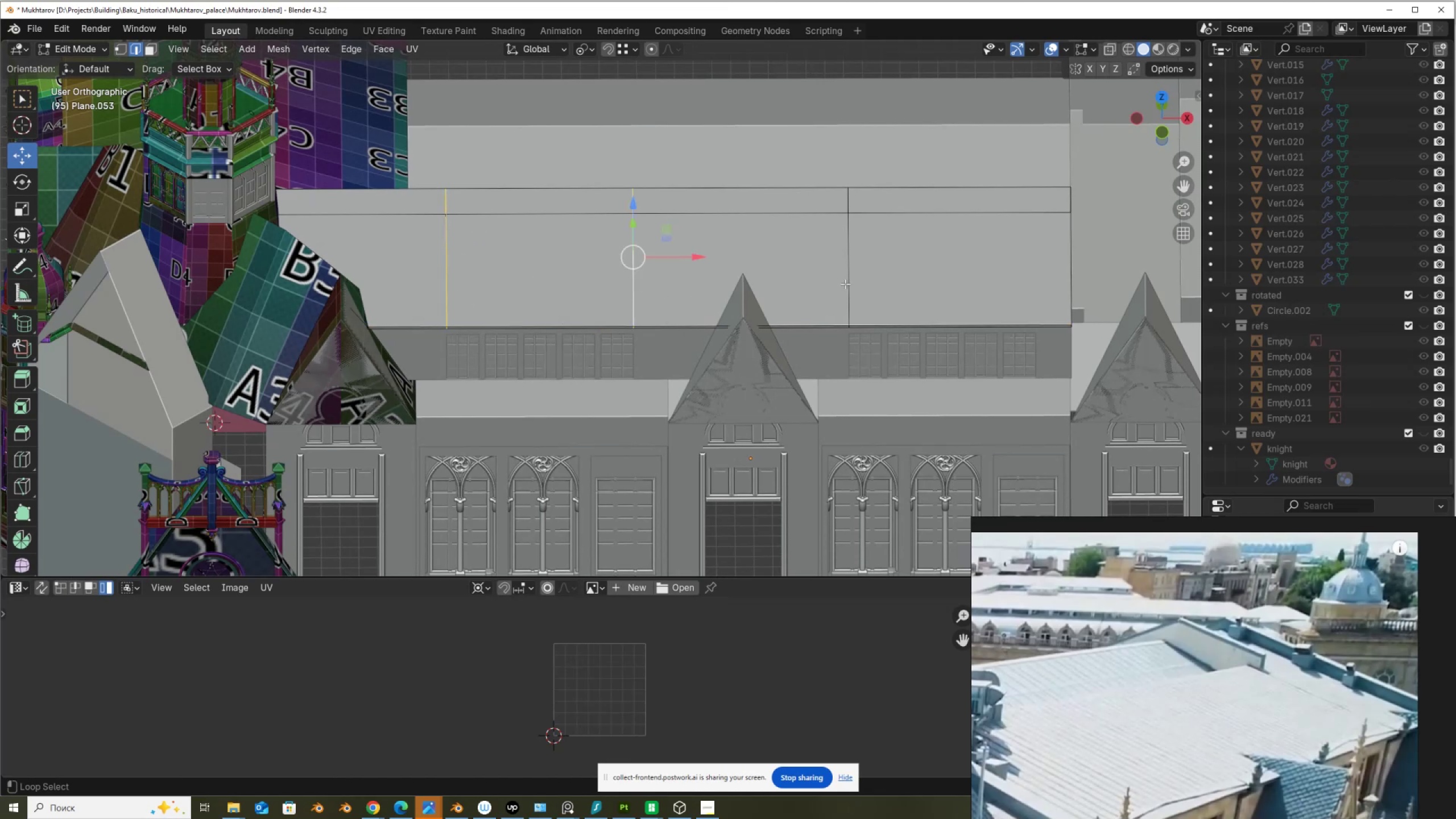 
left_click([848, 284])
 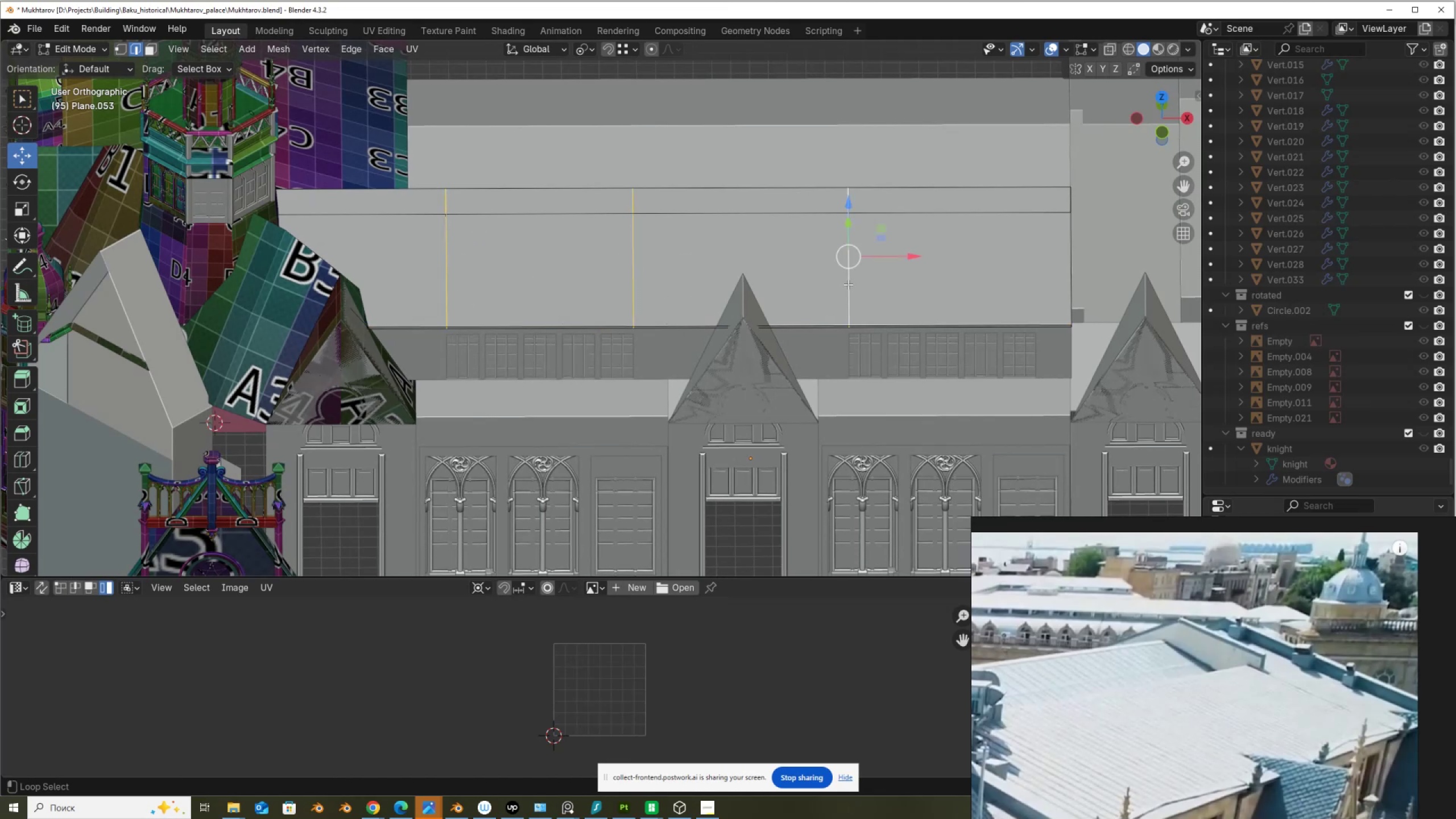 
key(Alt+Shift+ShiftLeft)
 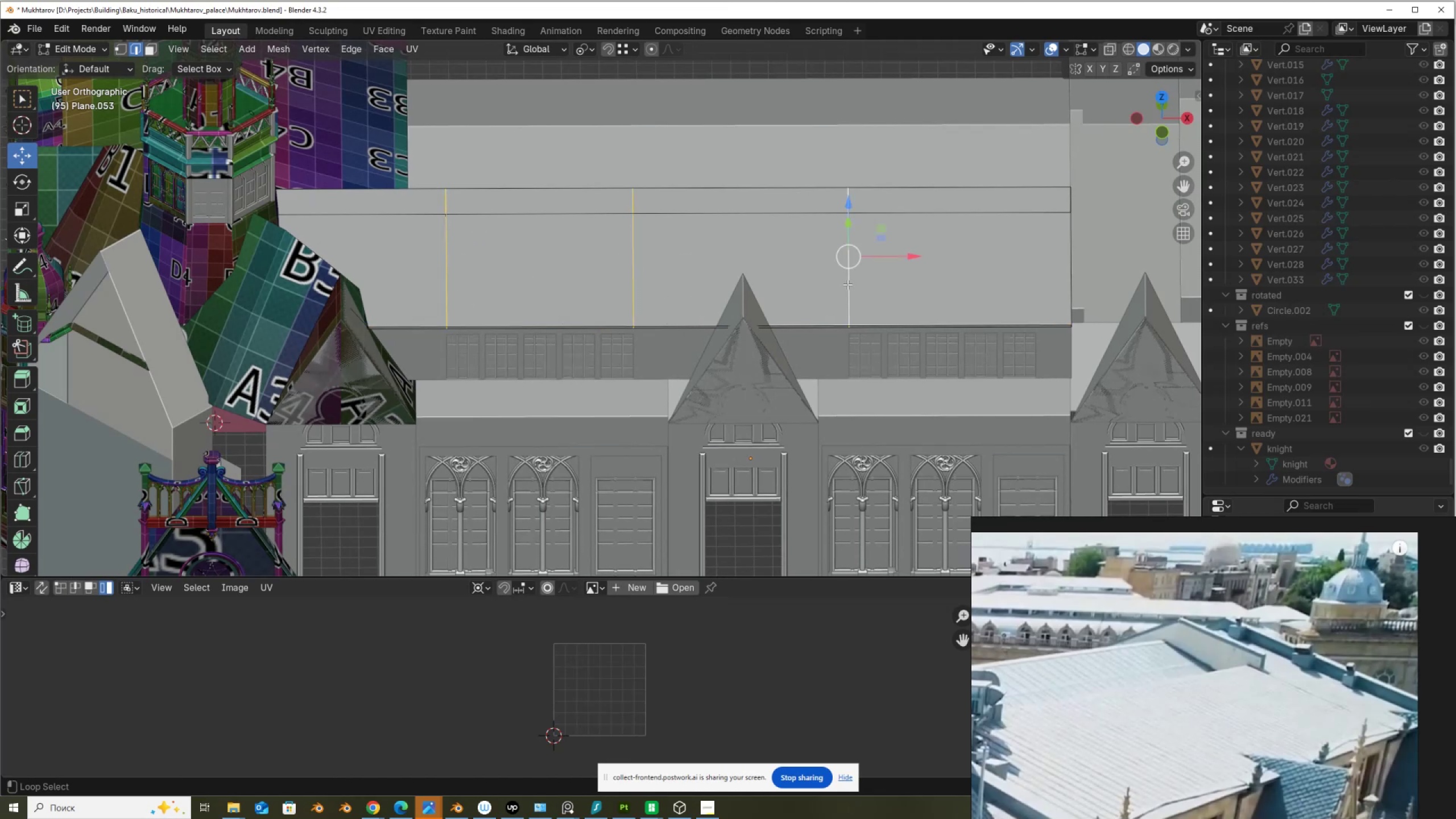 
key(Alt+Shift+ShiftLeft)
 